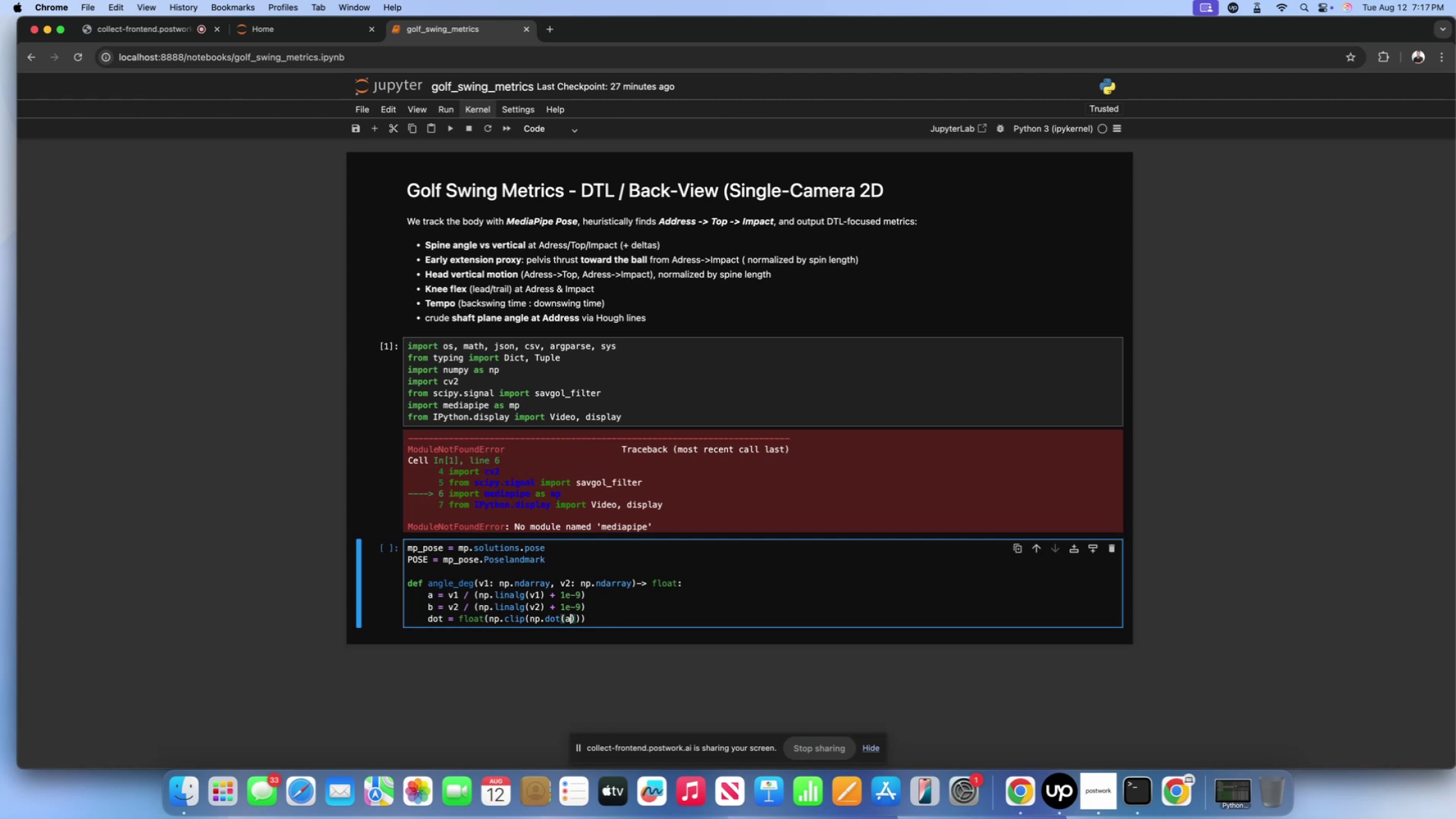 
key(Comma)
 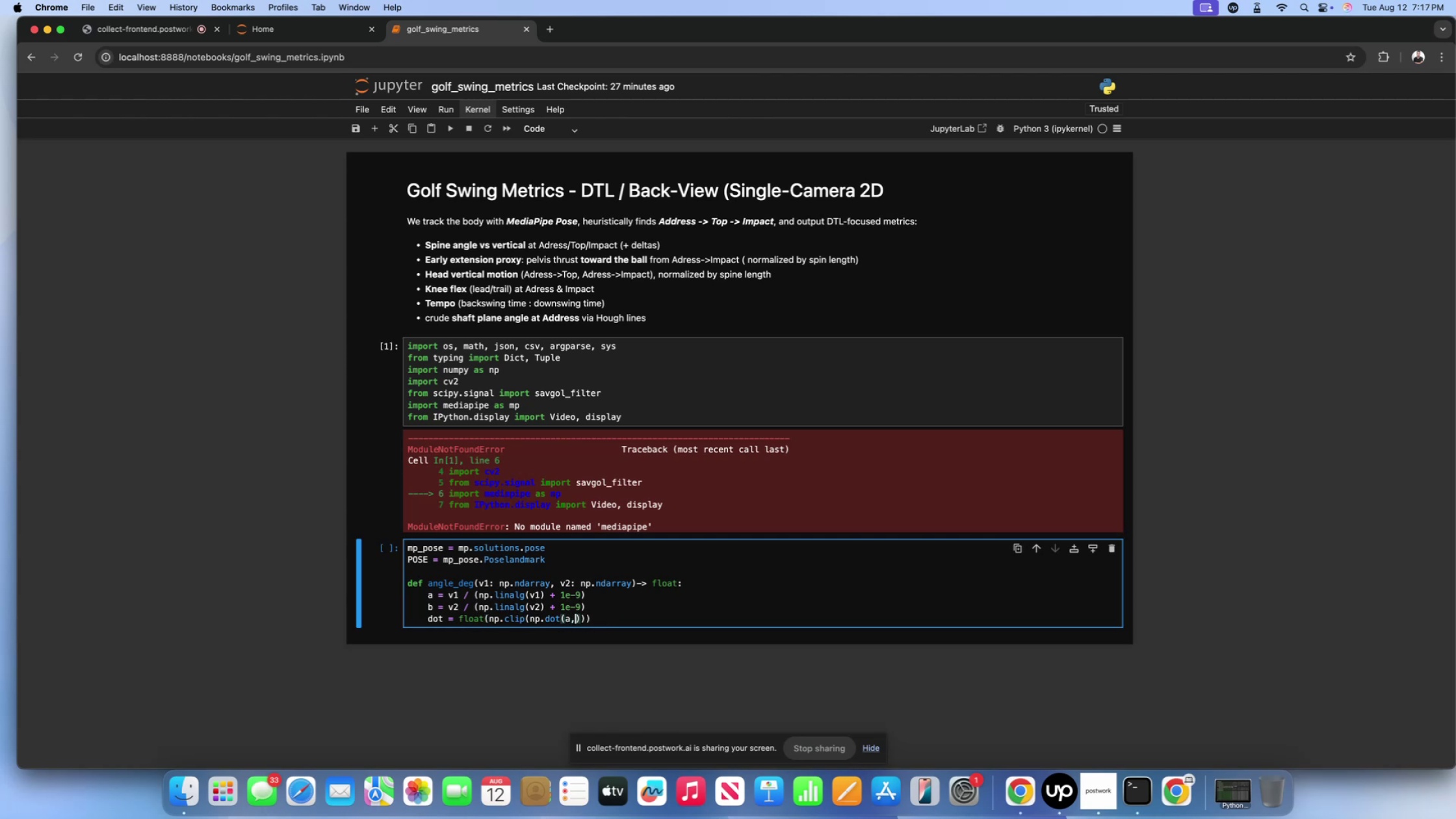 
key(Space)
 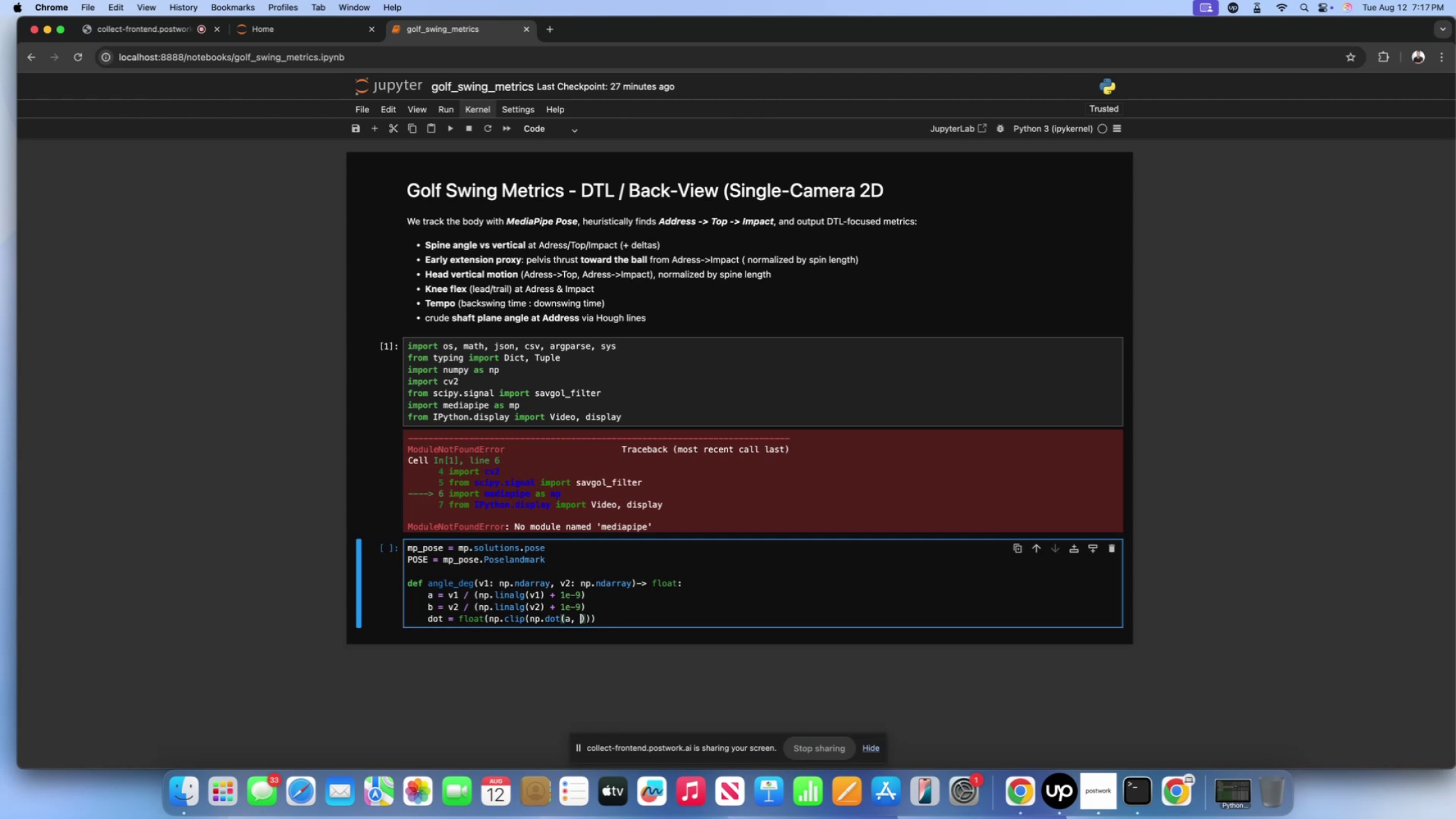 
key(B)
 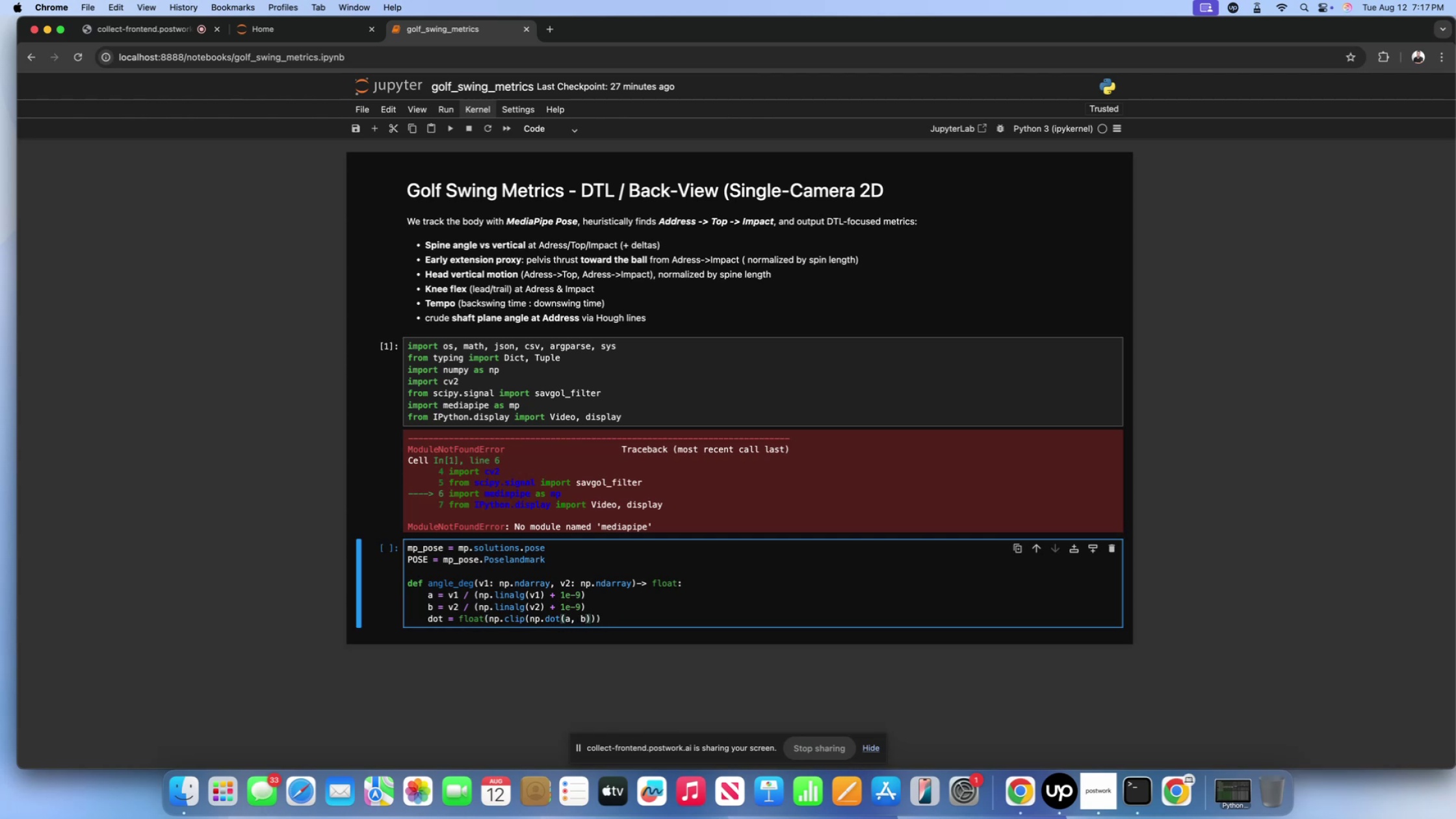 
key(ArrowRight)
 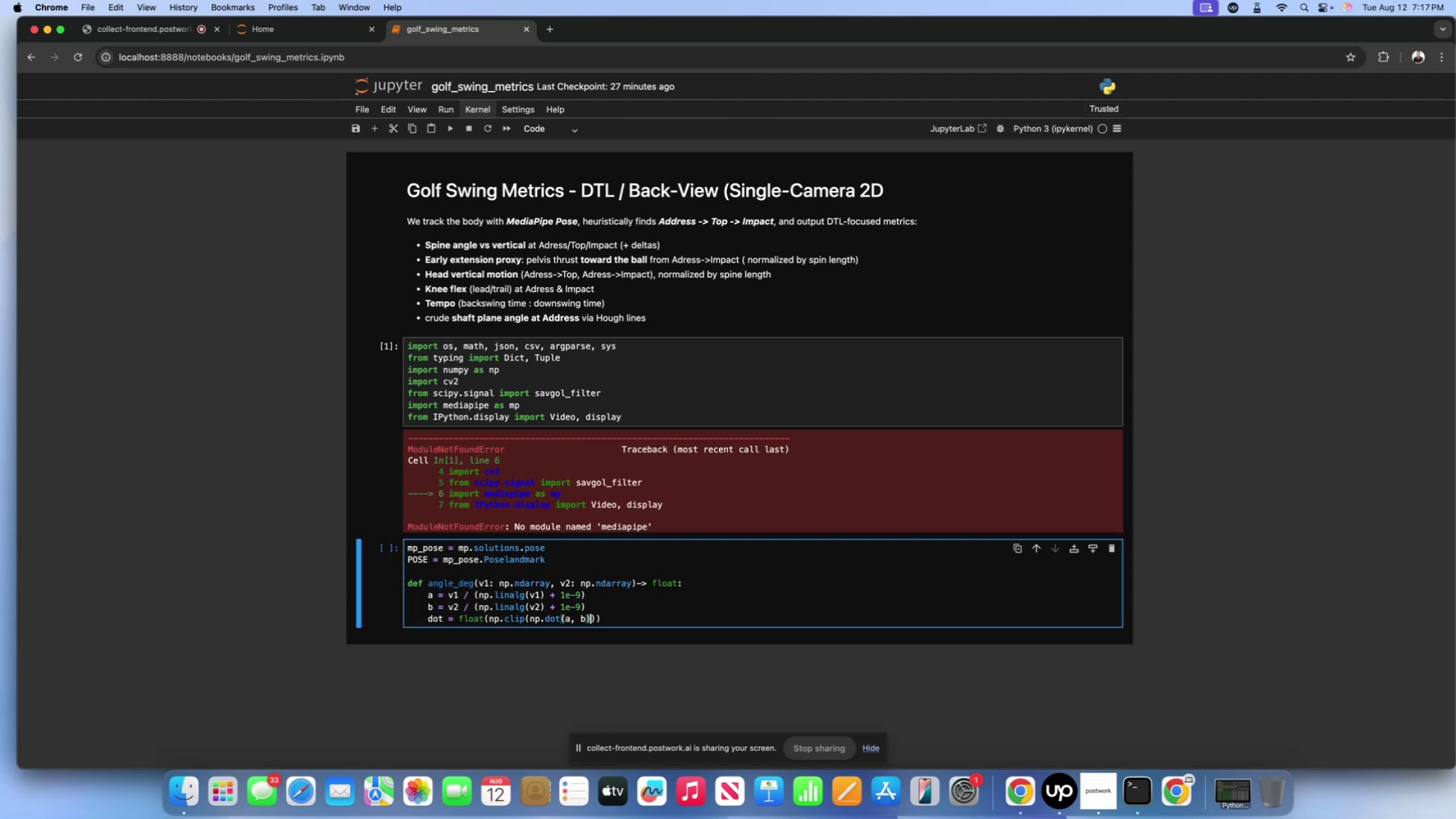 
key(Comma)
 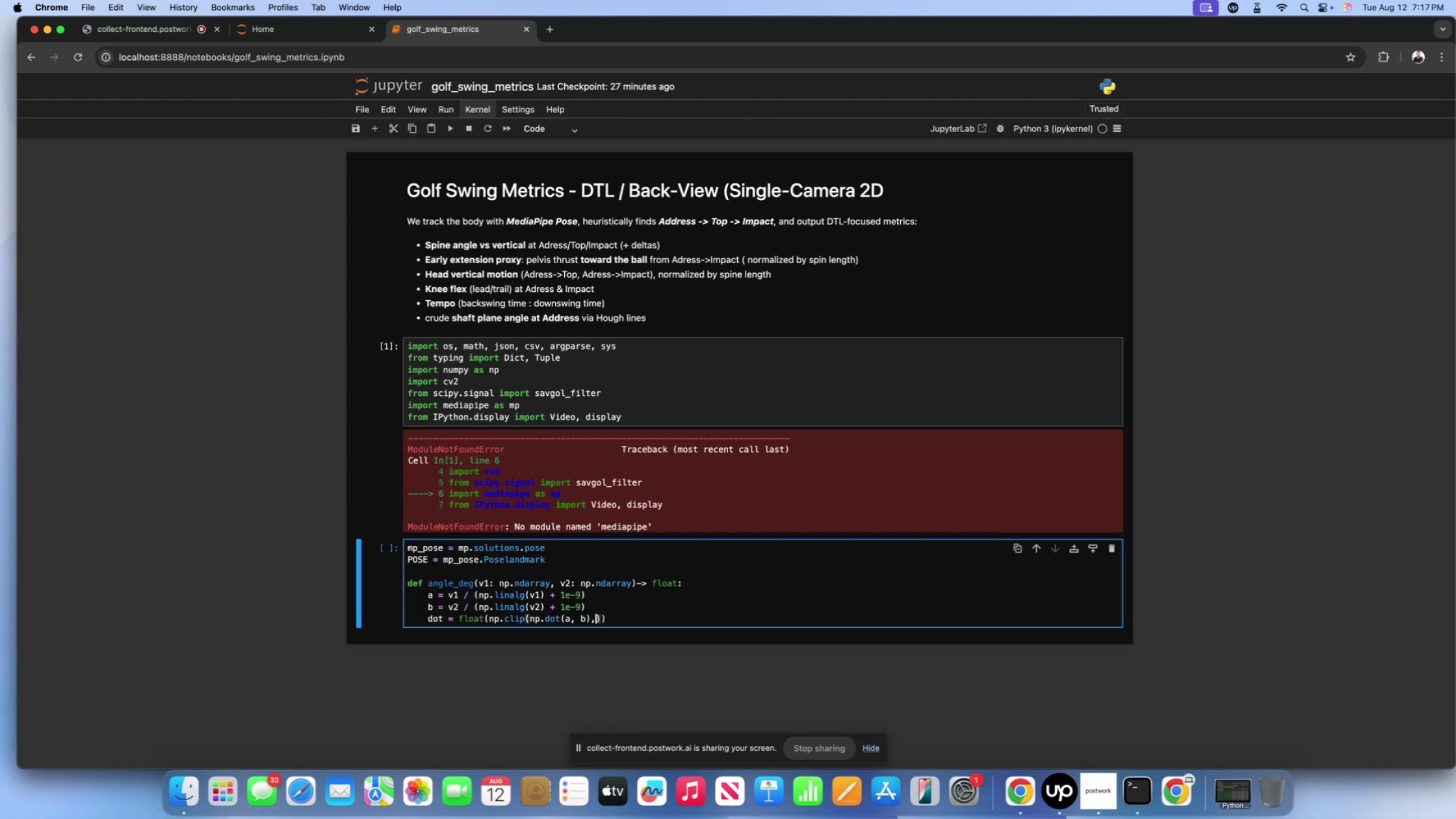 
key(Space)
 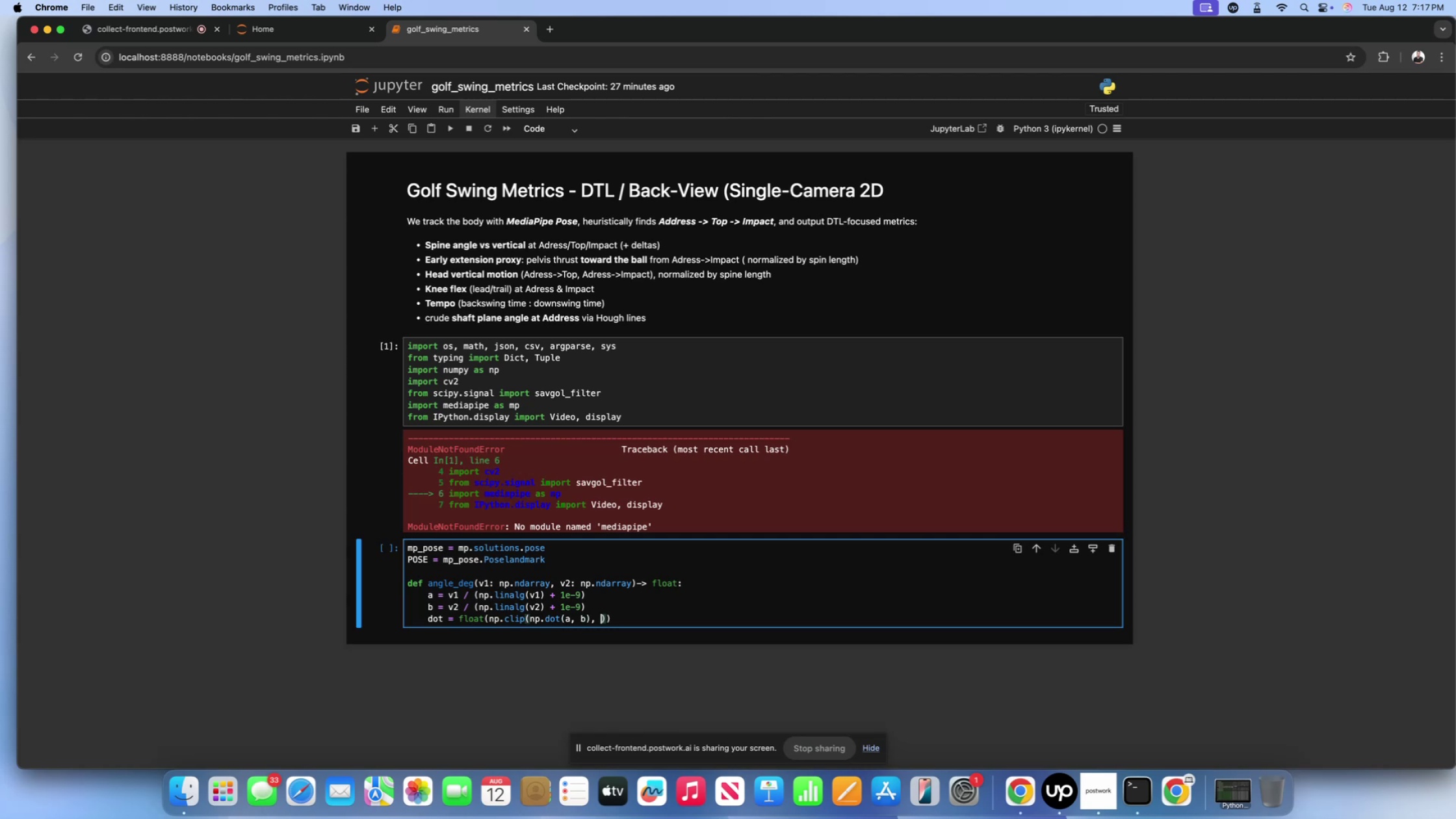 
key(Minus)
 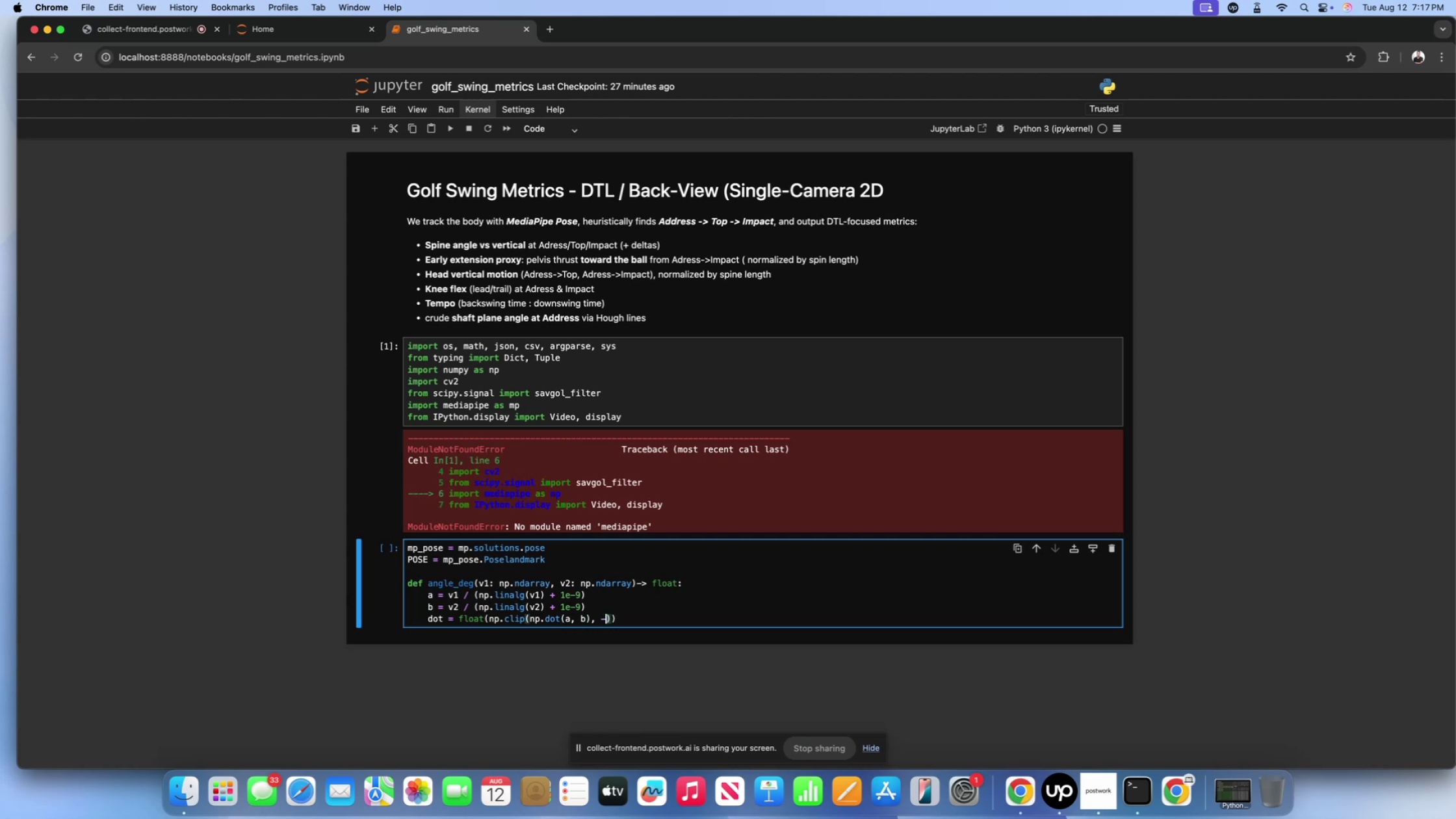 
key(1)
 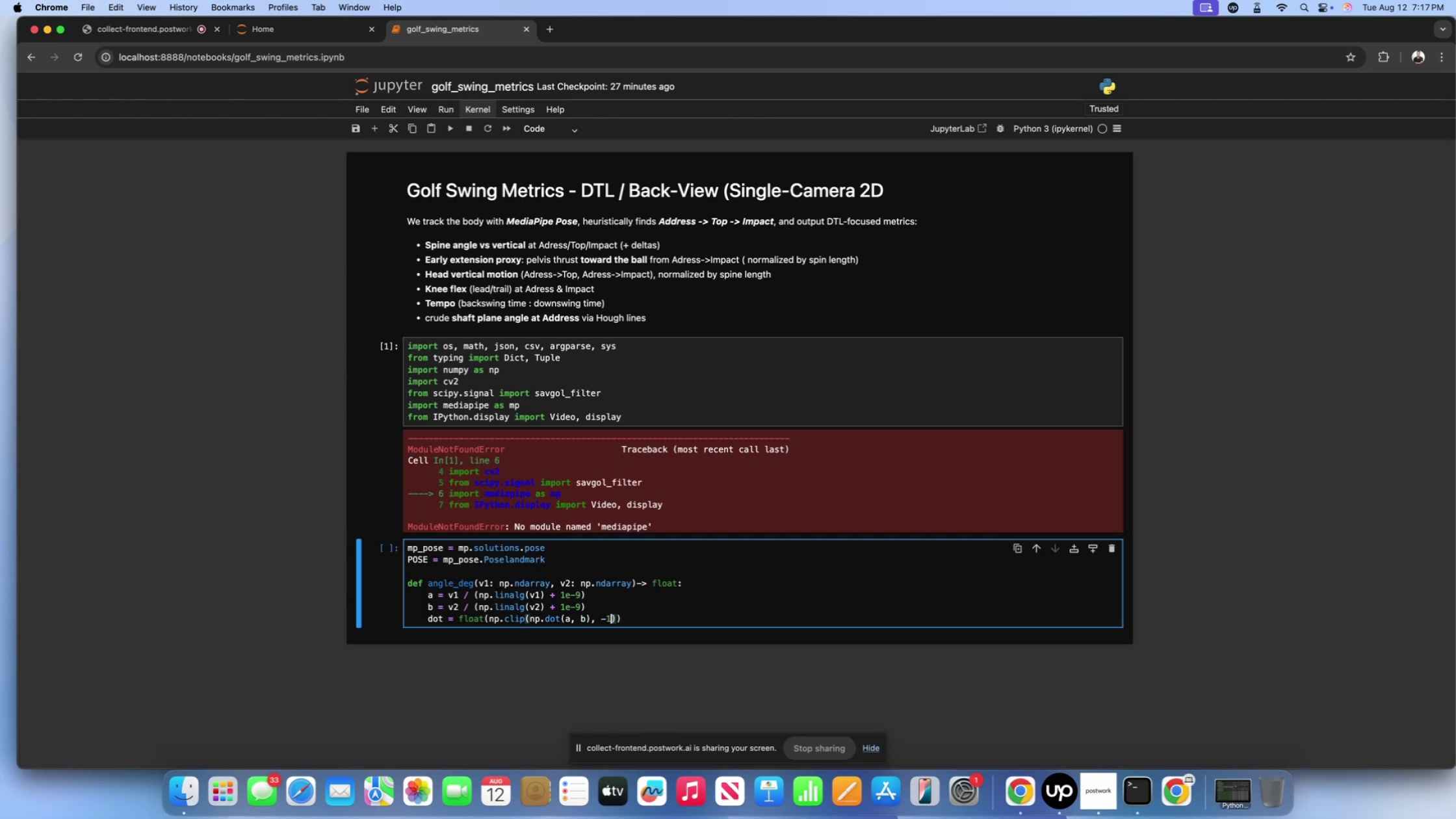 
key(Period)
 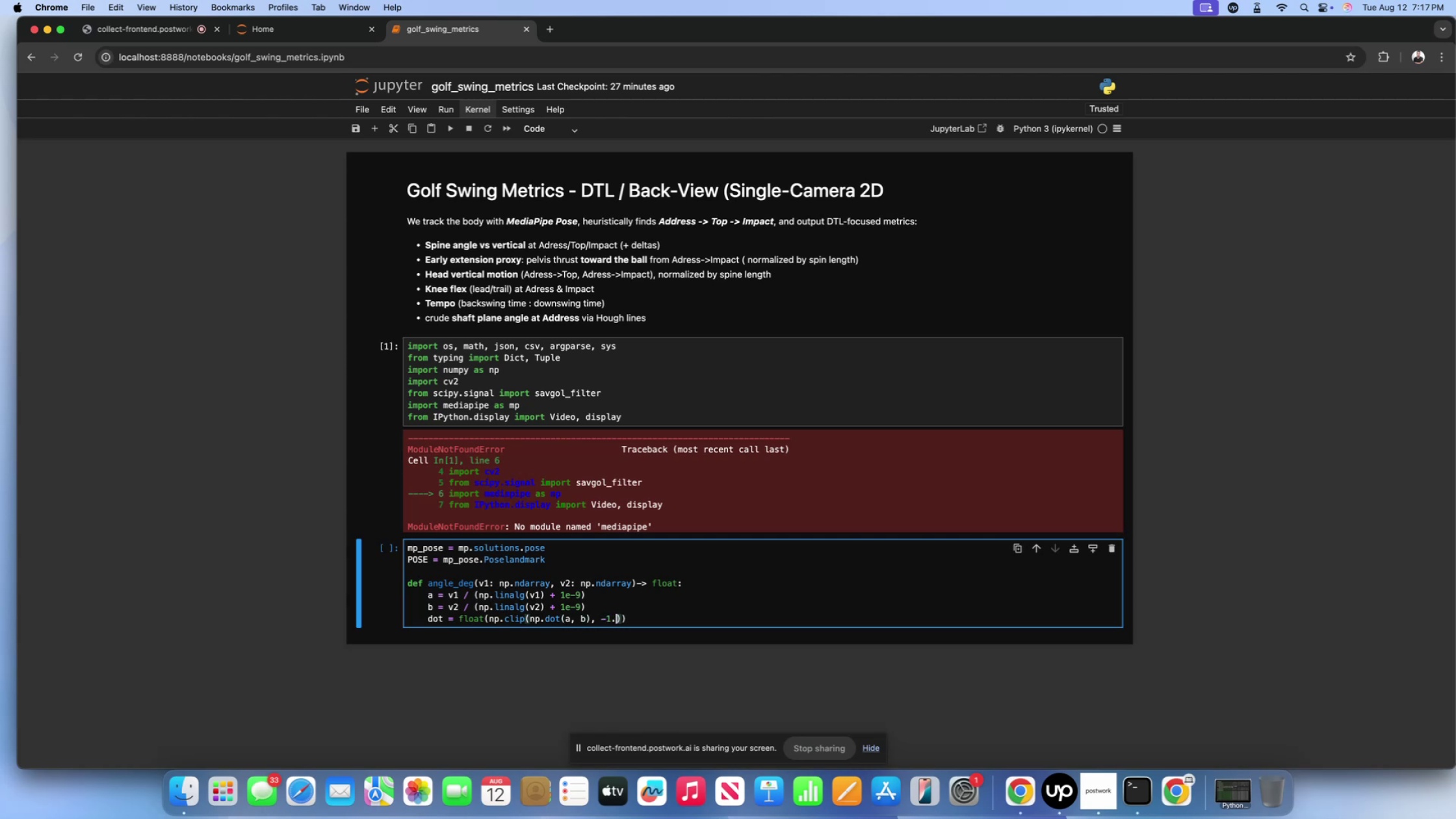 
key(0)
 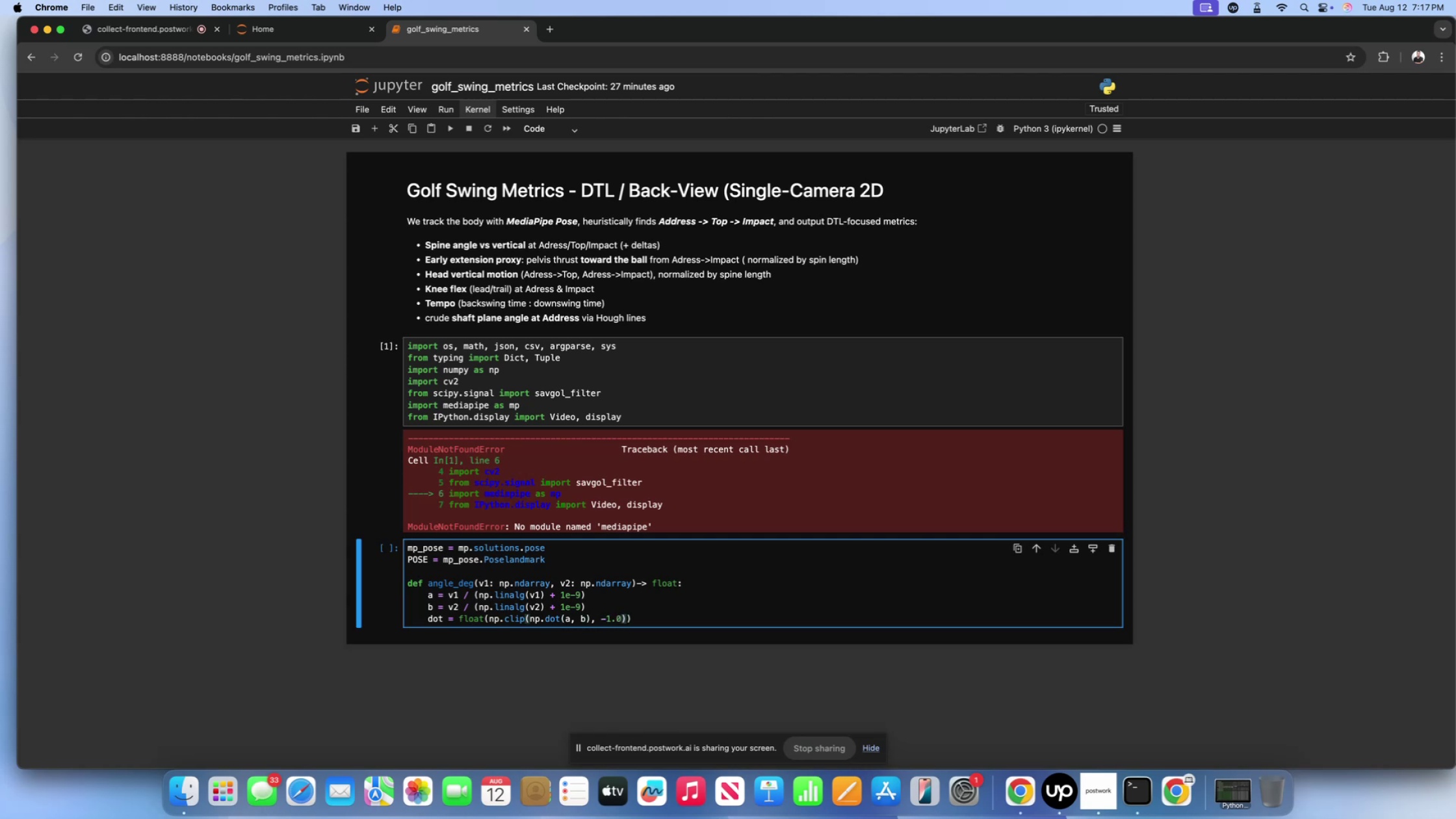 
key(Comma)
 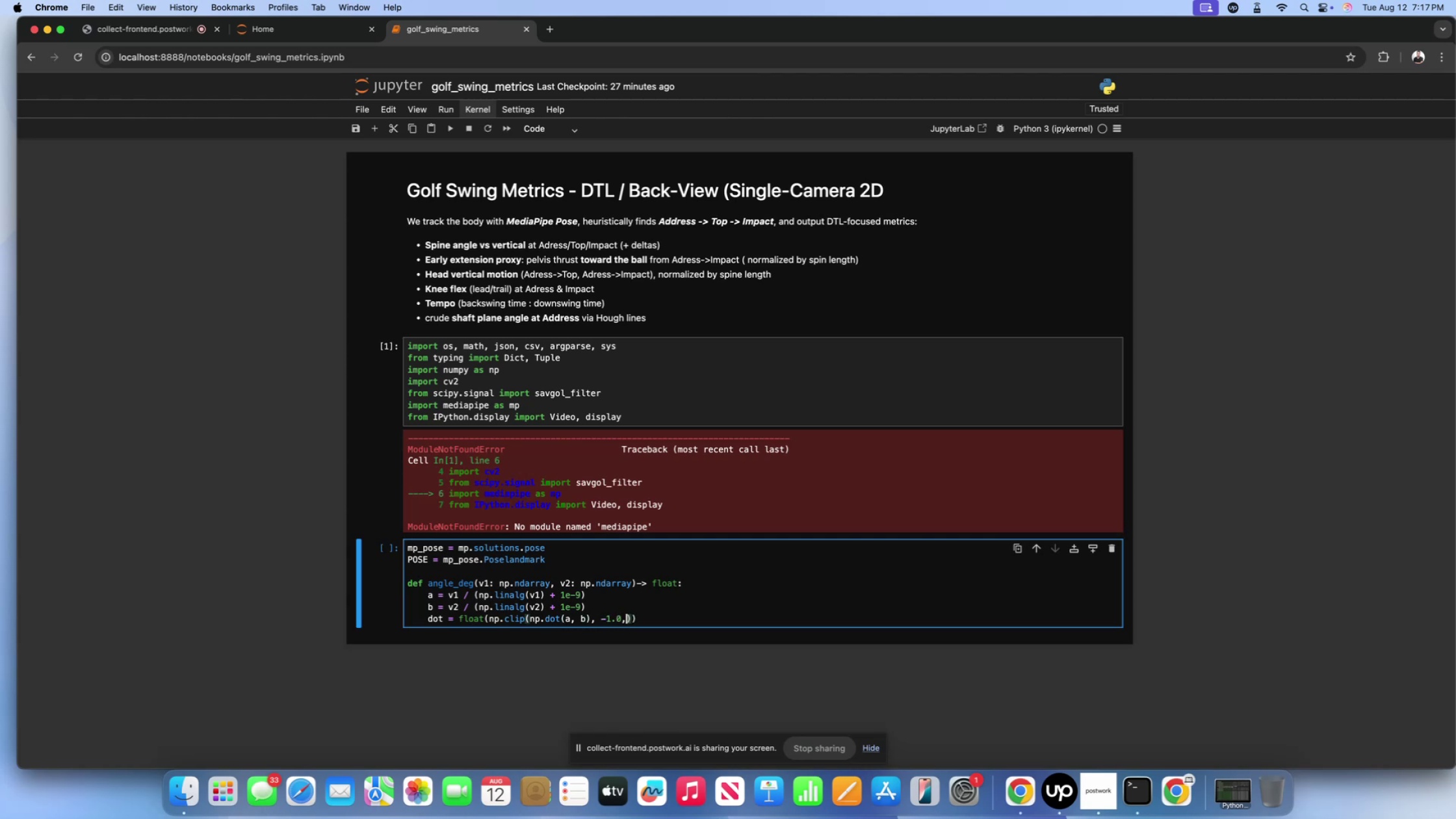 
key(Space)
 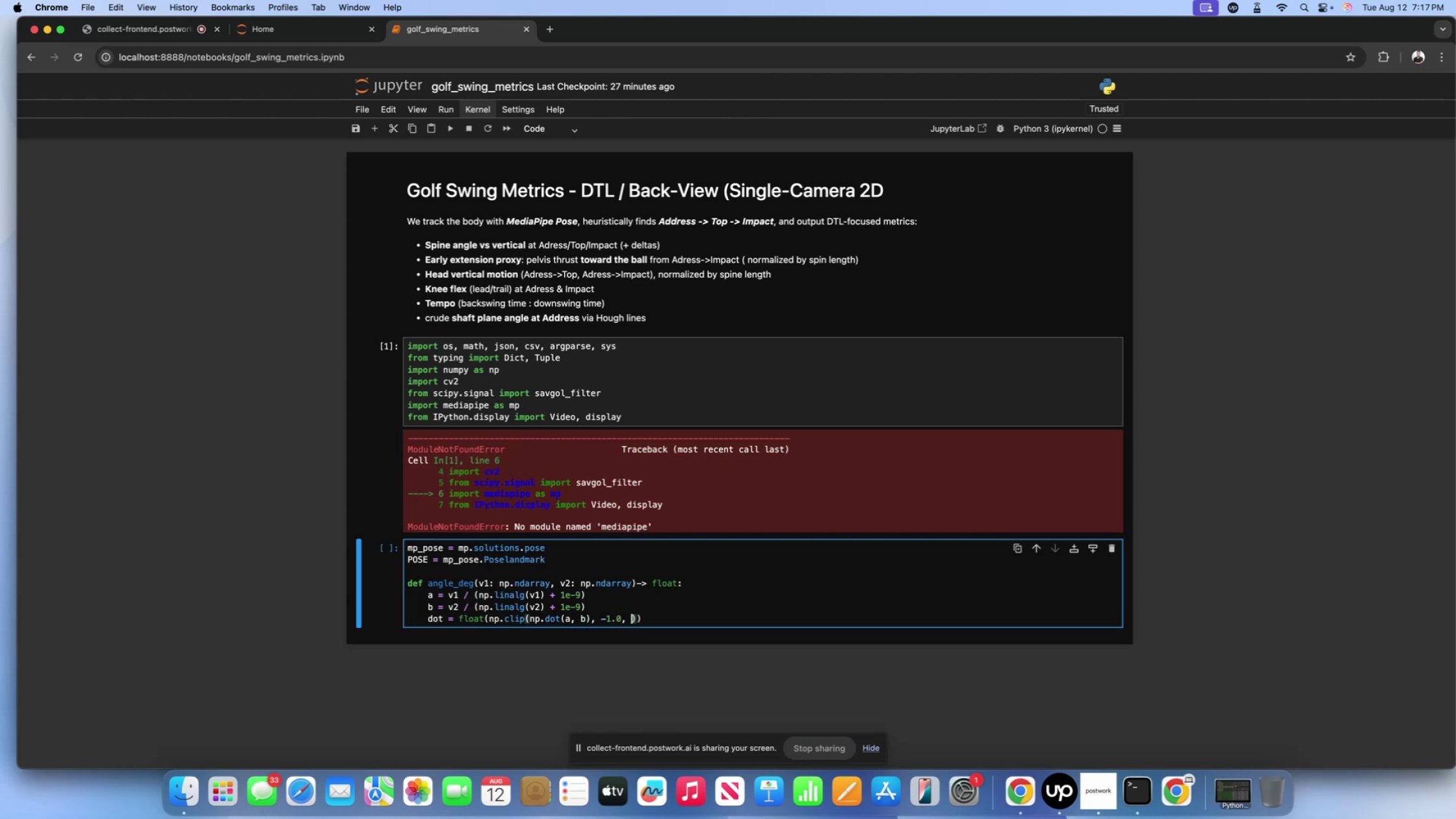 
key(1)
 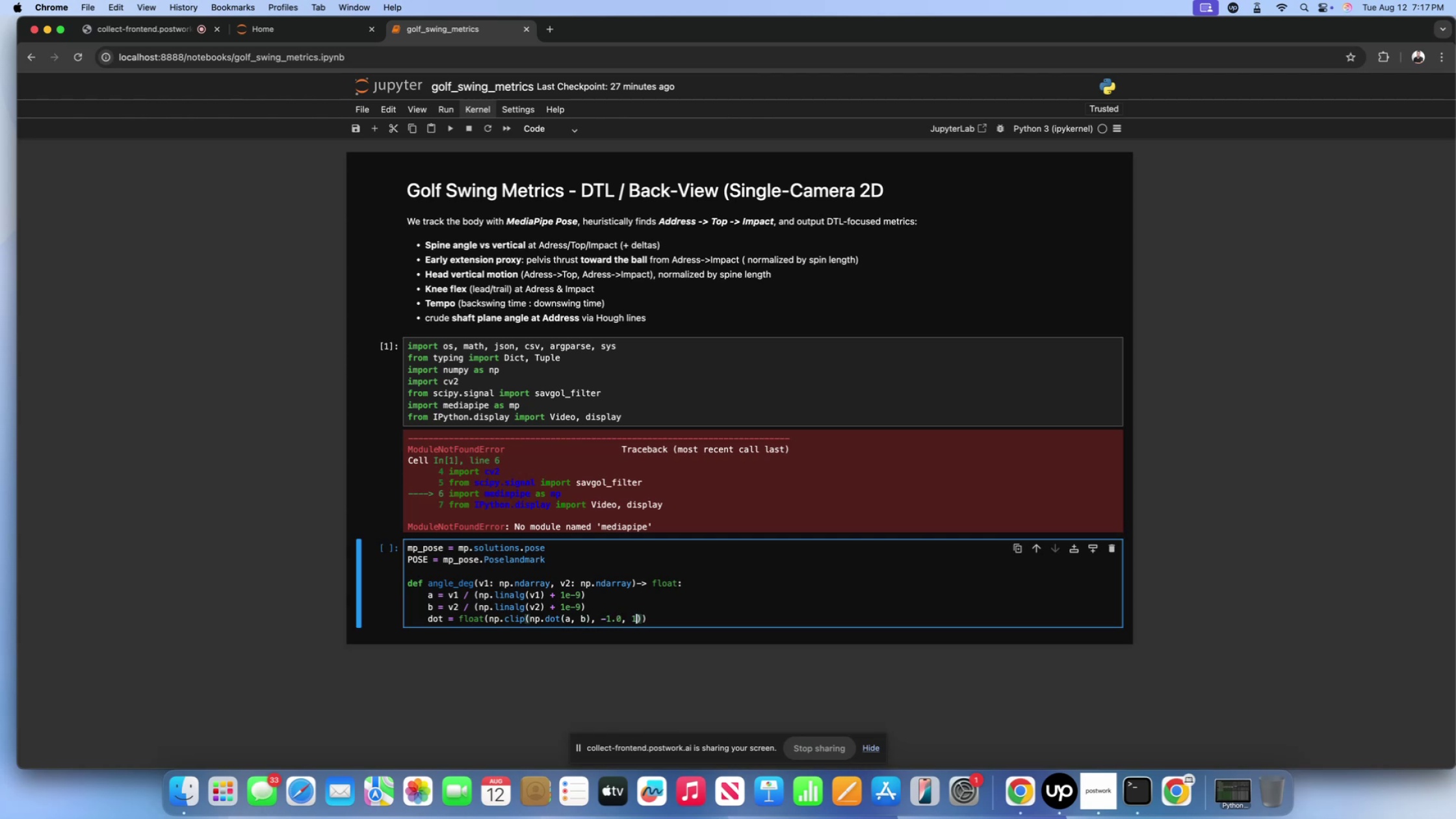 
key(Period)
 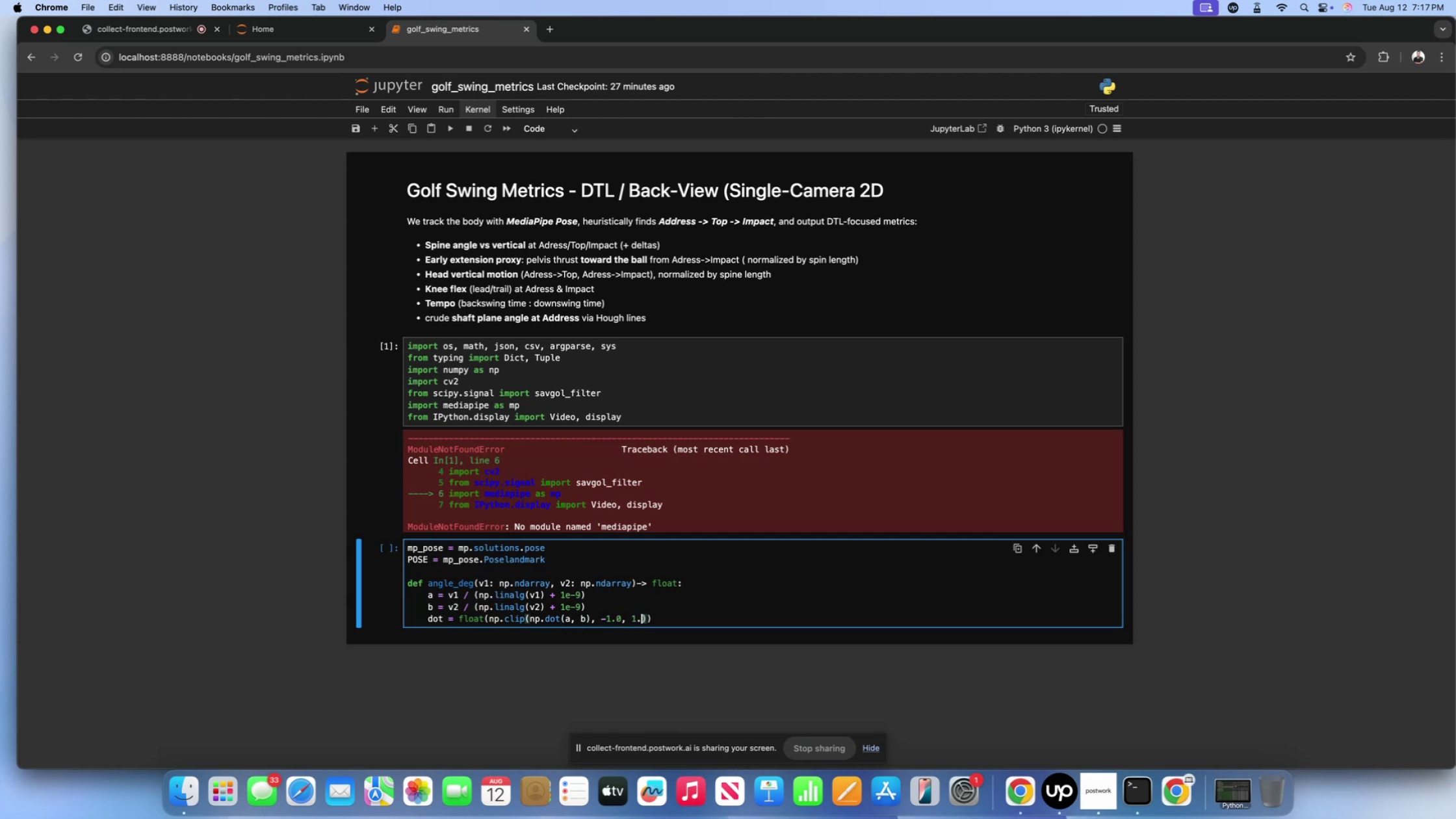 
key(0)
 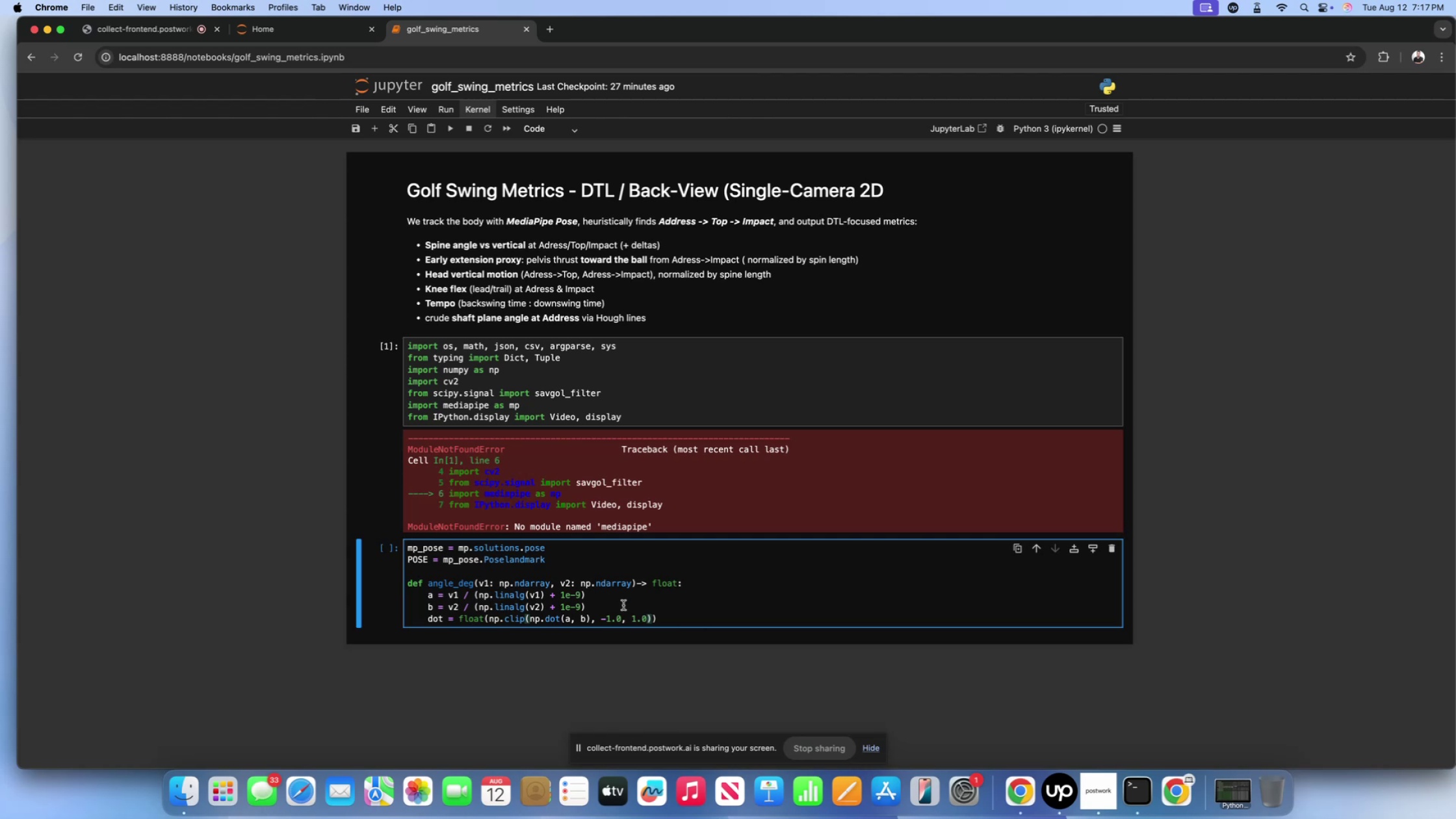 
left_click([689, 621])
 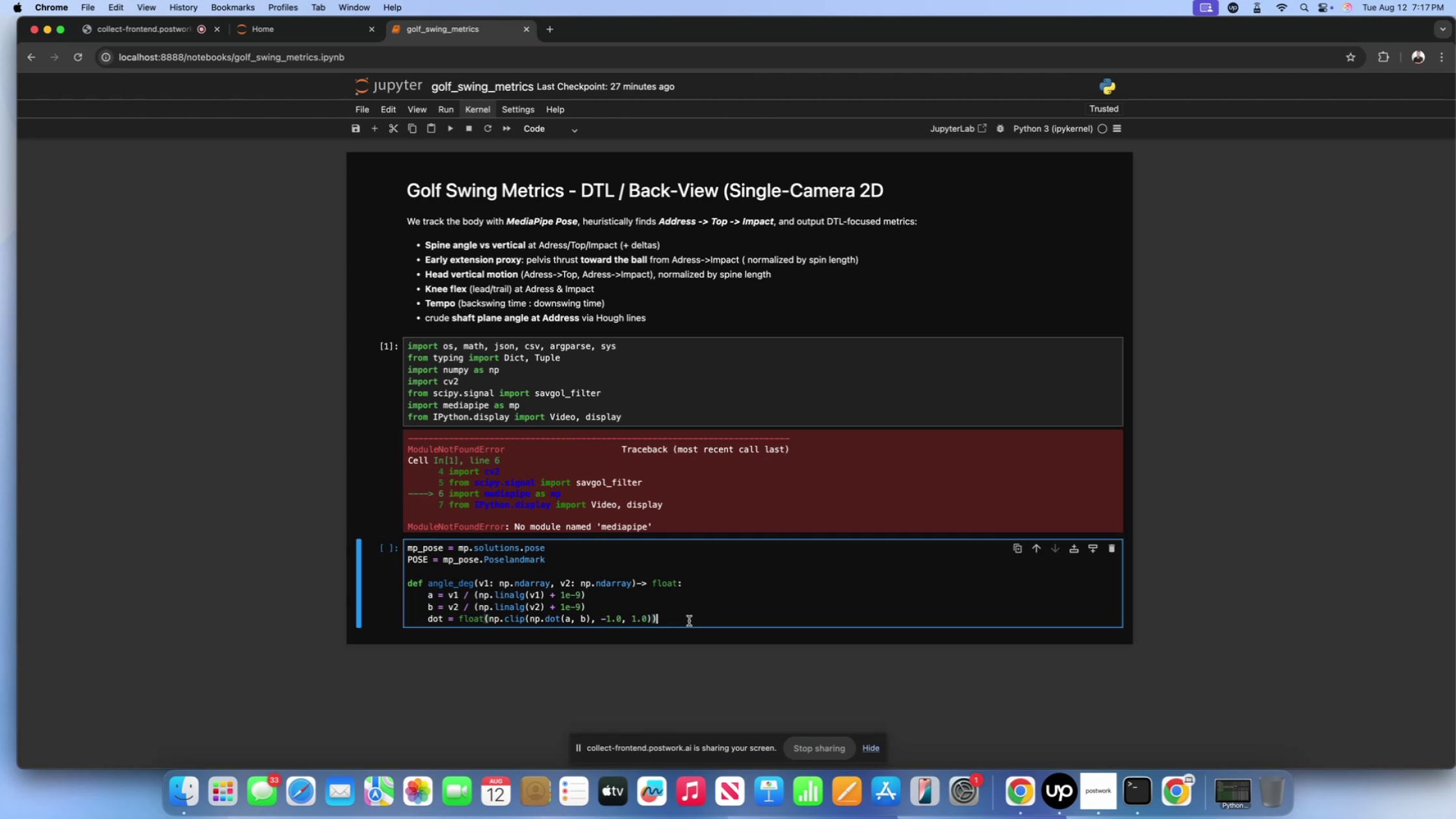 
key(Enter)
 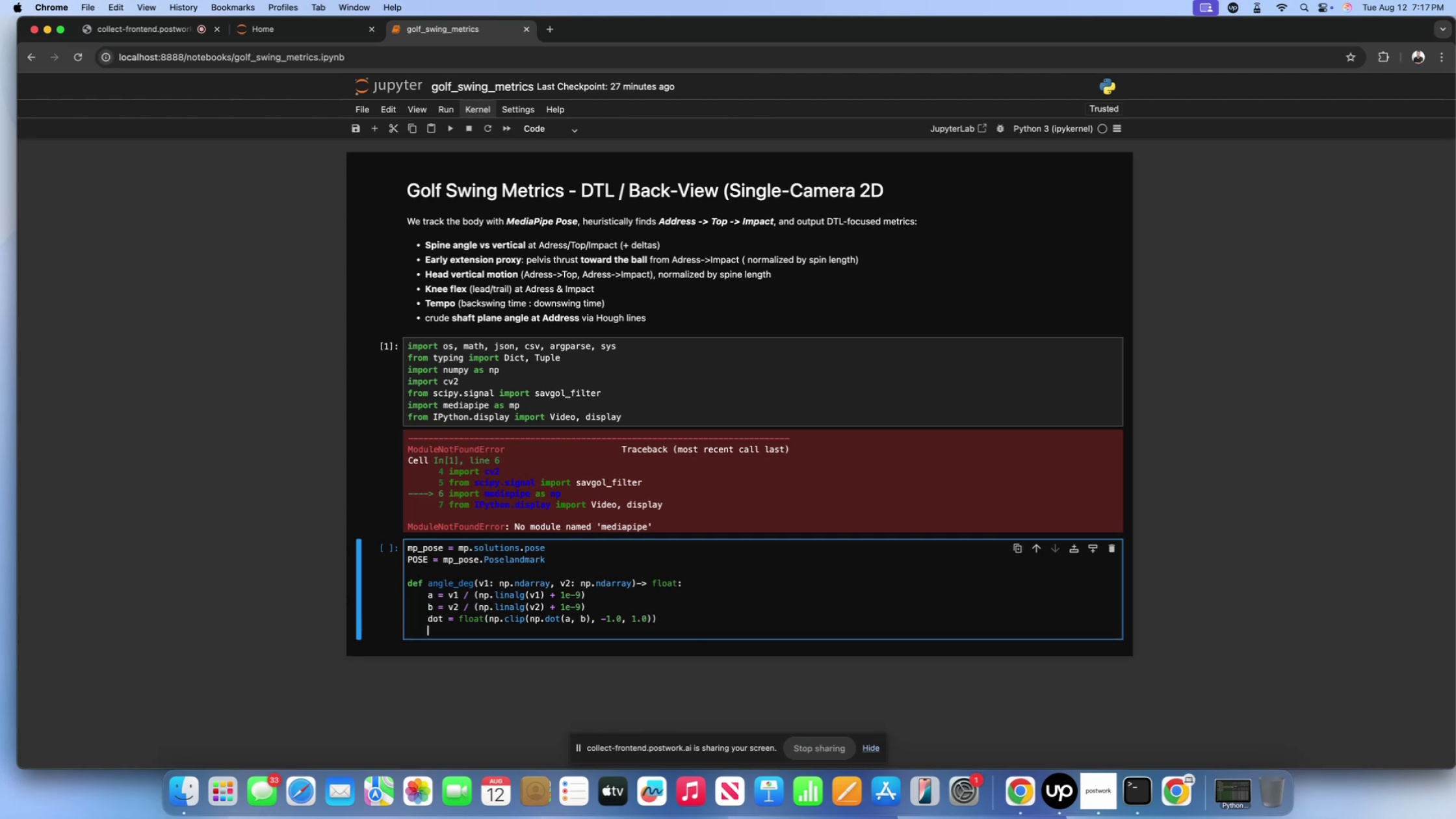 
type(return math.degresss)
key(Backspace)
key(Backspace)
key(Backspace)
type(es)
 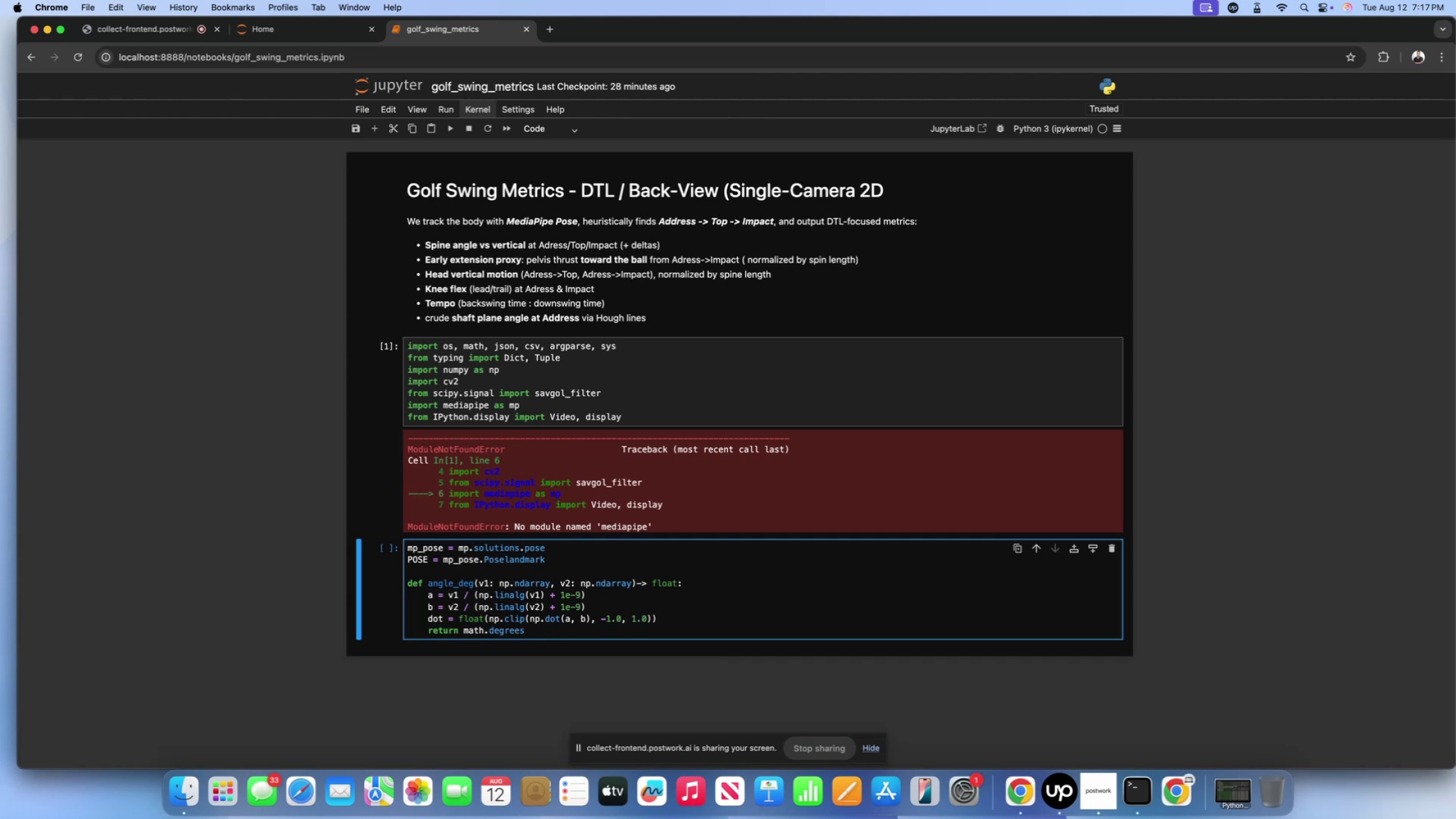 
key(Shift+9)
 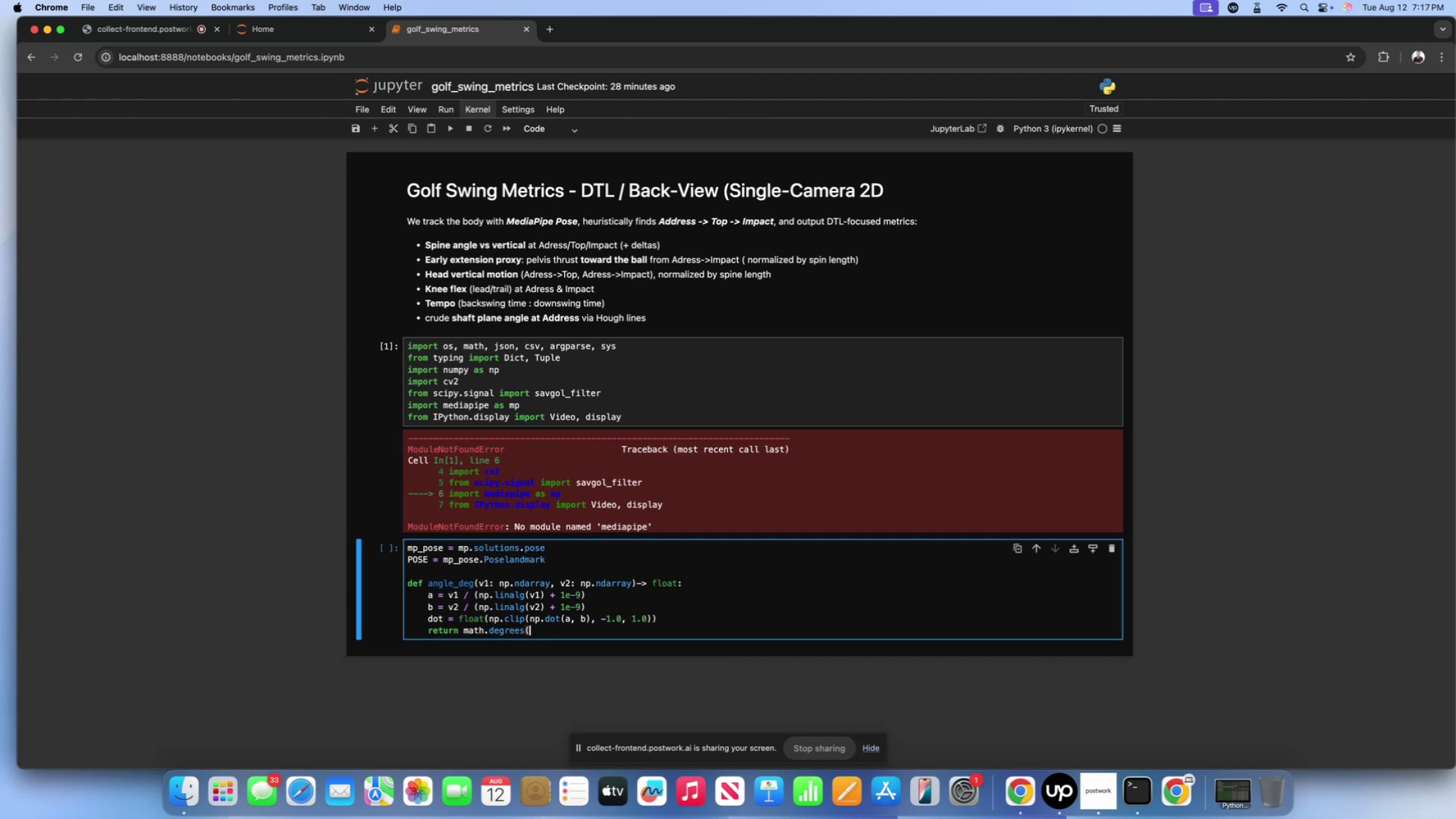 
key(Shift+ShiftLeft)
 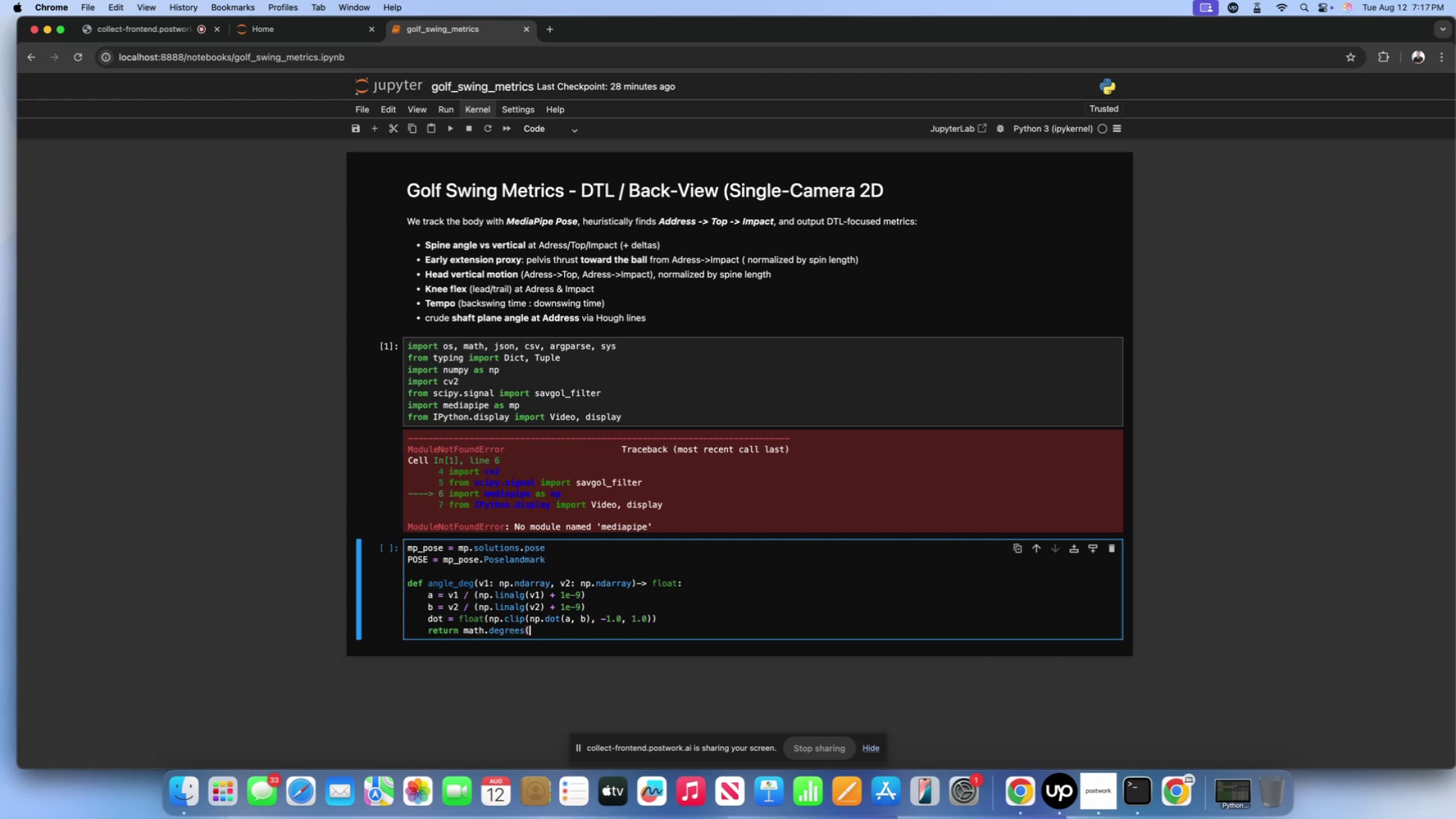 
key(Shift+0)
 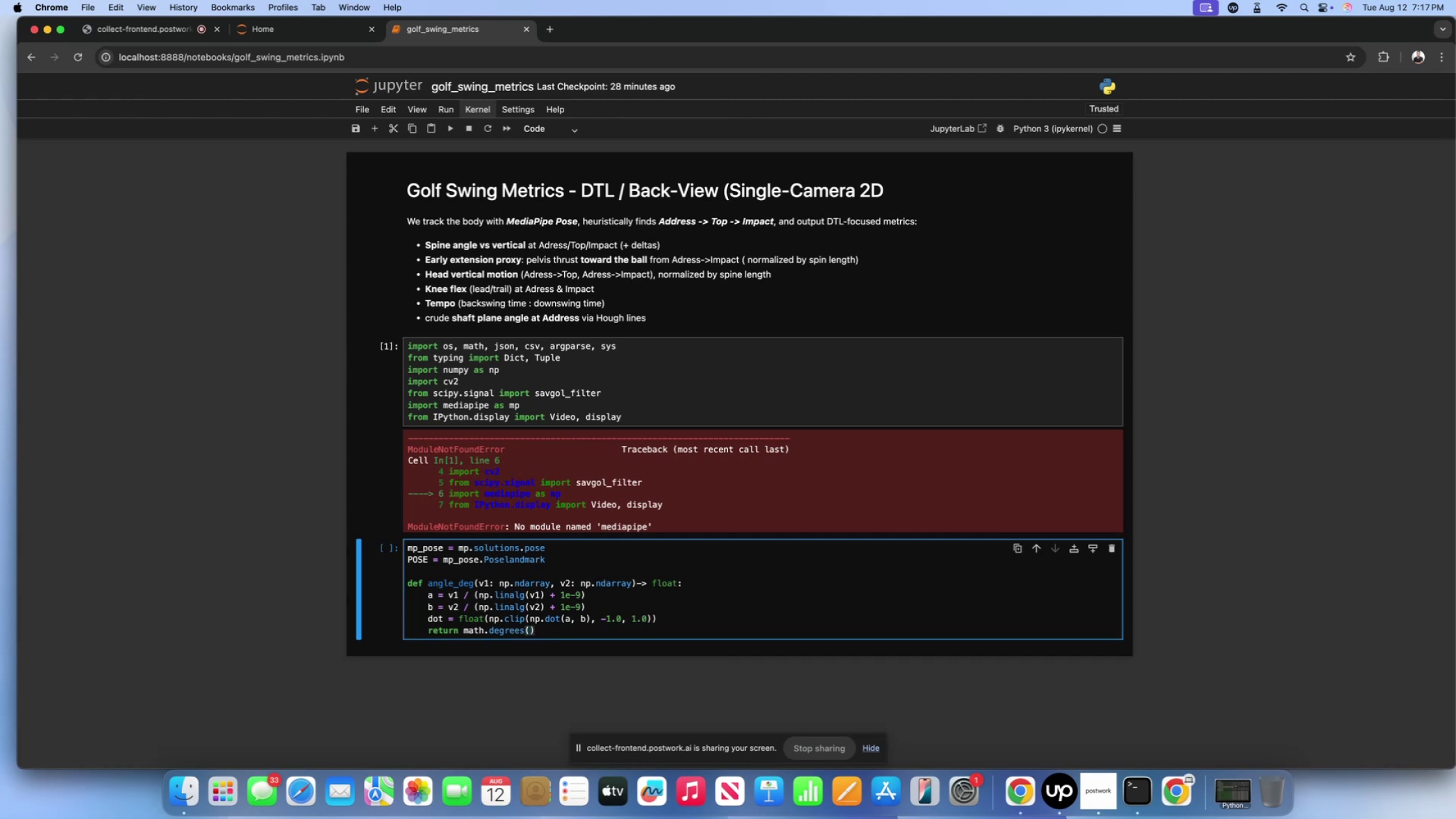 
key(ArrowLeft)
 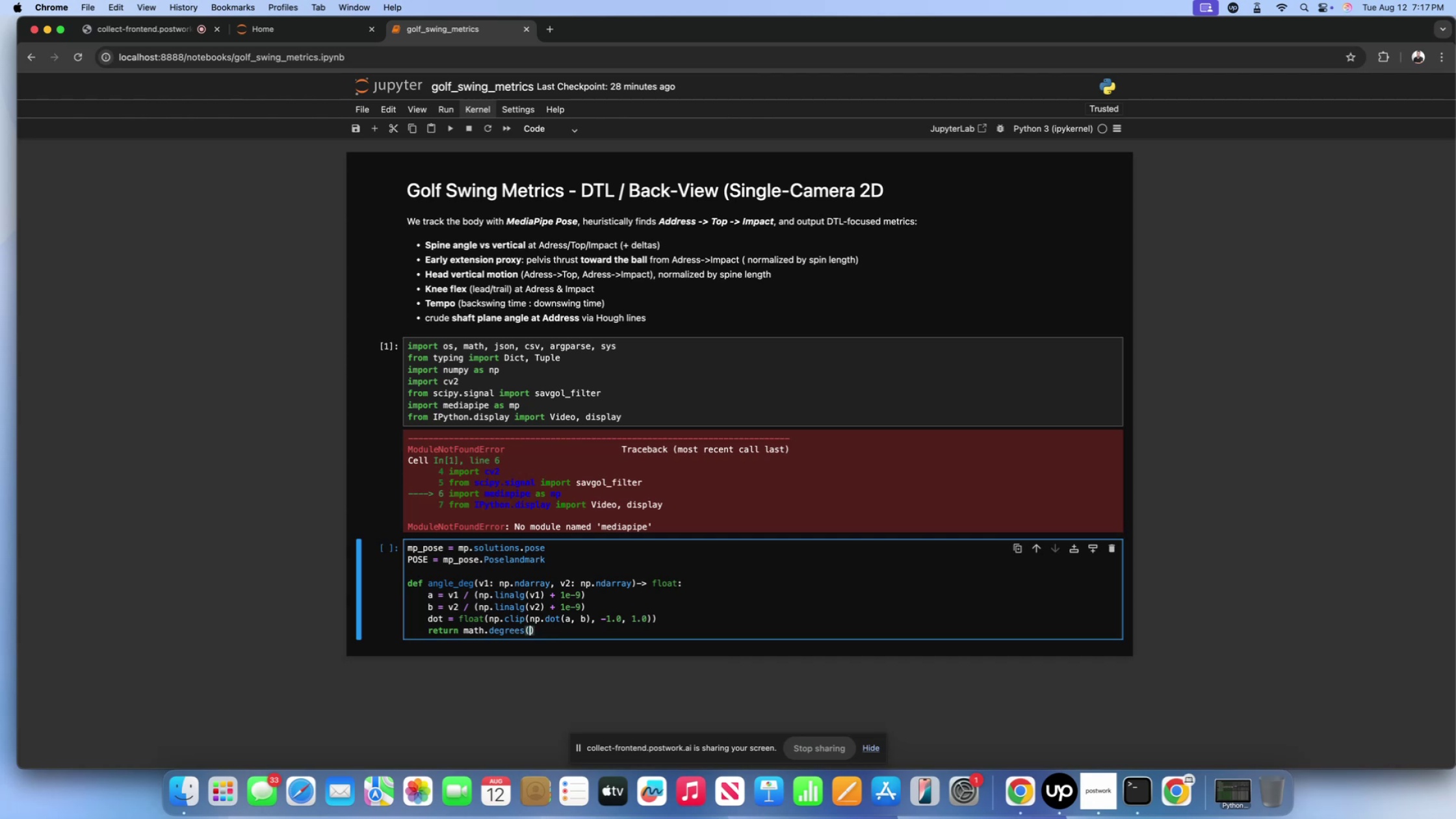 
type(math.acos())
 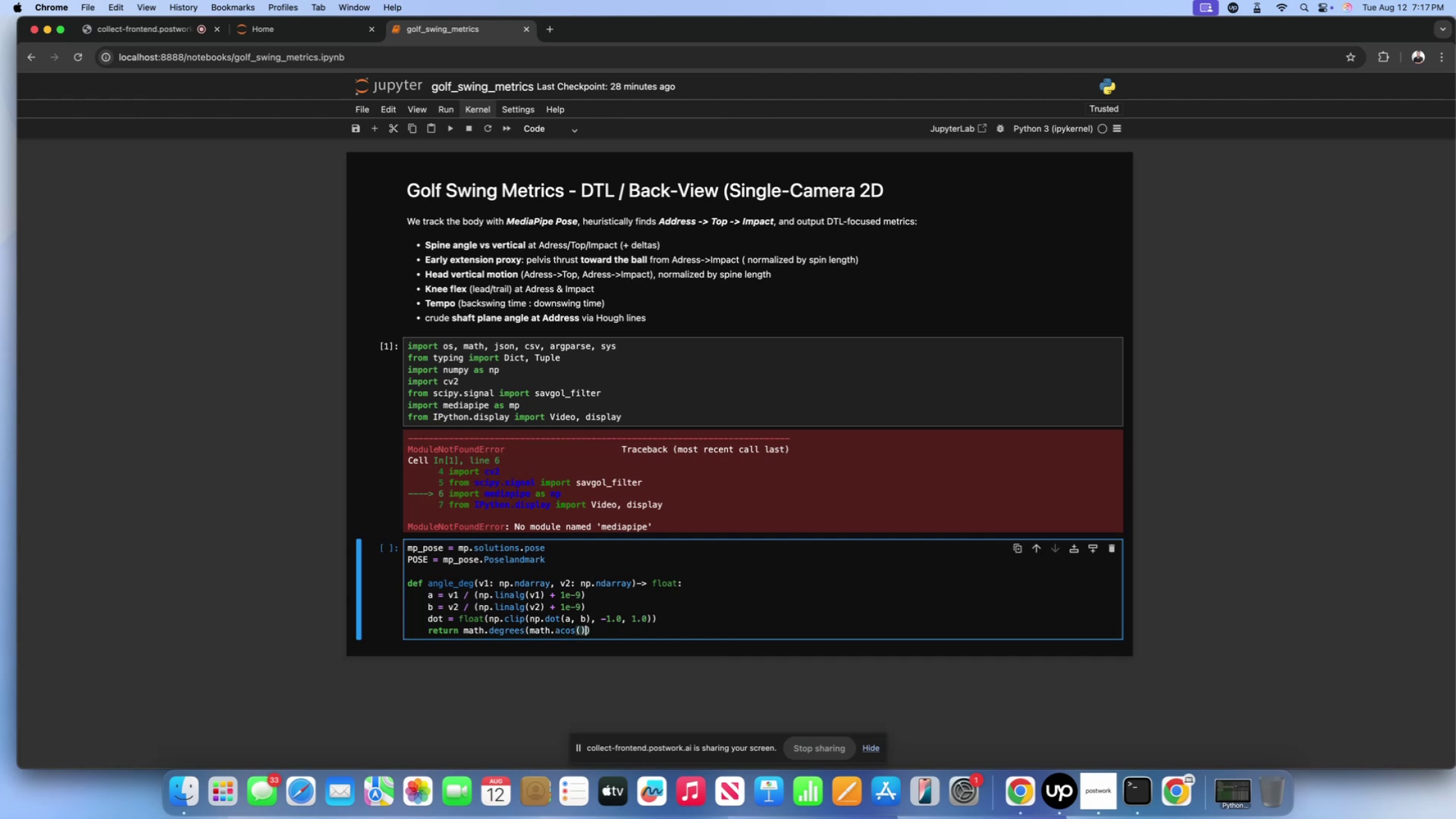 
key(ArrowLeft)
 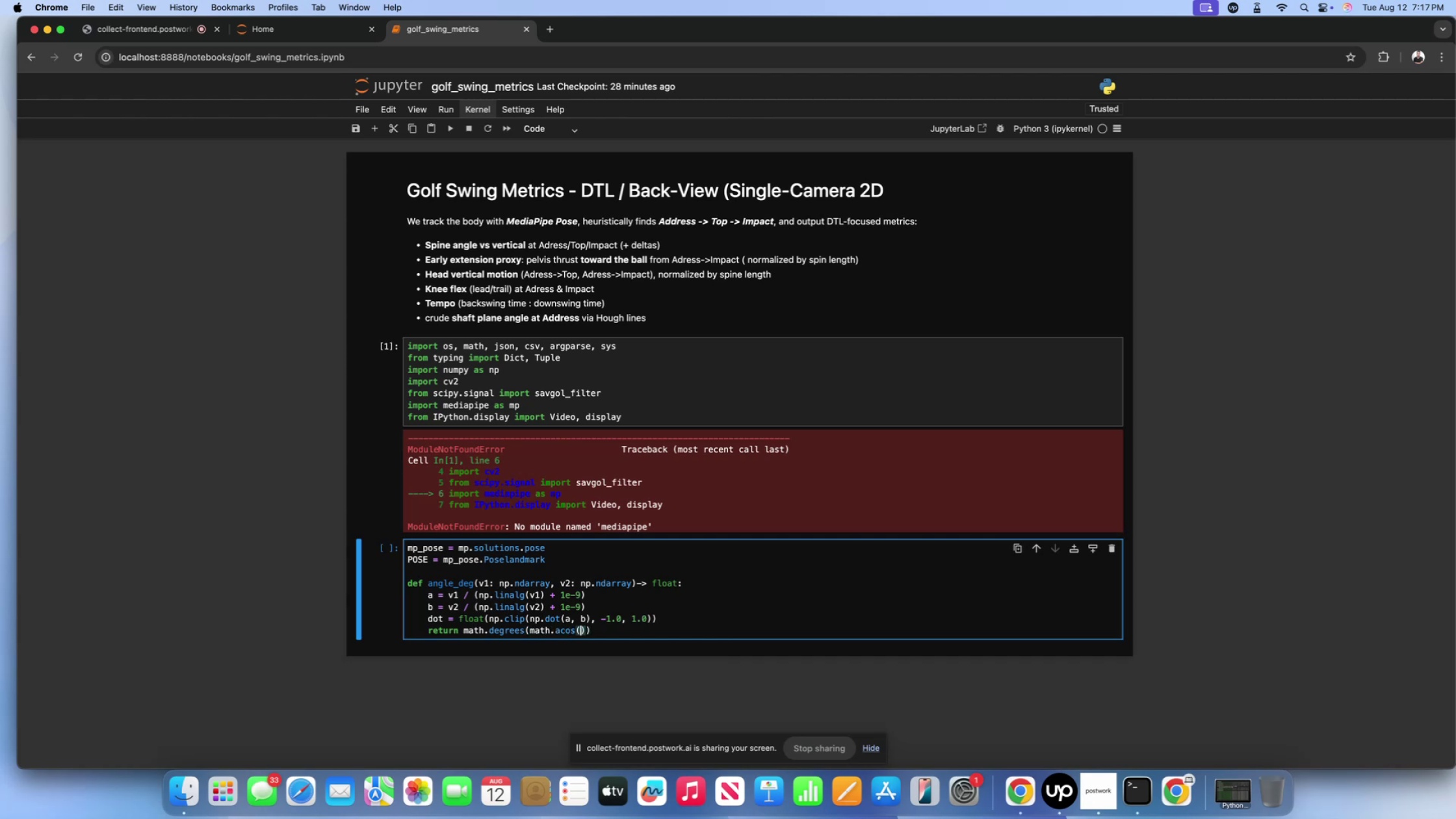 
type(dot)
 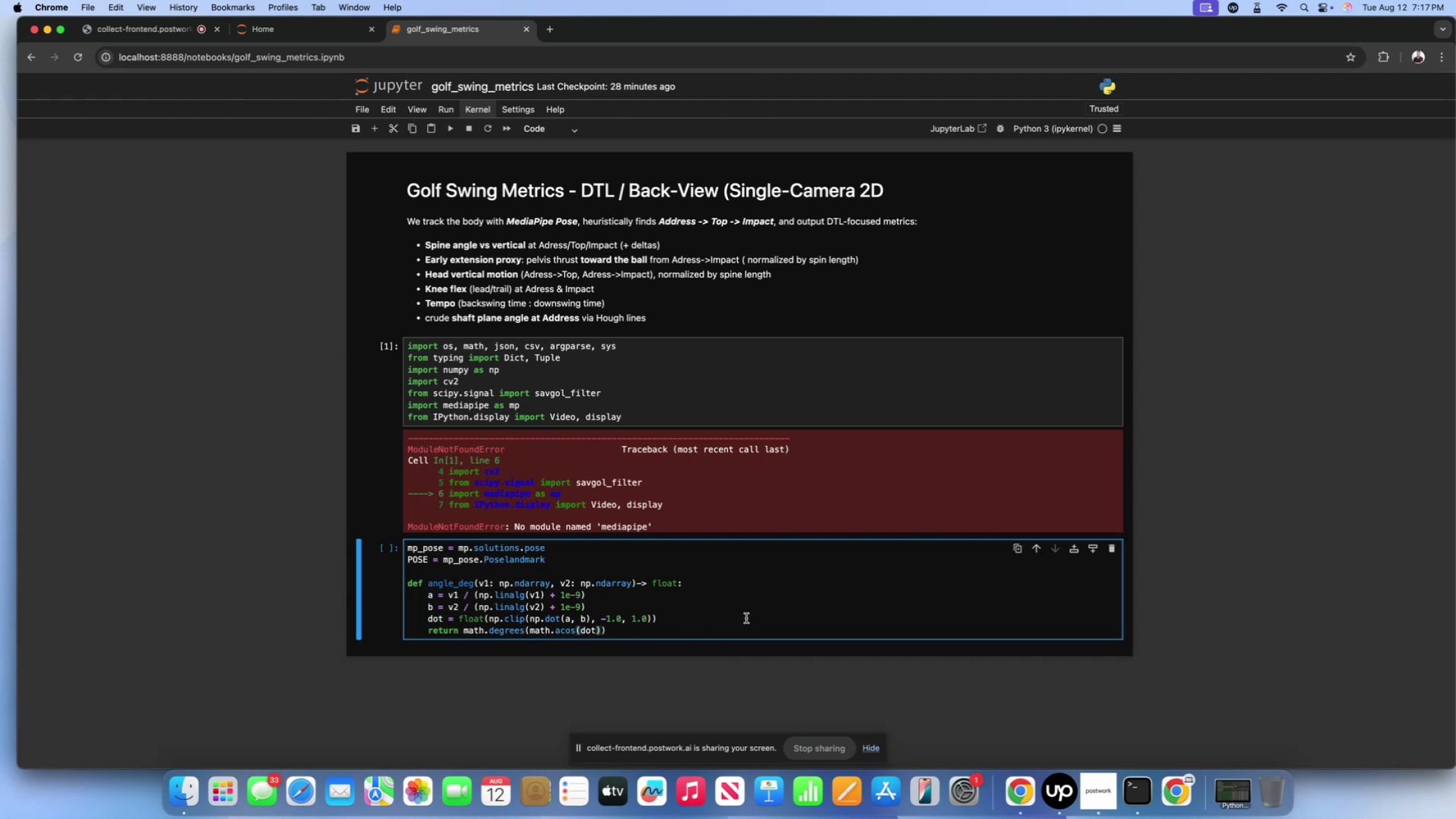 
left_click([713, 621])
 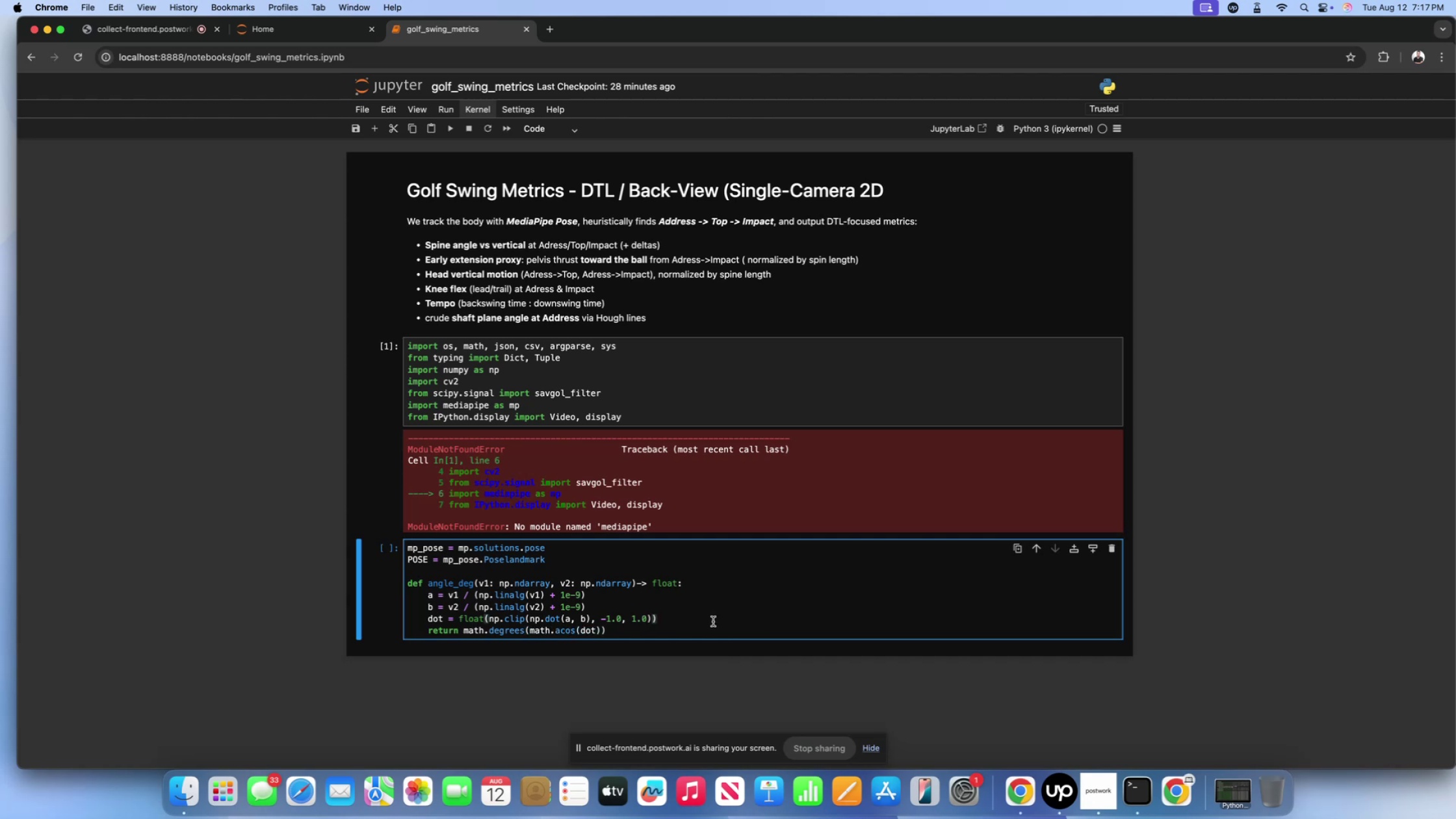 
key(Shift+ShiftLeft)
 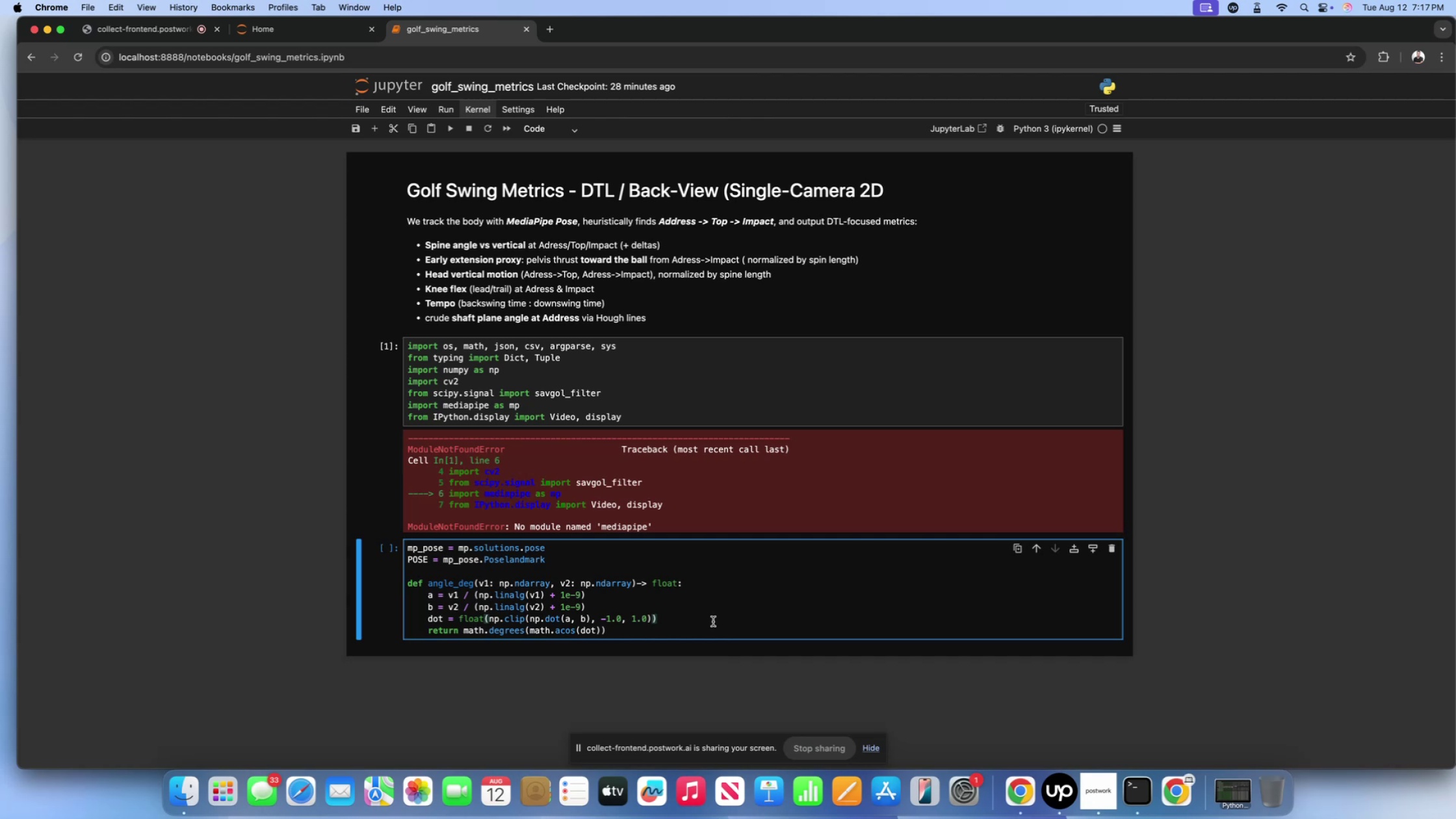 
key(Shift+Enter)
 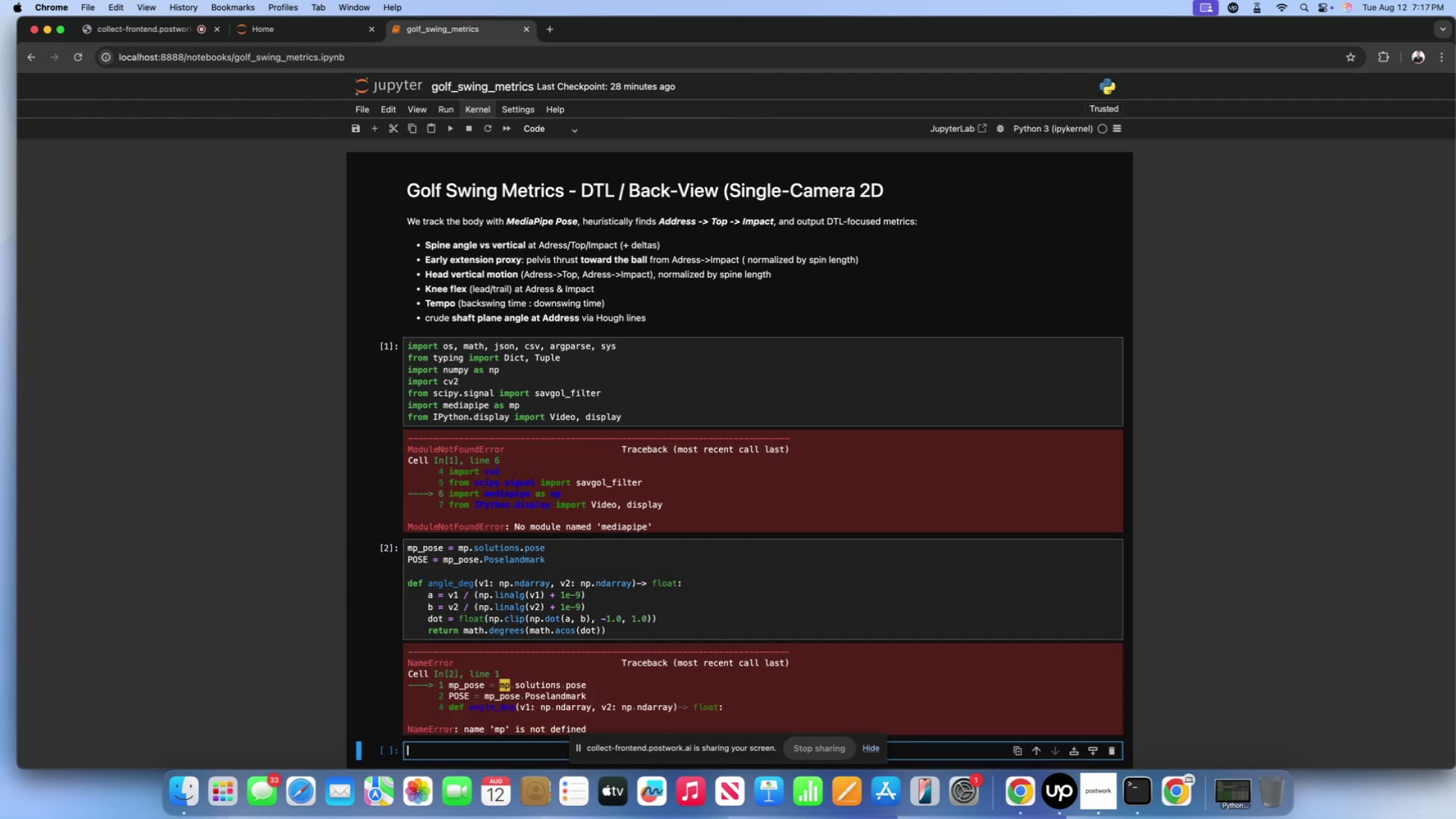 
scroll: coordinate [713, 621], scroll_direction: down, amount: 12.0
 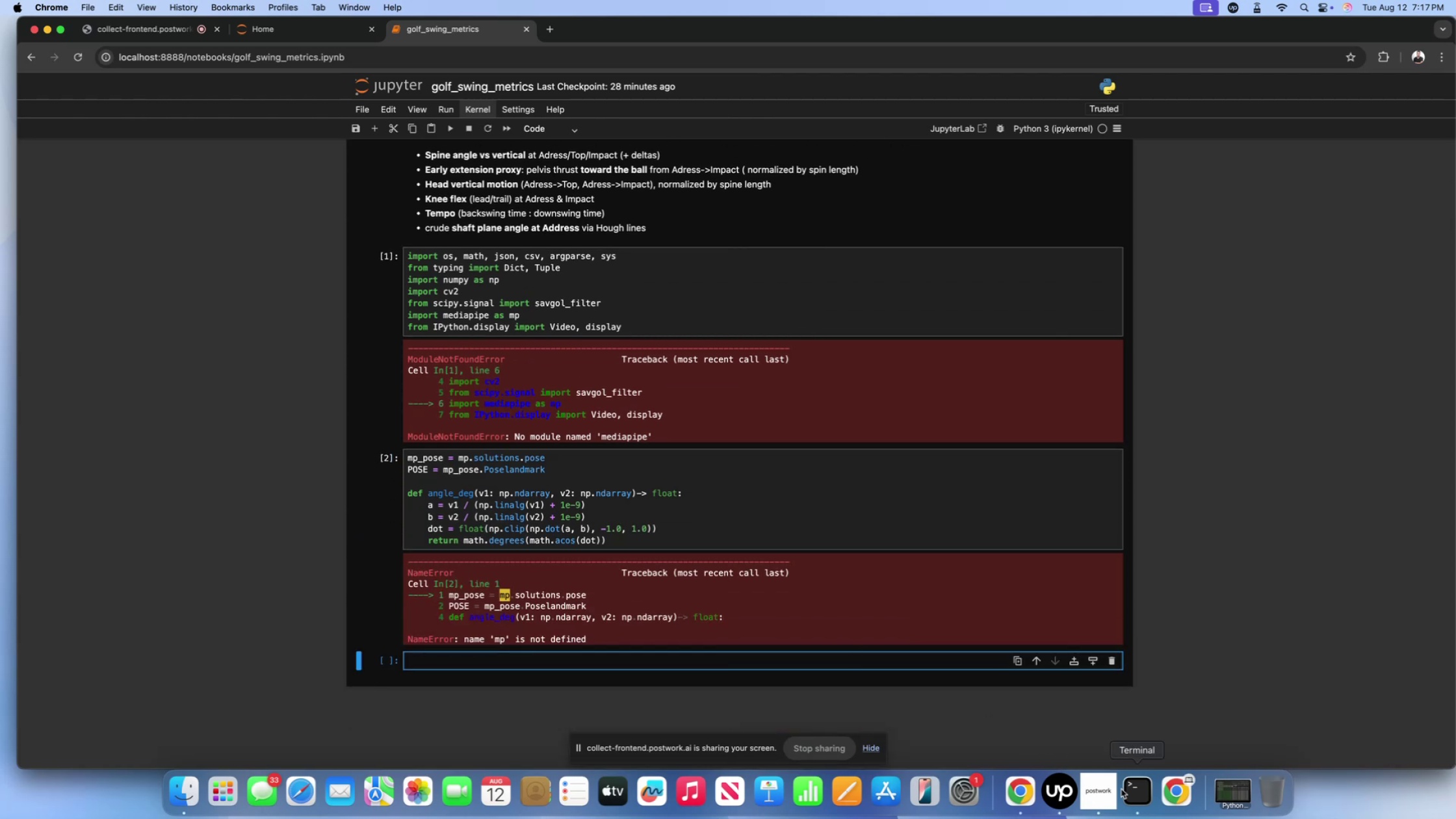 
left_click([1128, 792])
 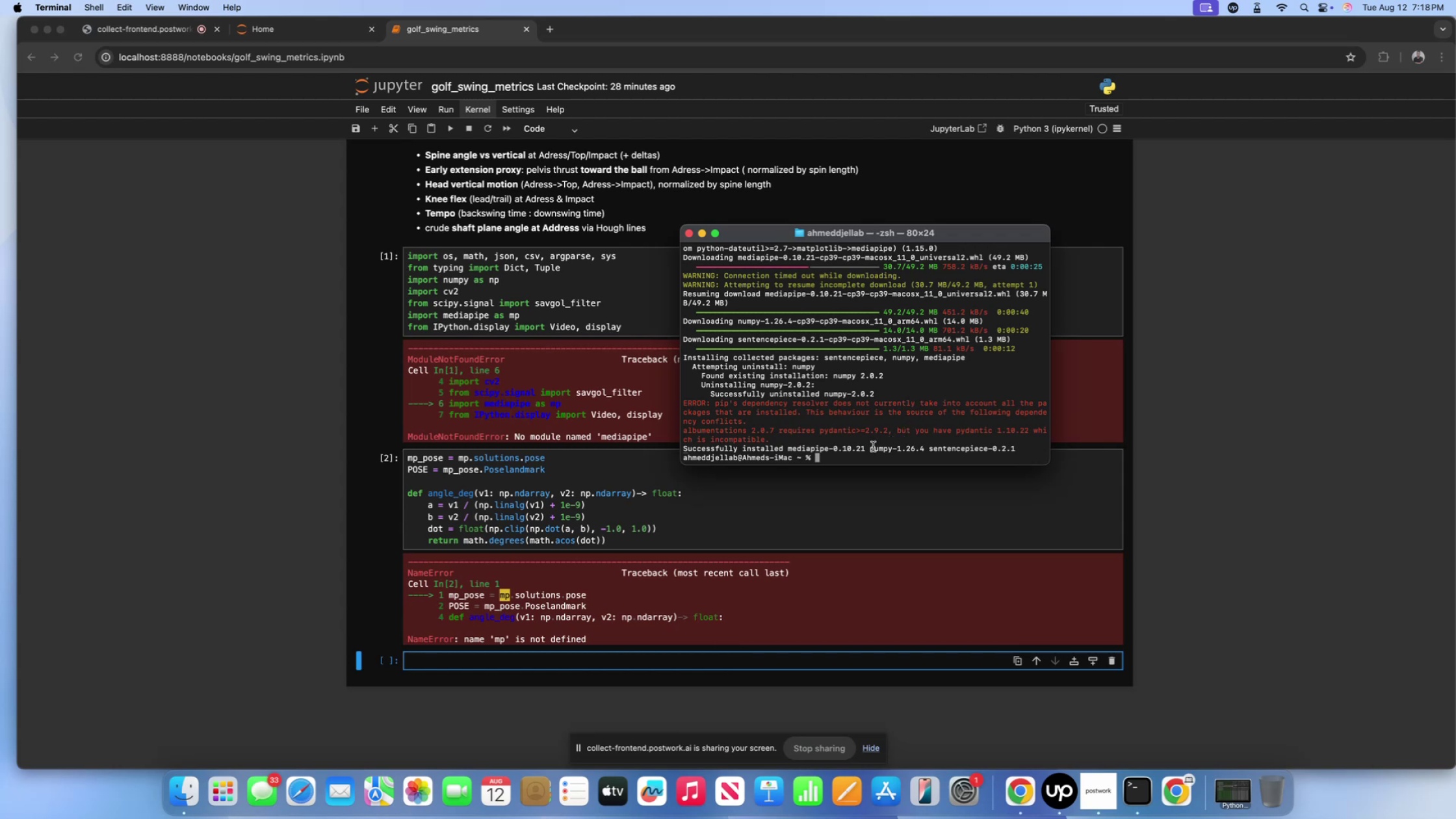 
wait(14.65)
 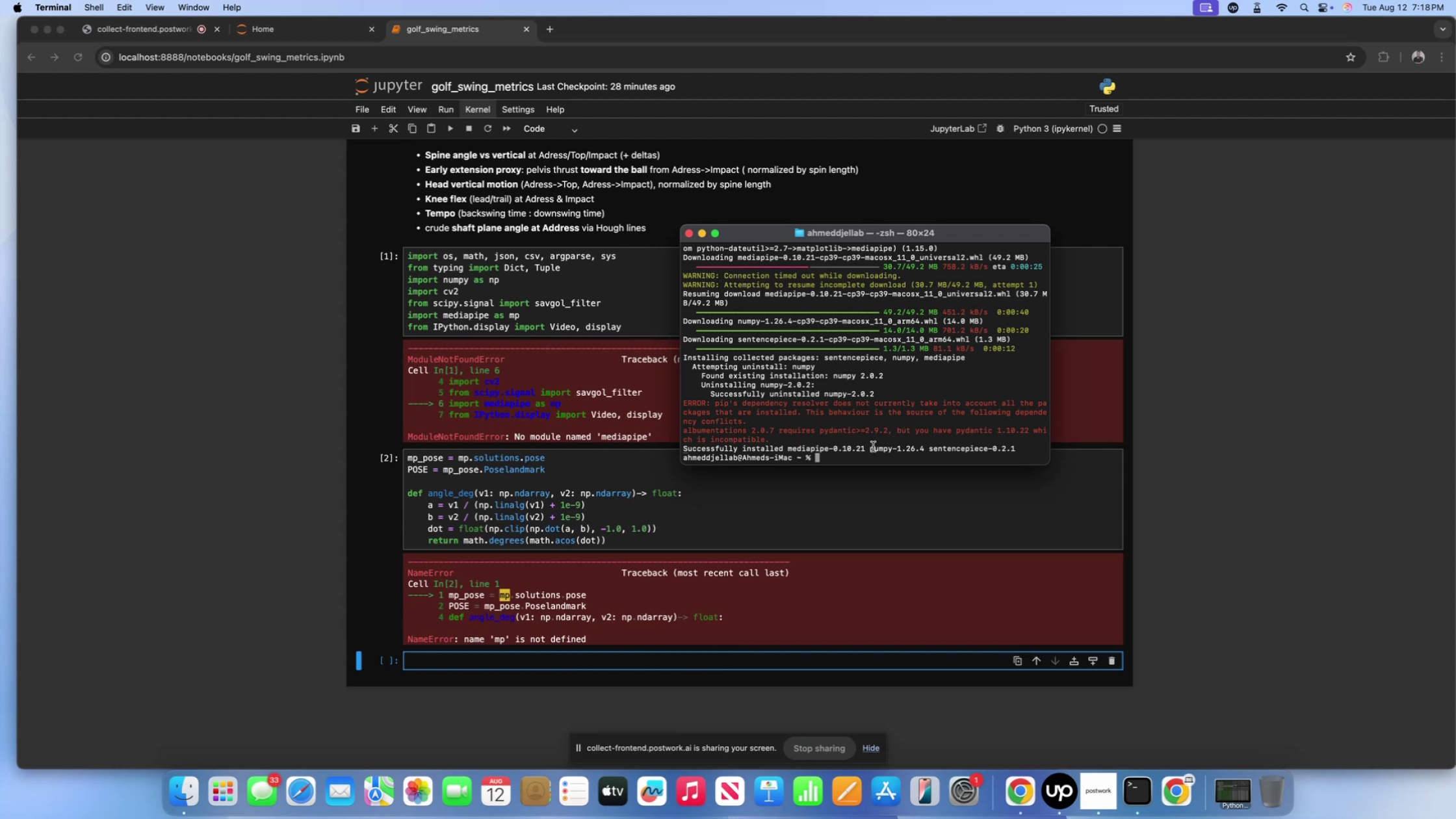 
left_click_drag(start_coordinate=[835, 457], to_coordinate=[678, 391])
 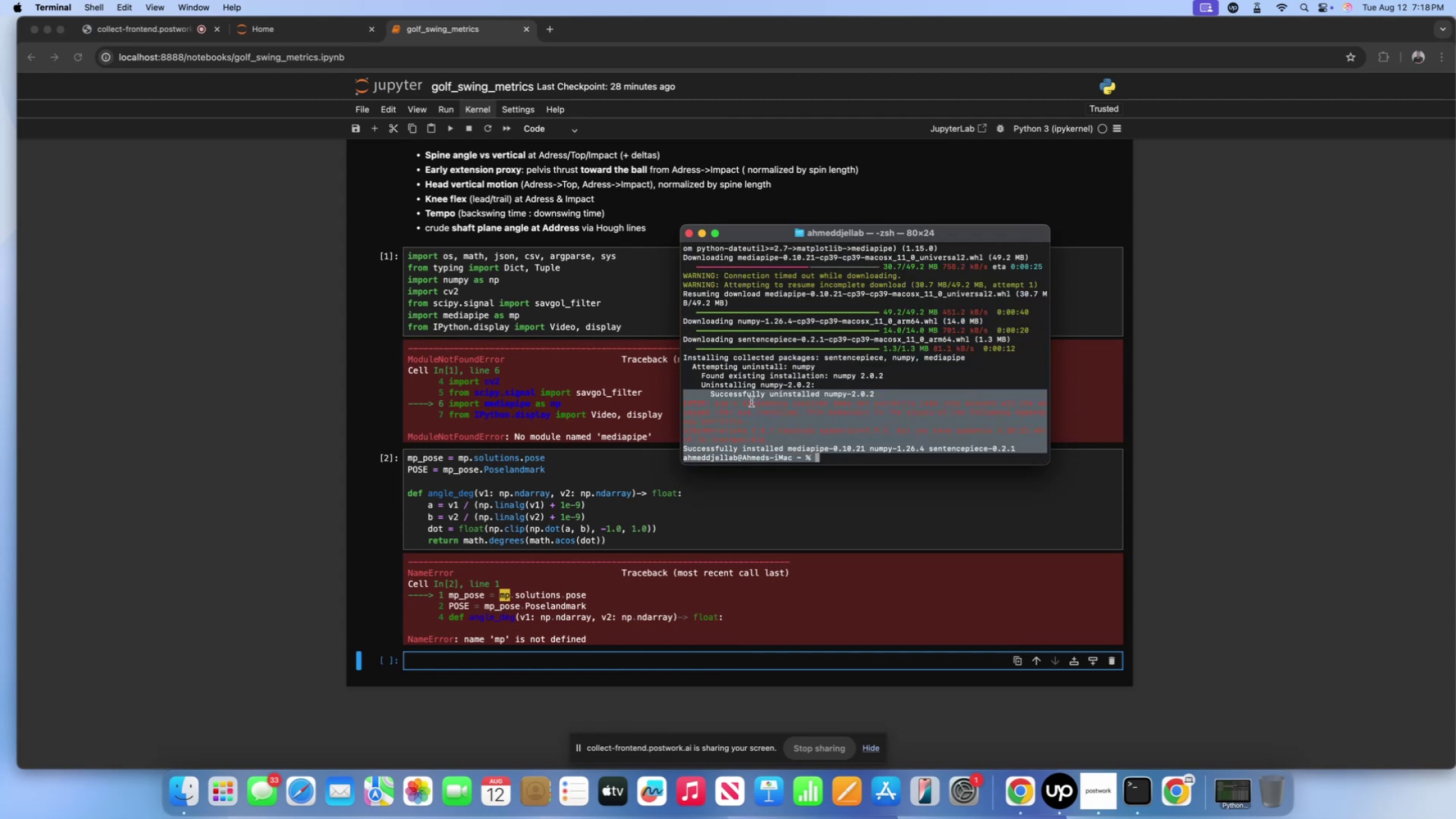 
key(Meta+CommandLeft)
 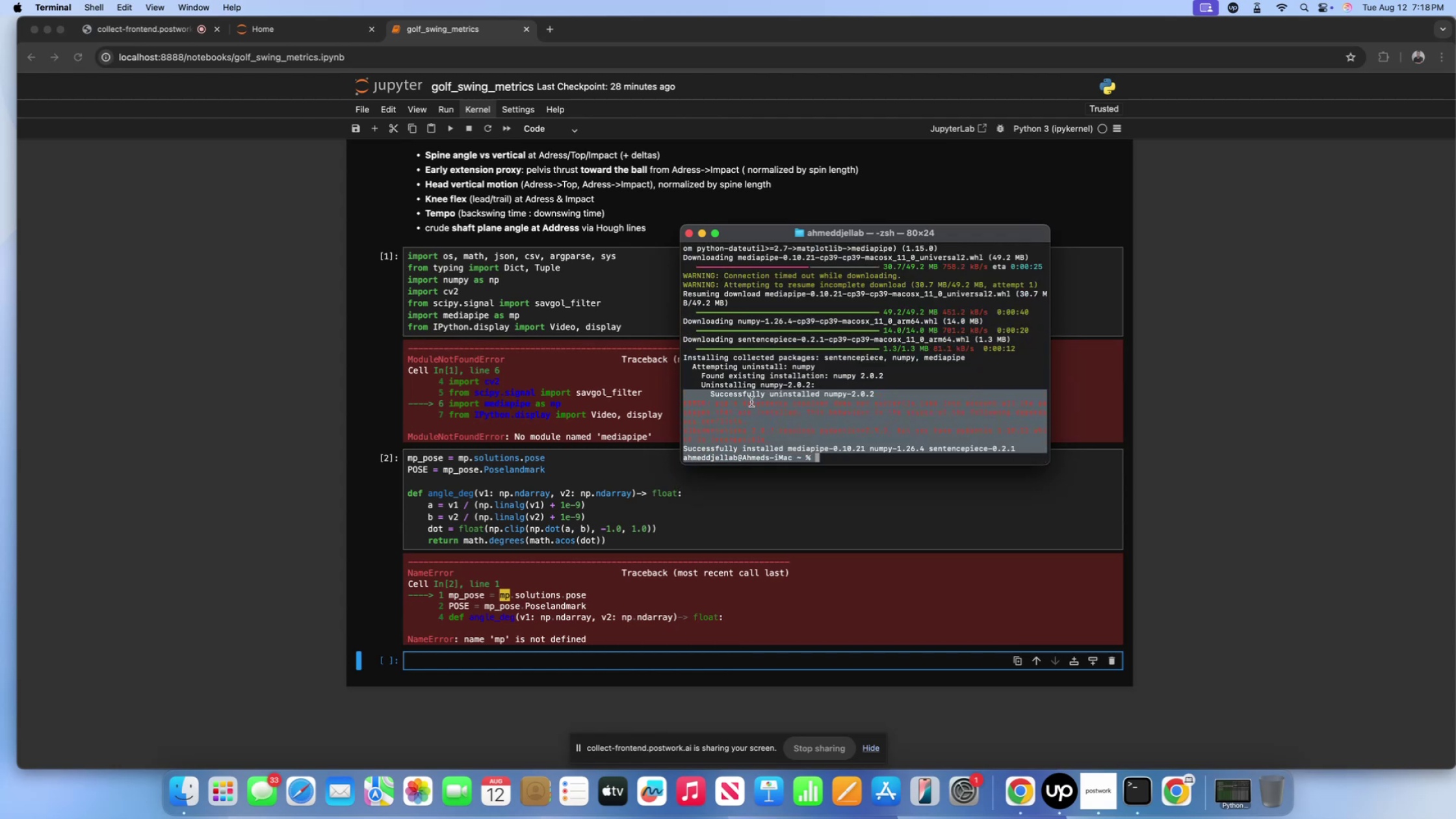 
key(Meta+C)
 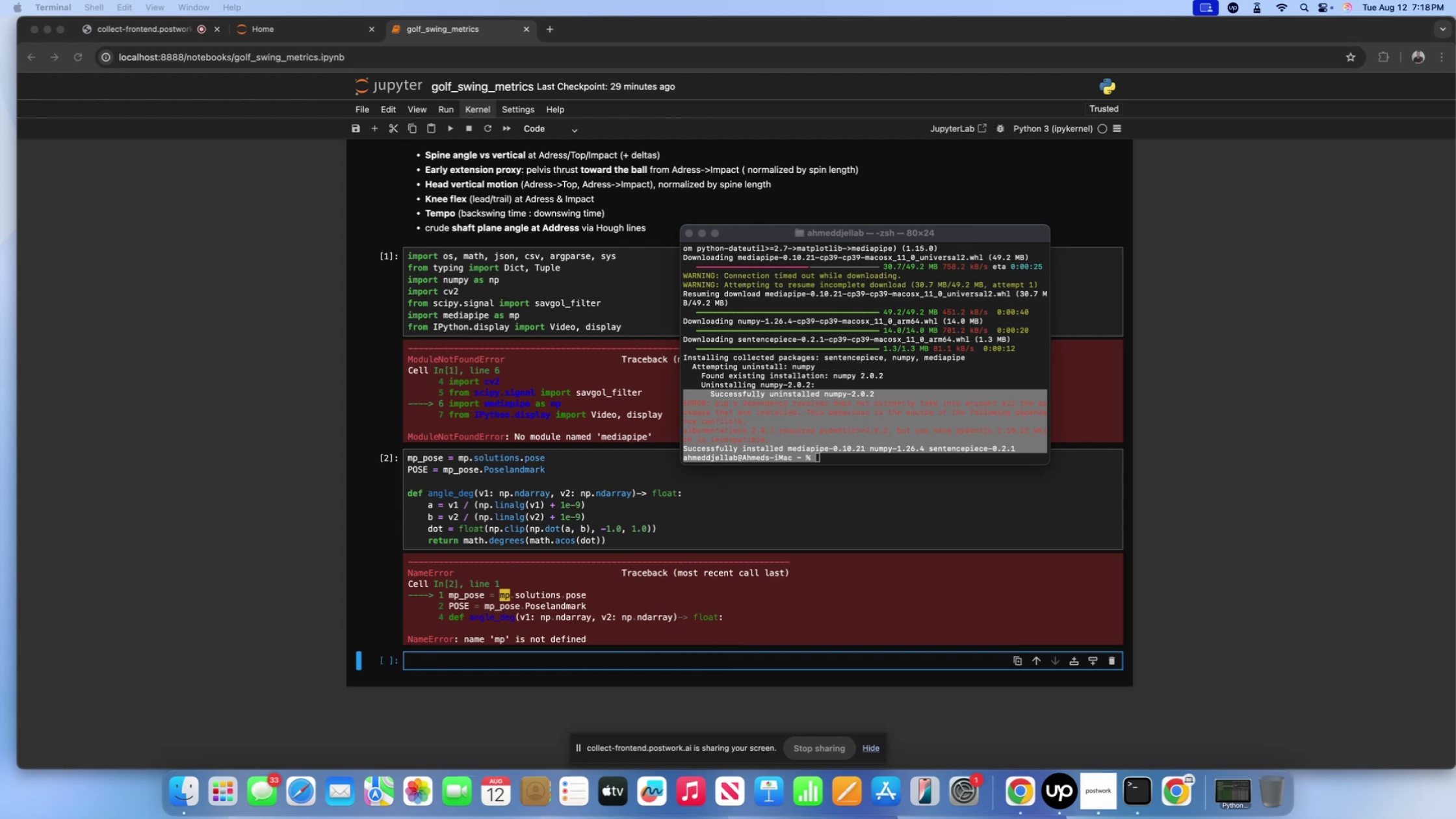 
wait(19.75)
 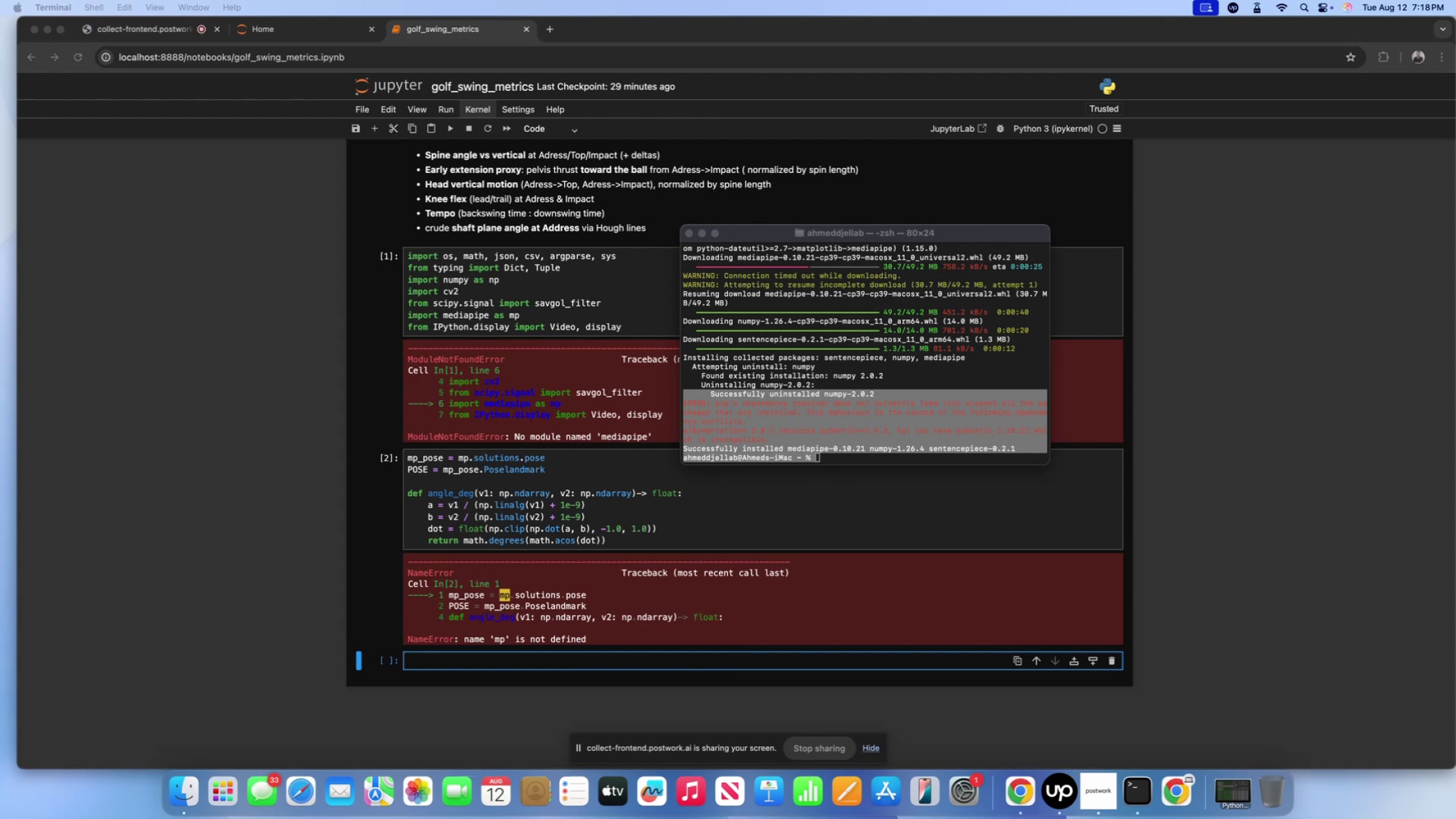 
key(Shift+ShiftLeft)
 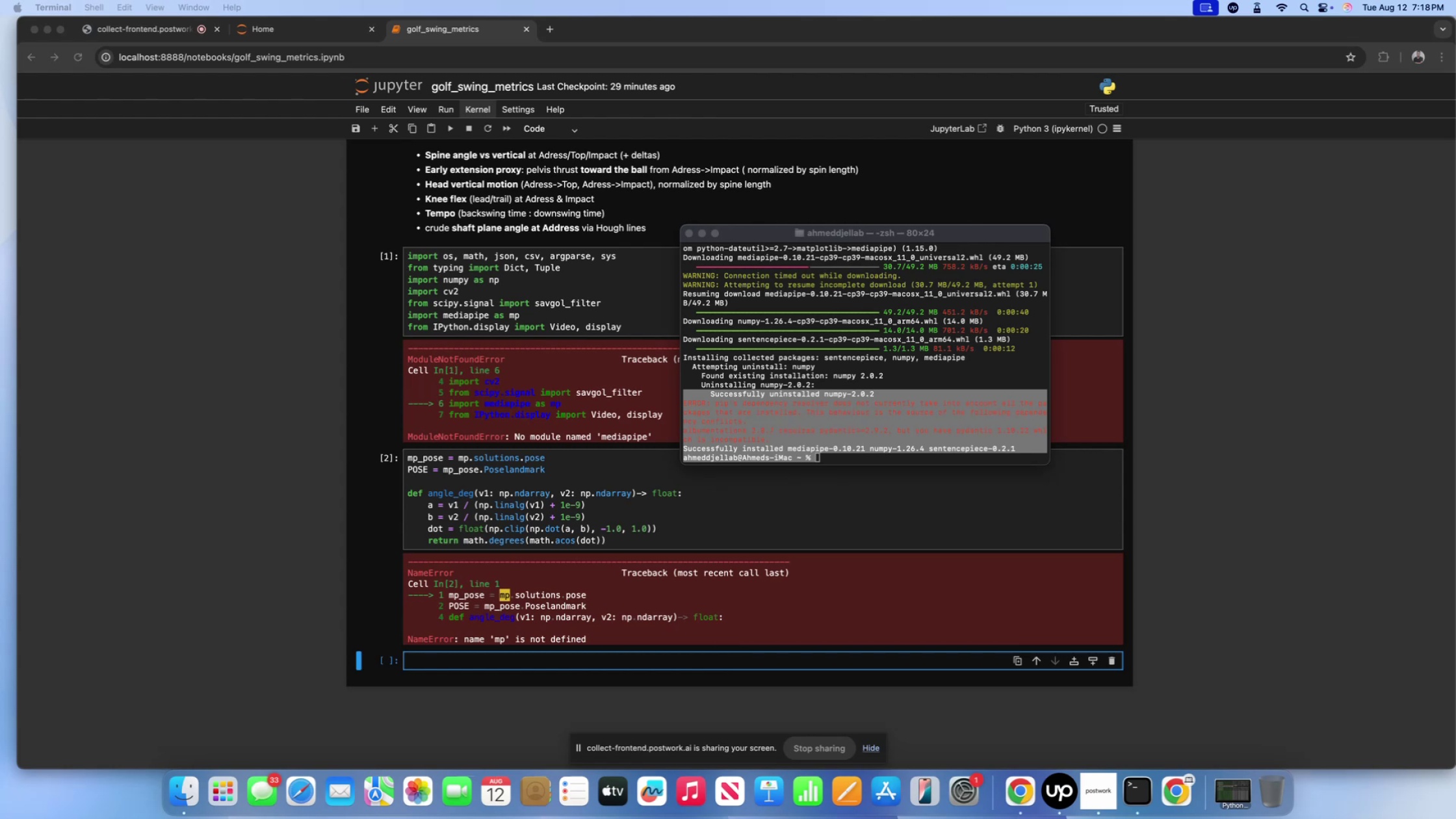 
key(Shift+ShiftLeft)
 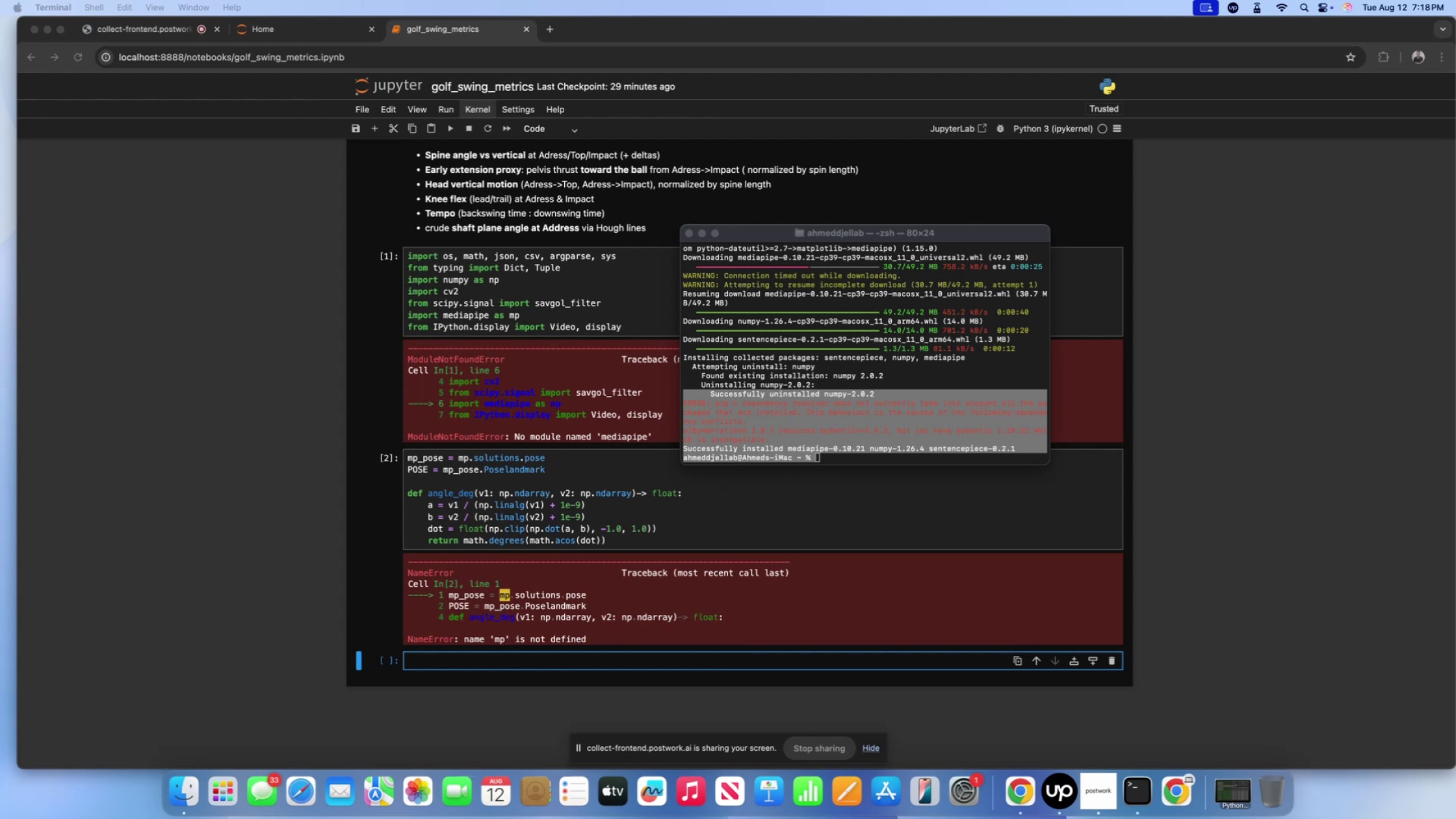 
hold_key(key=CommandLeft, duration=0.36)
 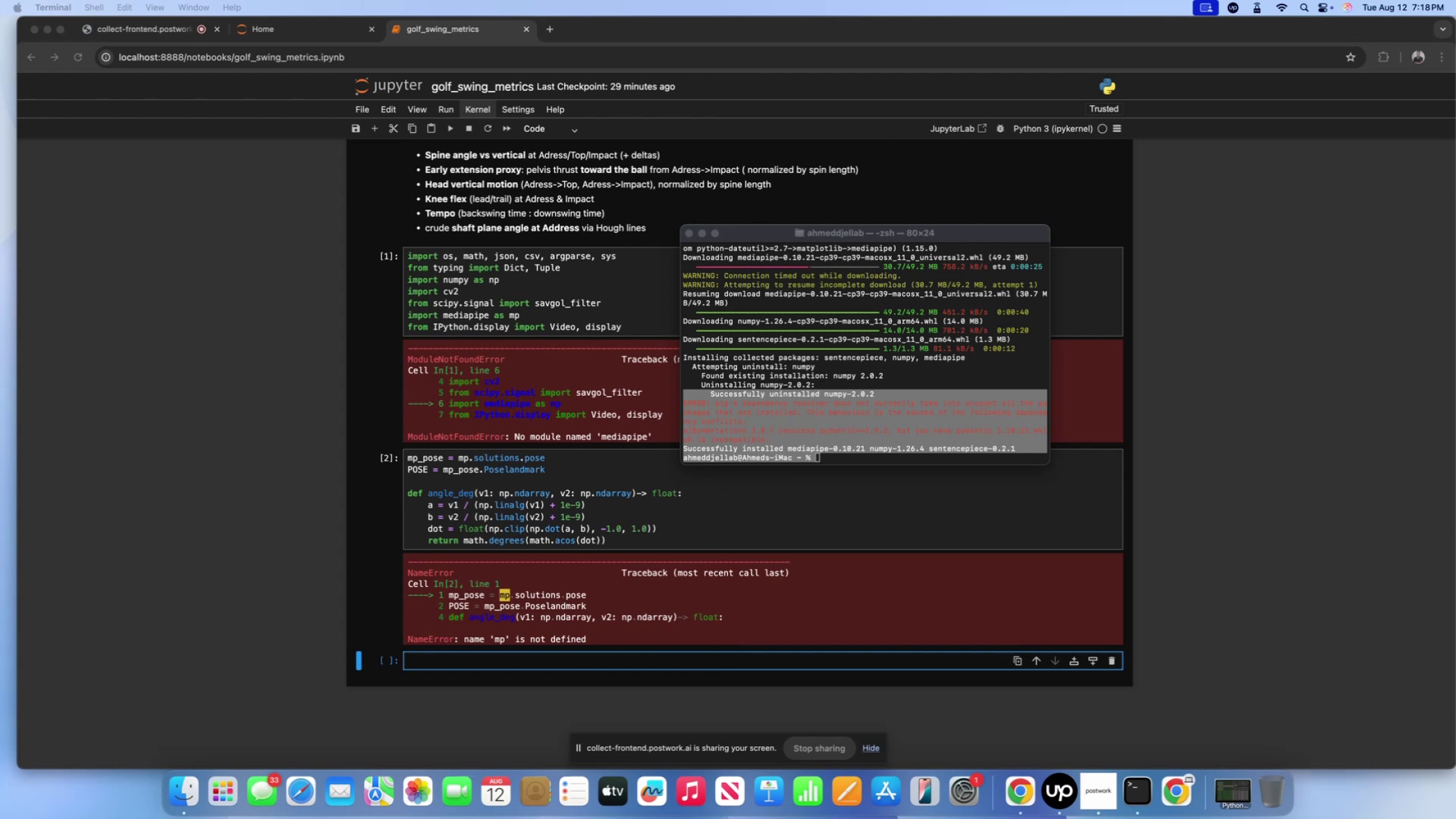 
hold_key(key=ShiftLeft, duration=0.34)
 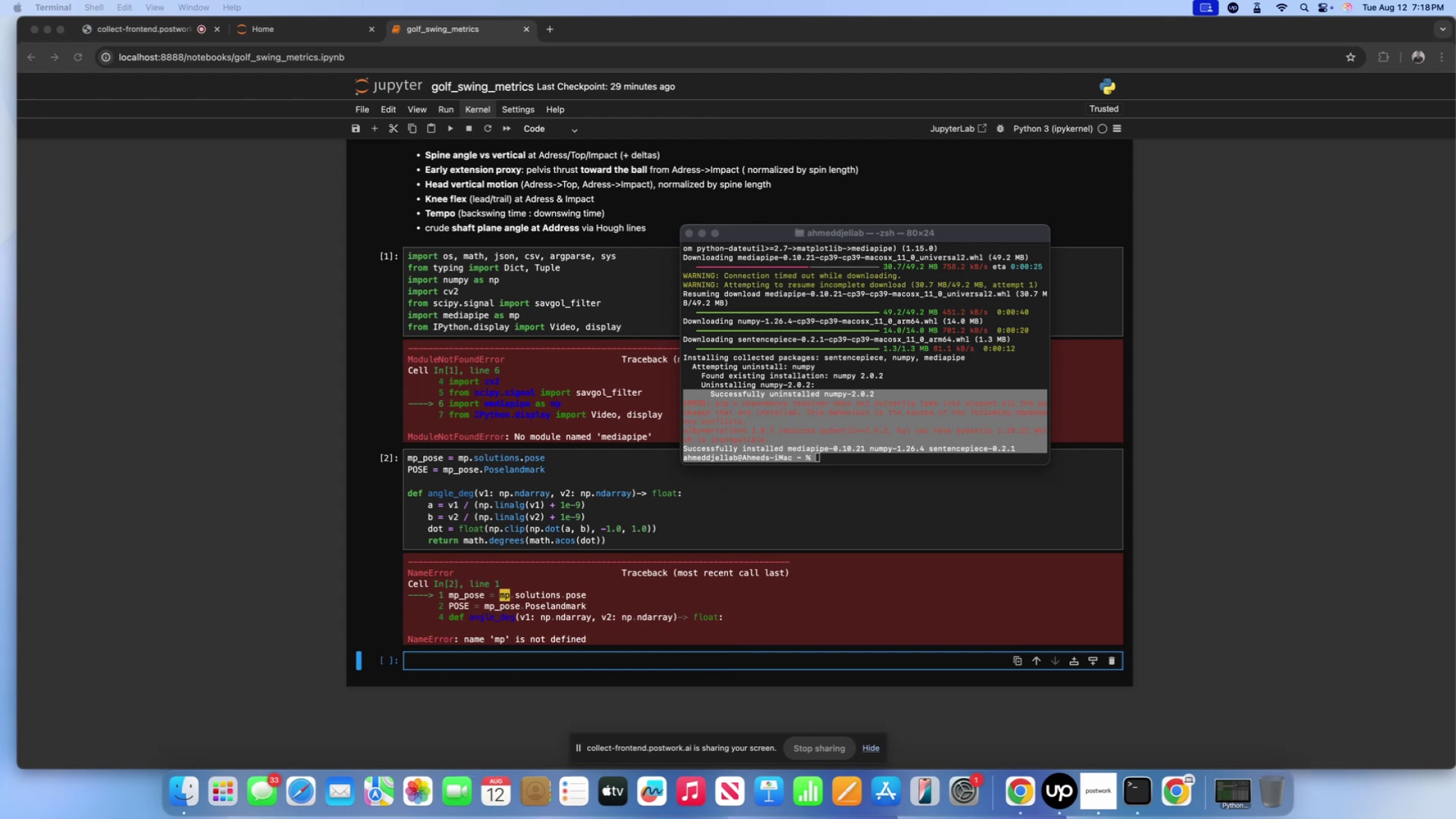 
key(Shift+ShiftLeft)
 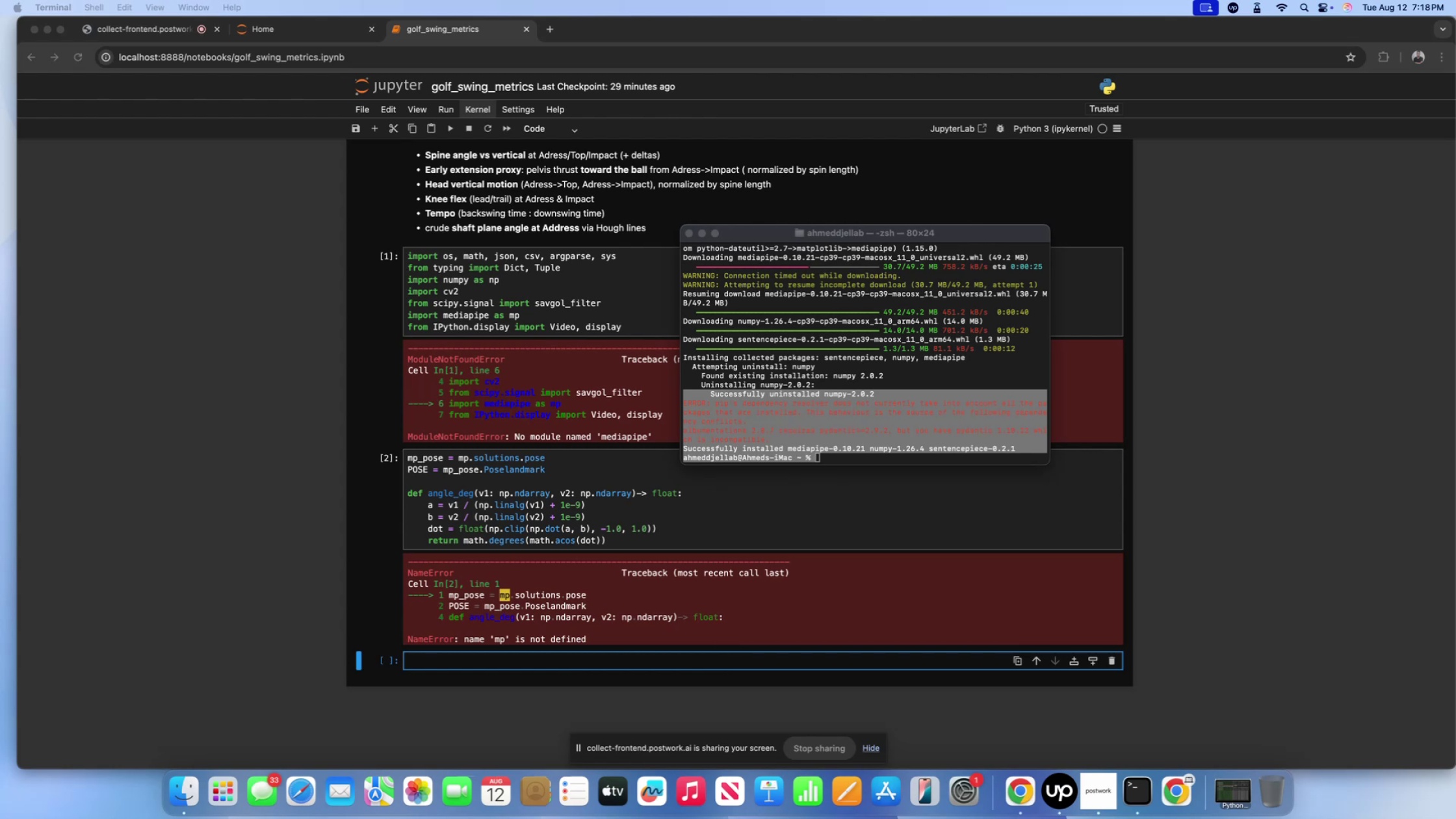 
wait(15.28)
 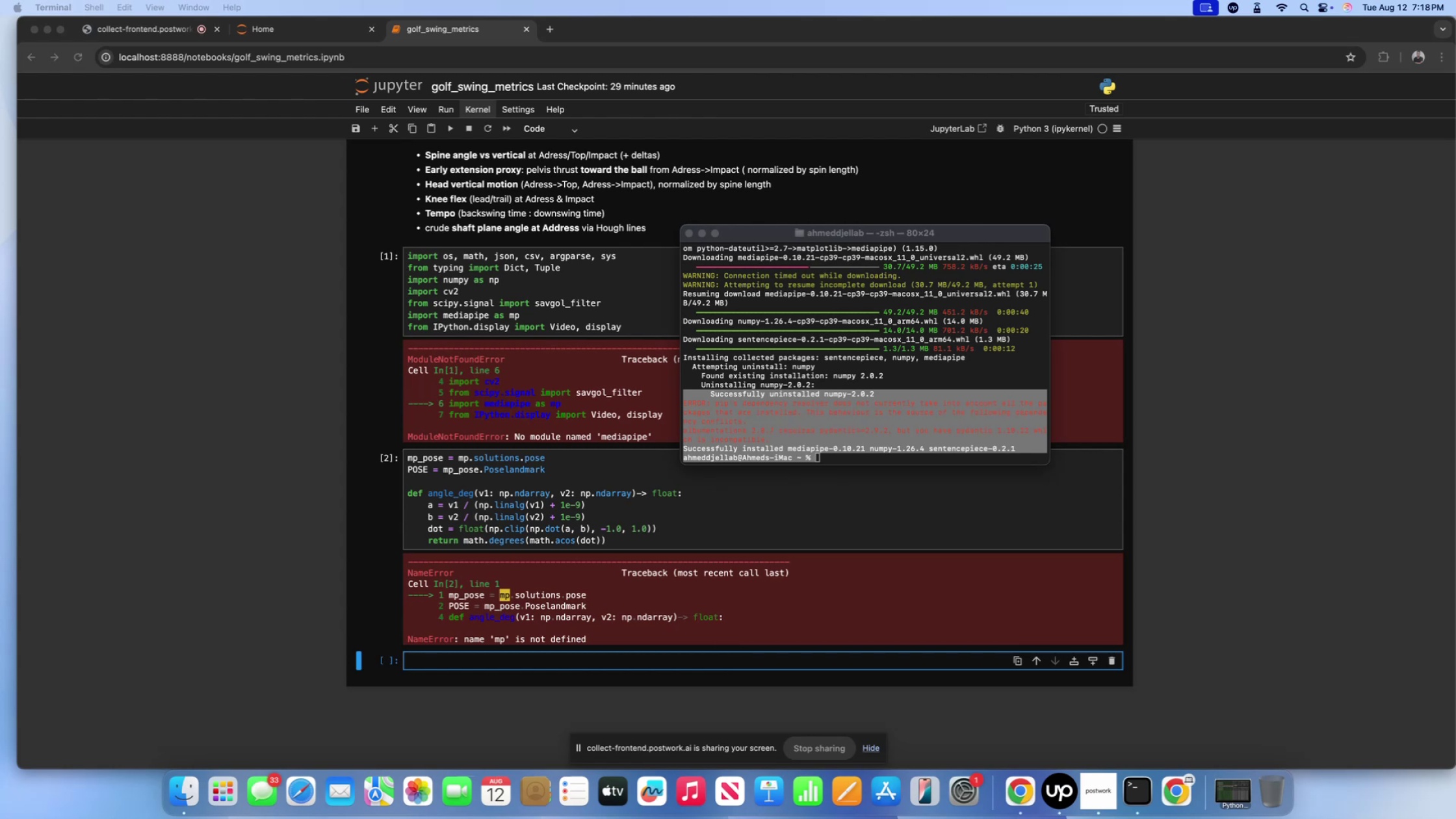 
left_click([785, 235])
 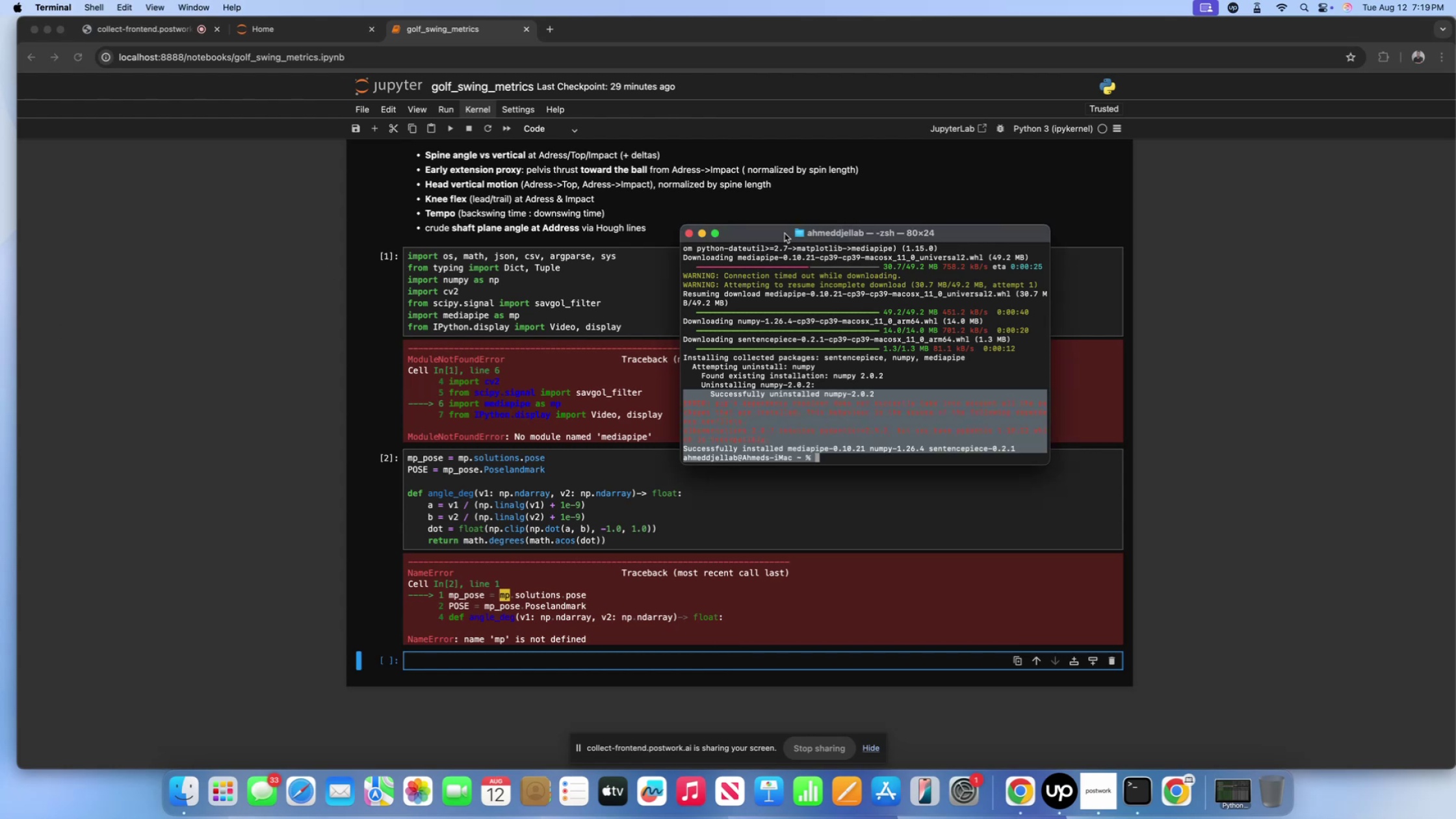 
left_click_drag(start_coordinate=[785, 233], to_coordinate=[926, 224])
 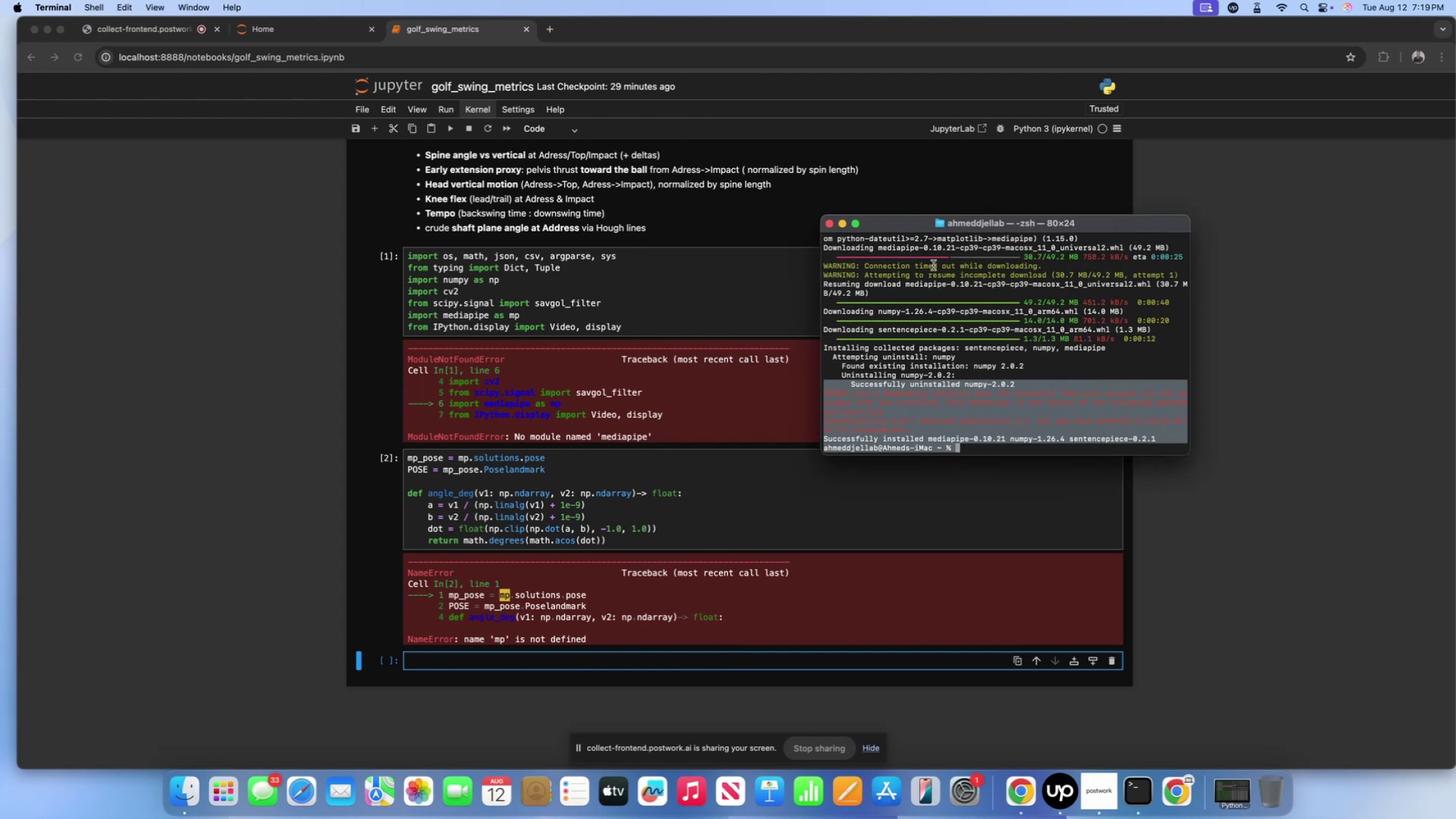 
left_click([933, 265])
 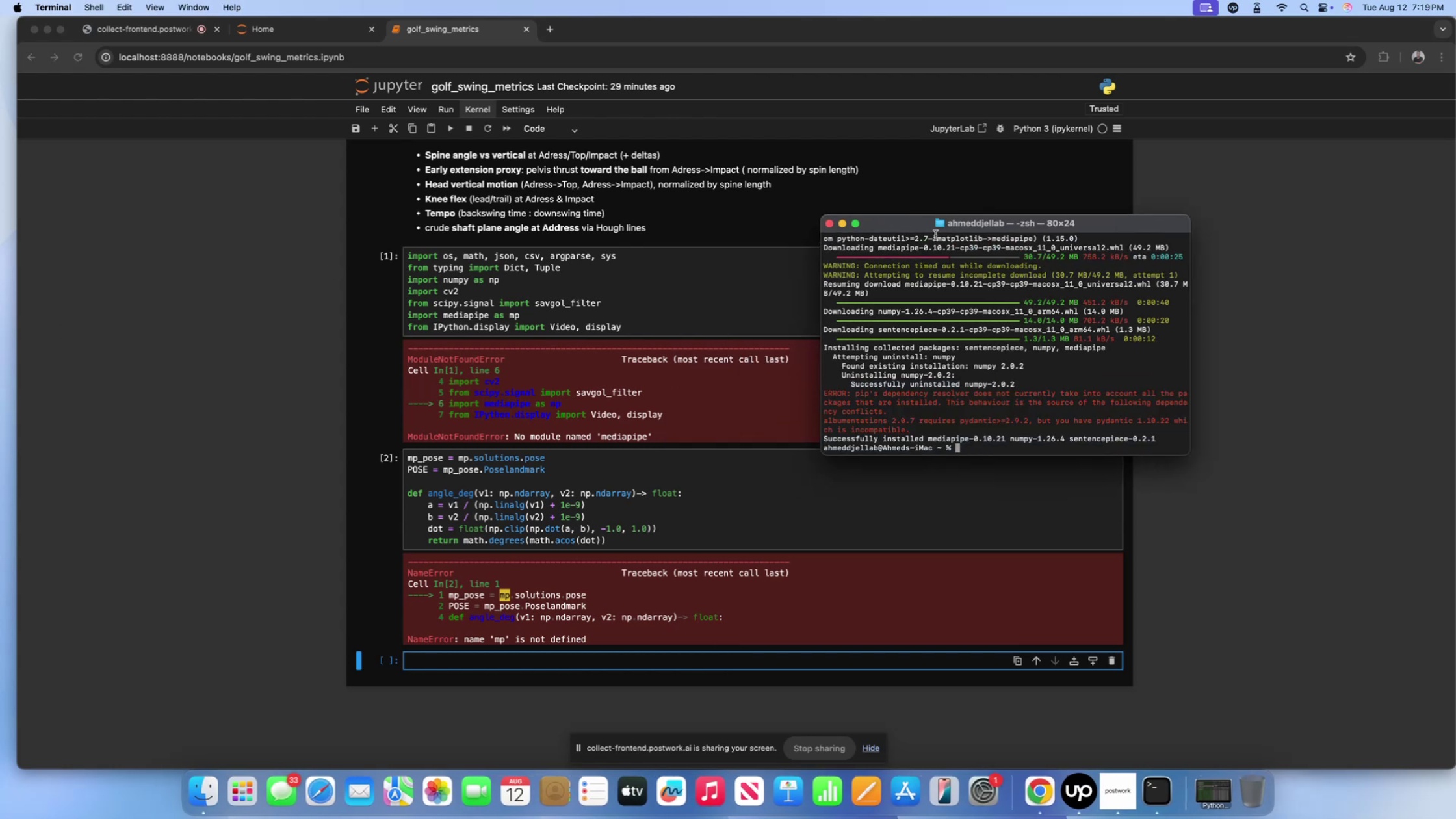 
left_click([961, 352])
 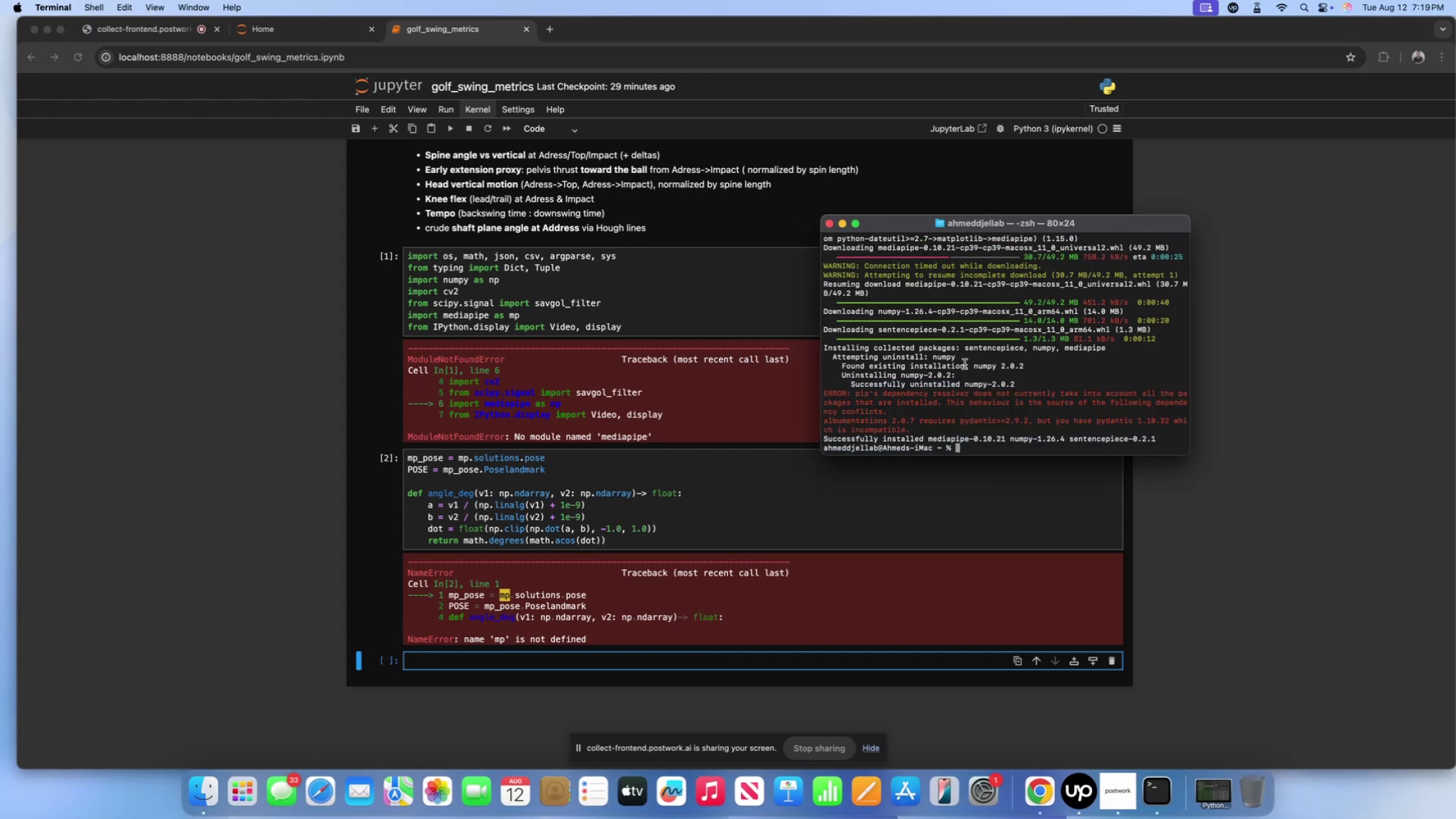 
scroll: coordinate [963, 359], scroll_direction: up, amount: 5.0
 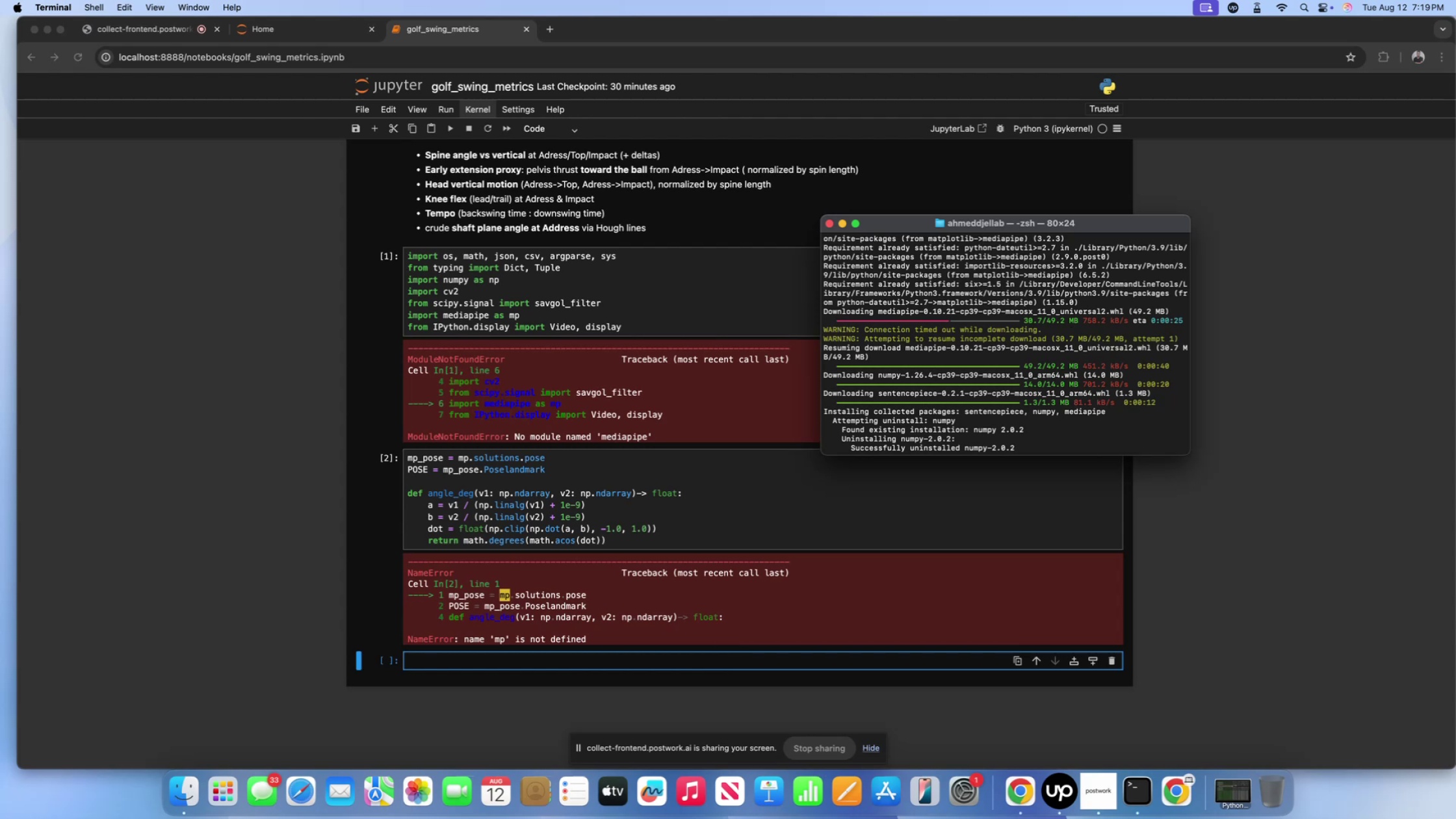 
wait(41.13)
 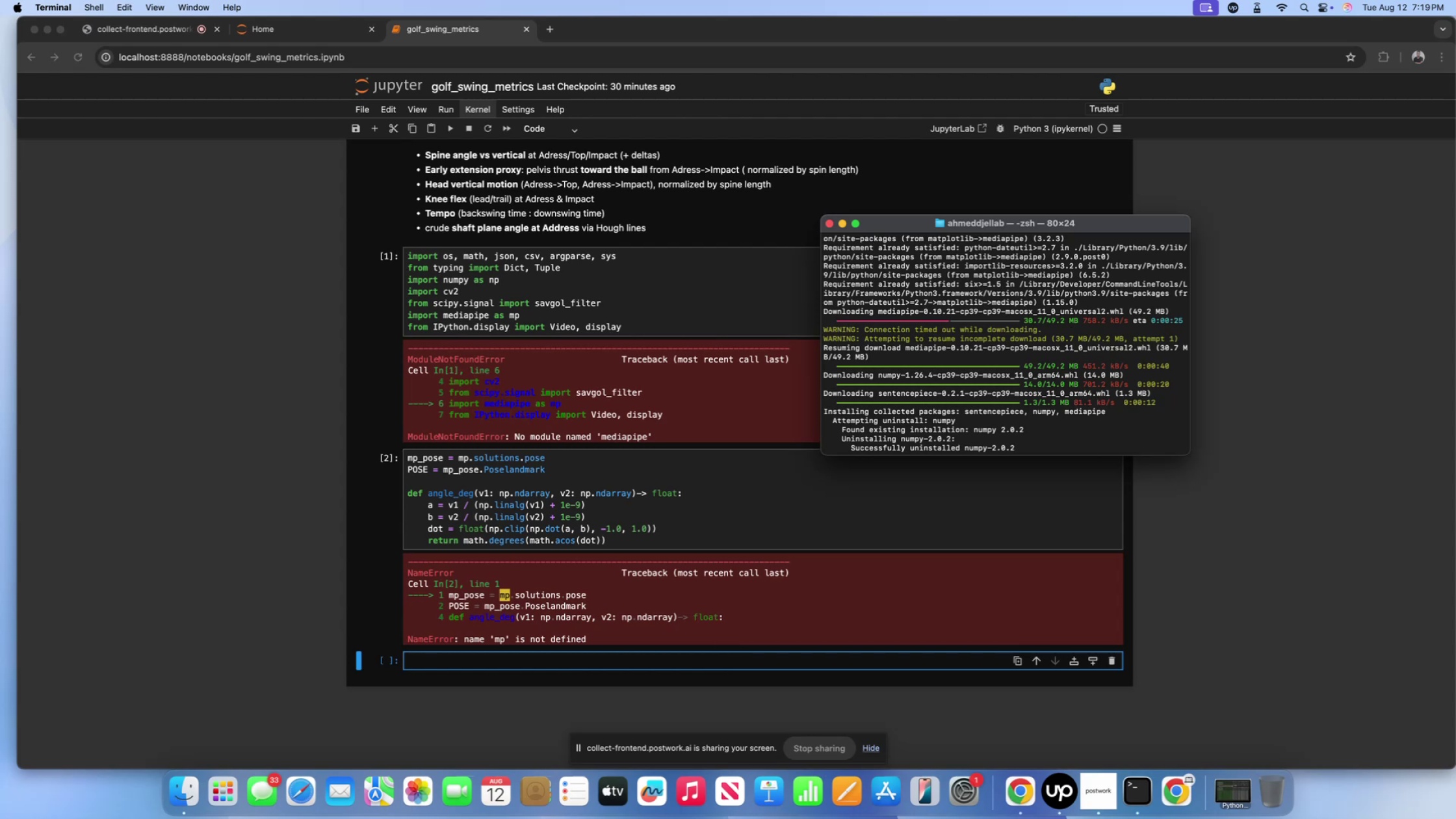 
scroll: coordinate [985, 390], scroll_direction: down, amount: 65.0
 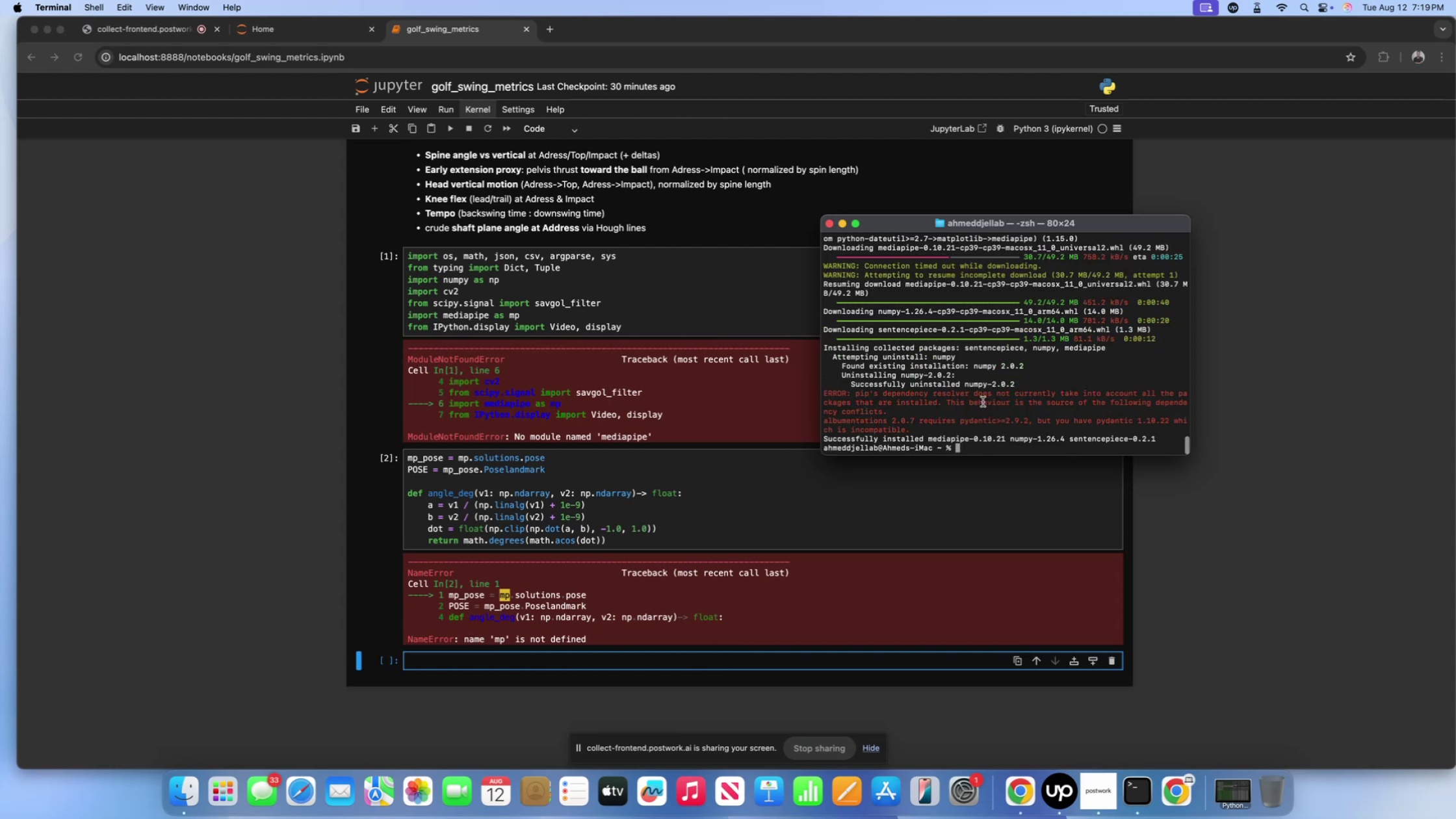 
left_click([983, 402])
 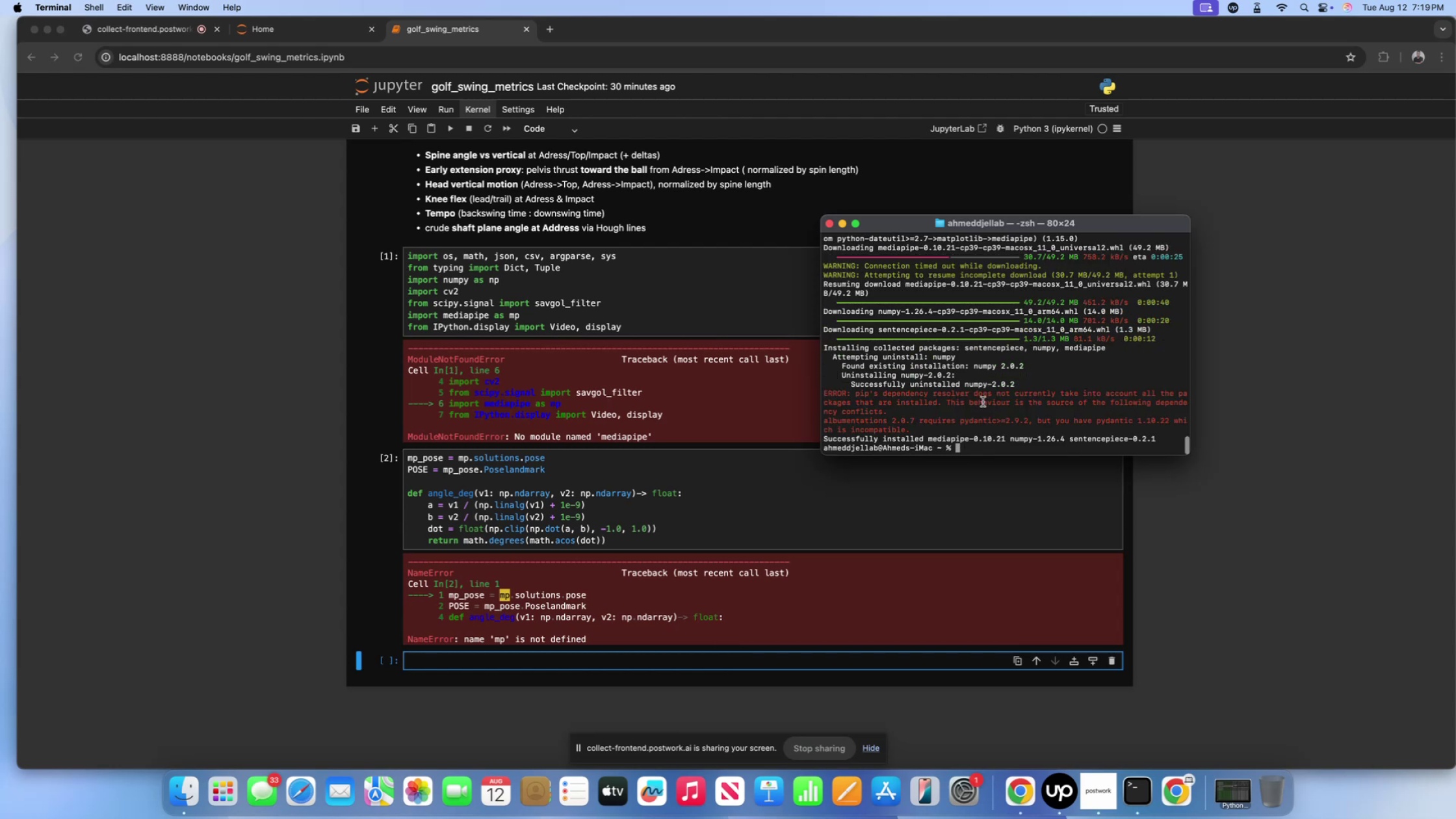 
key(Meta+CommandLeft)
 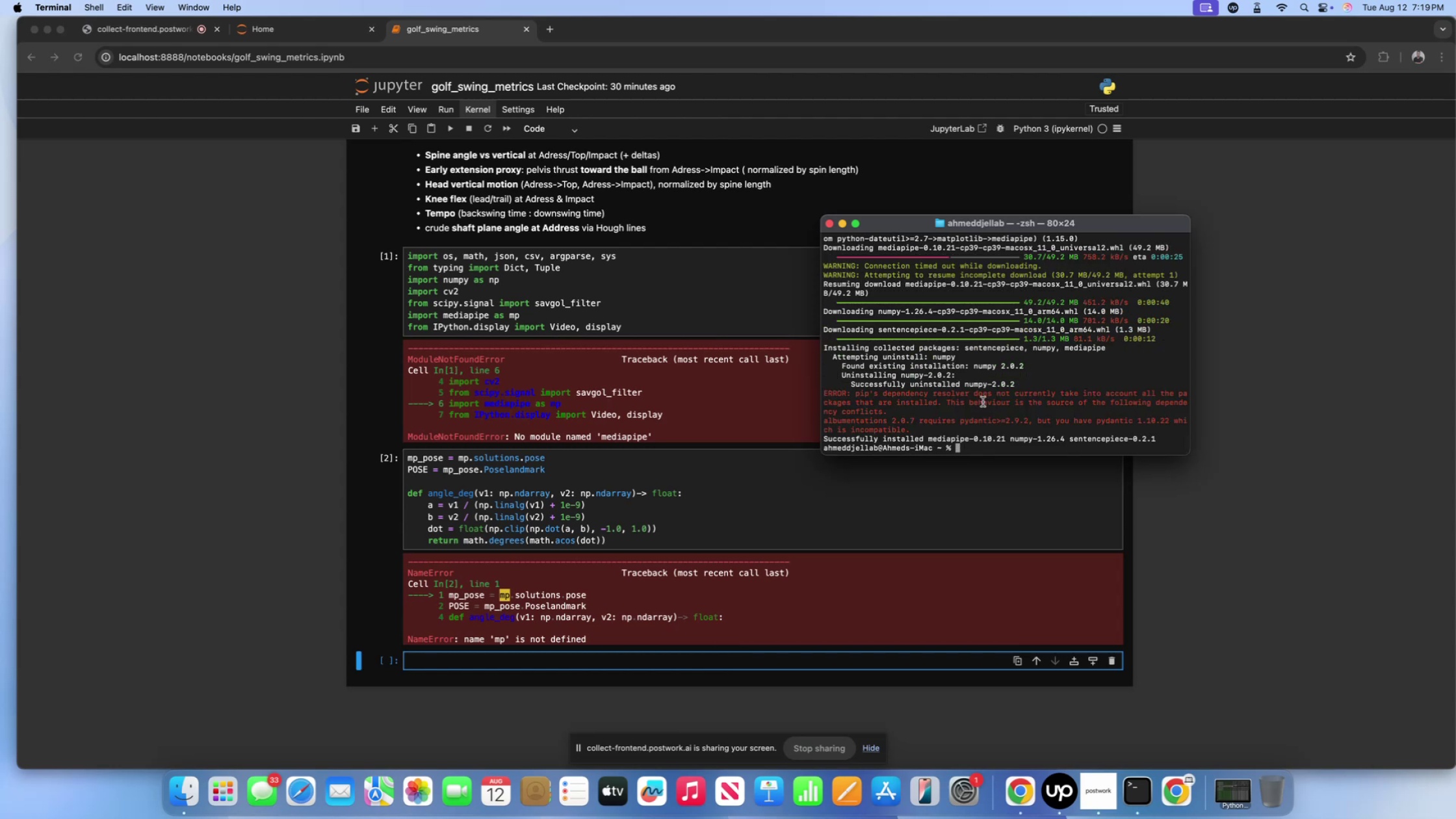 
key(Meta+V)
 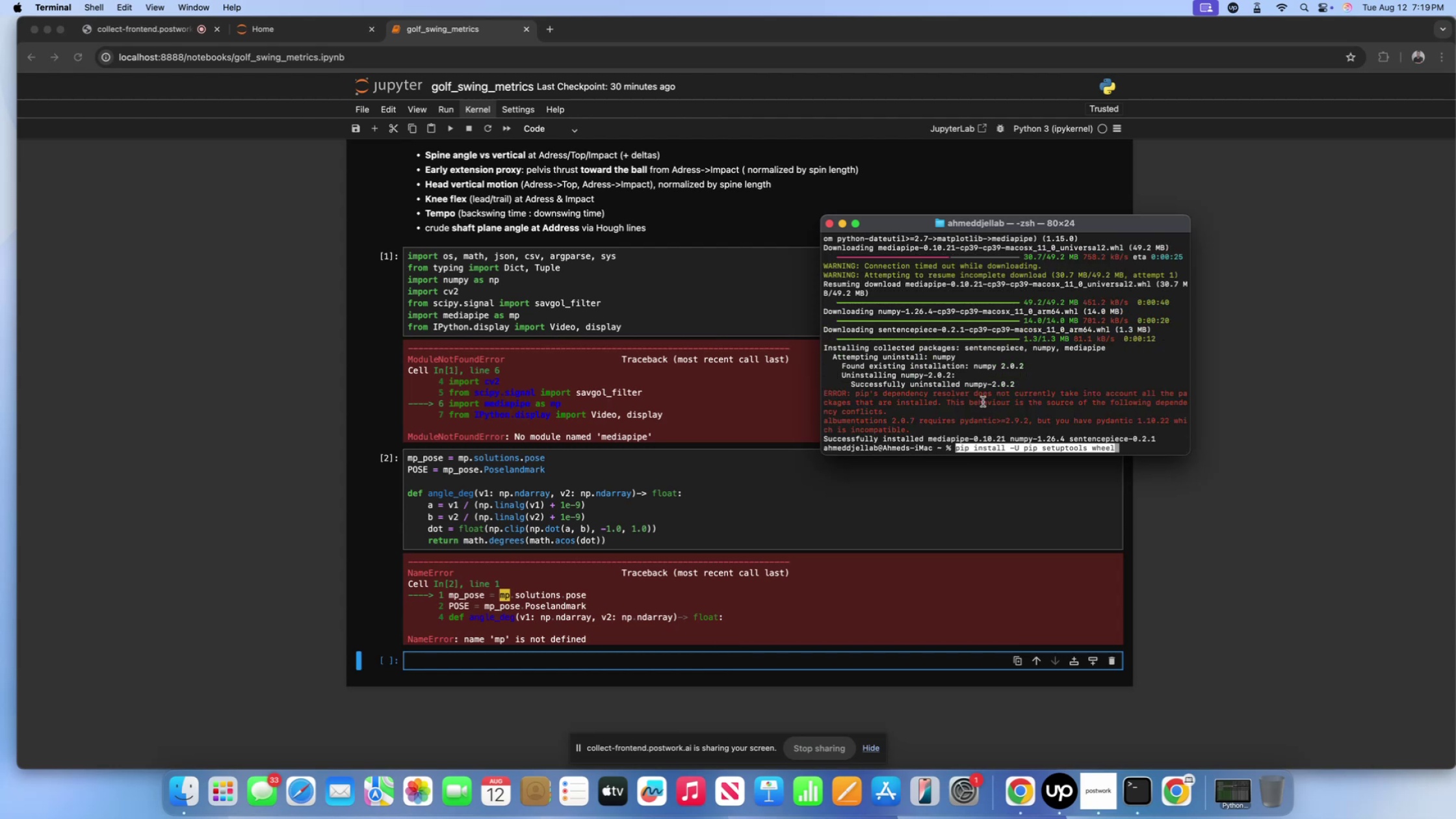 
key(Enter)
 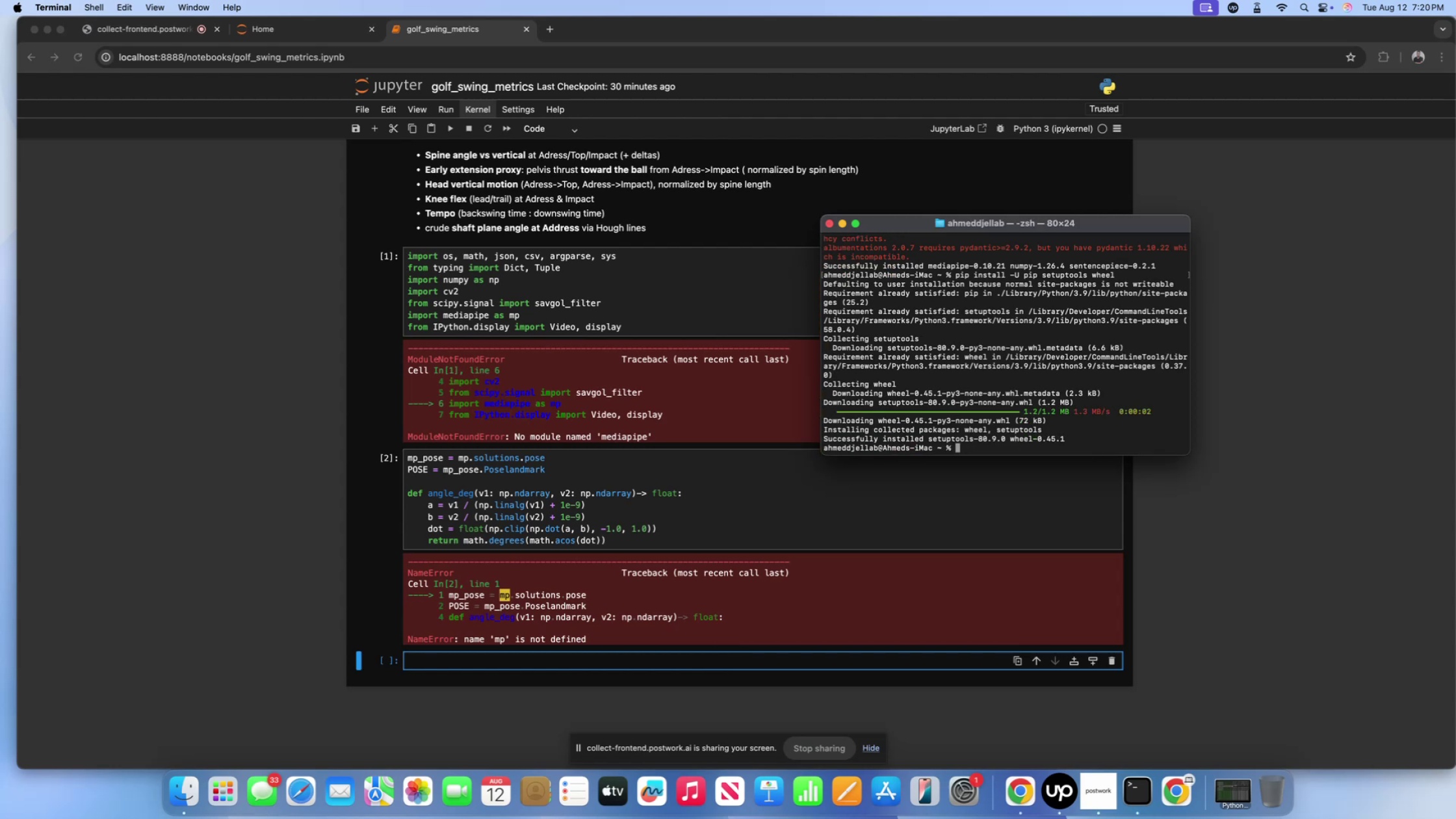 
wait(21.91)
 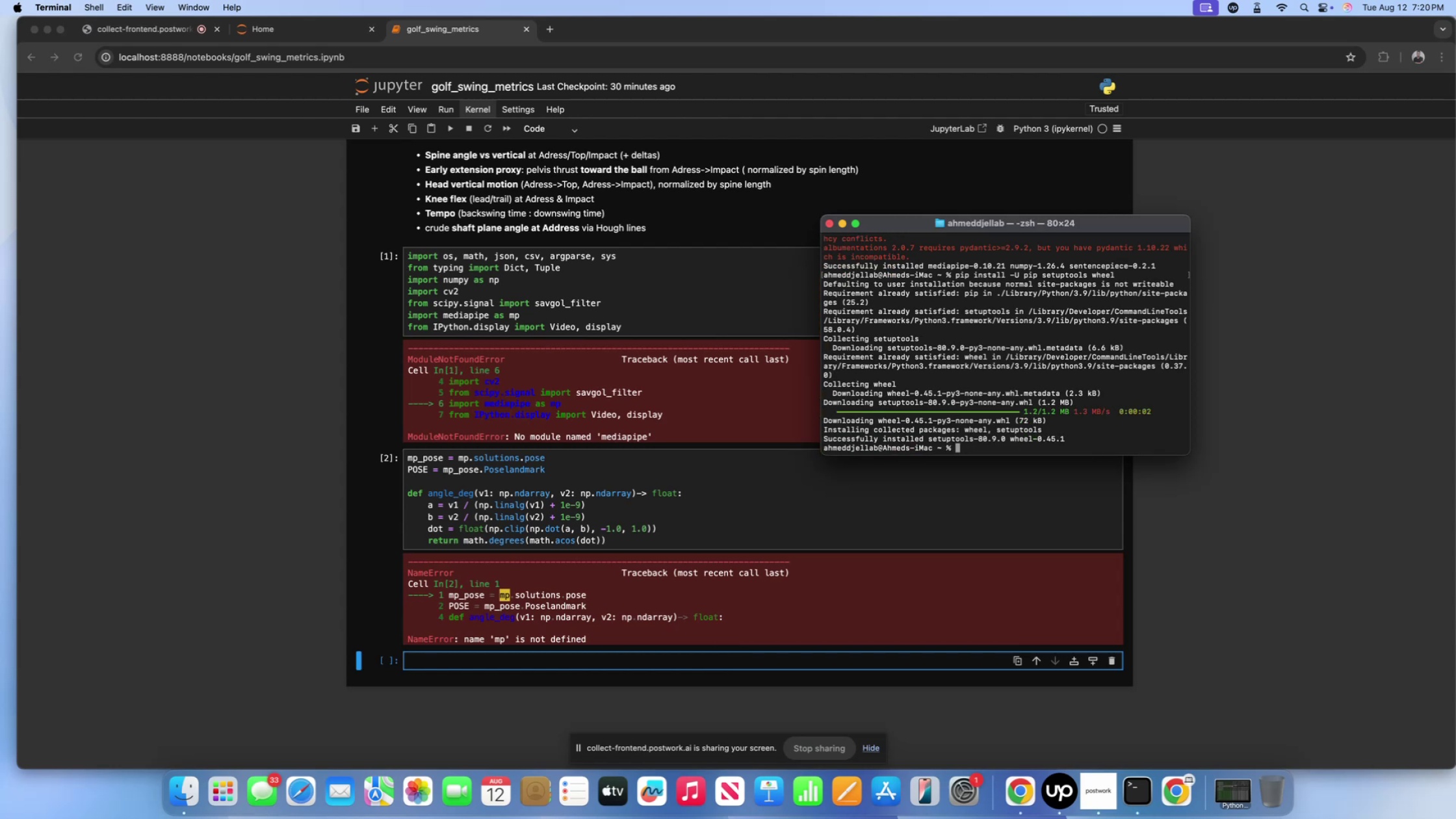 
key(Meta+CommandLeft)
 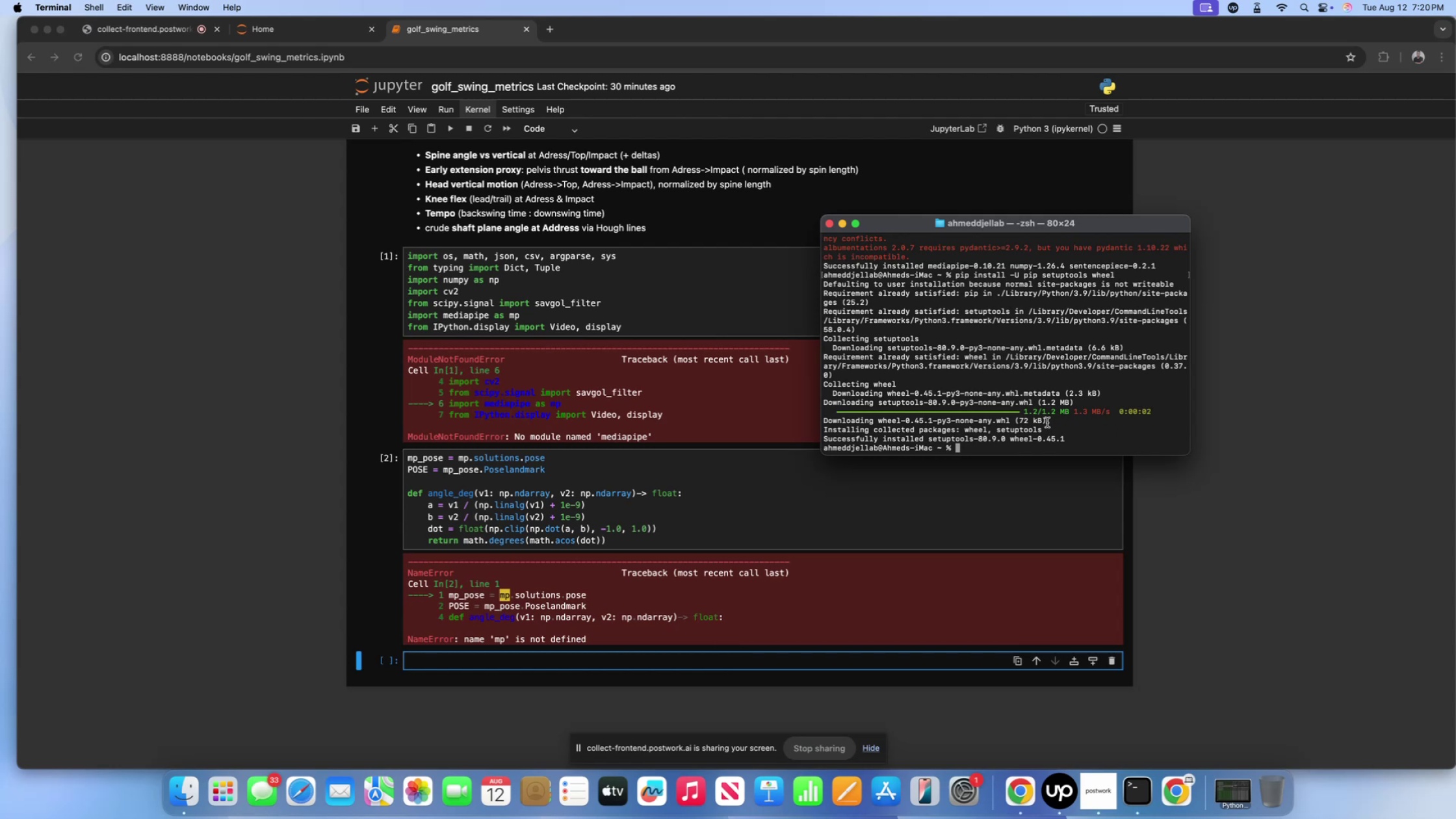 
key(Meta+V)
 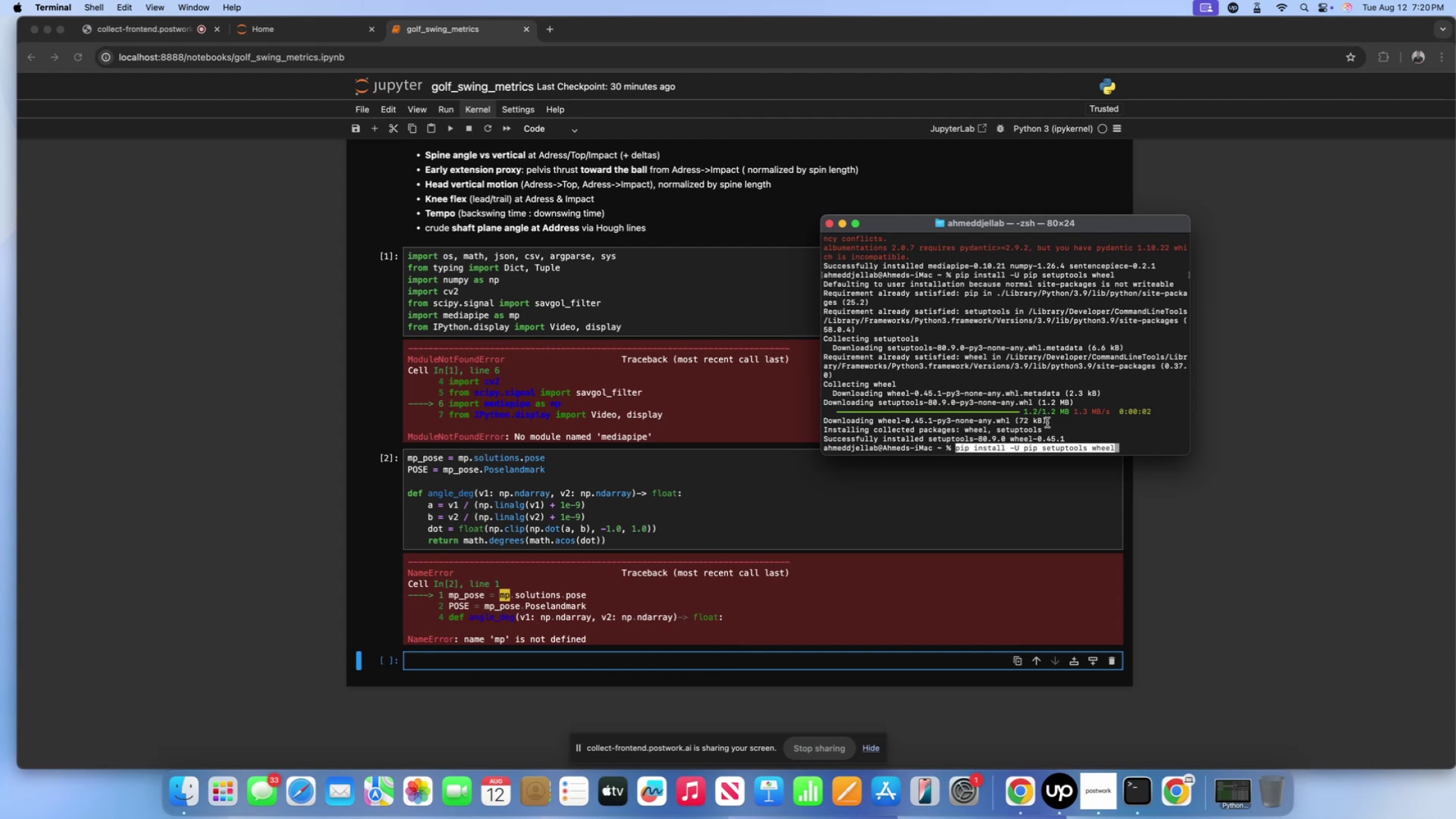 
key(Enter)
 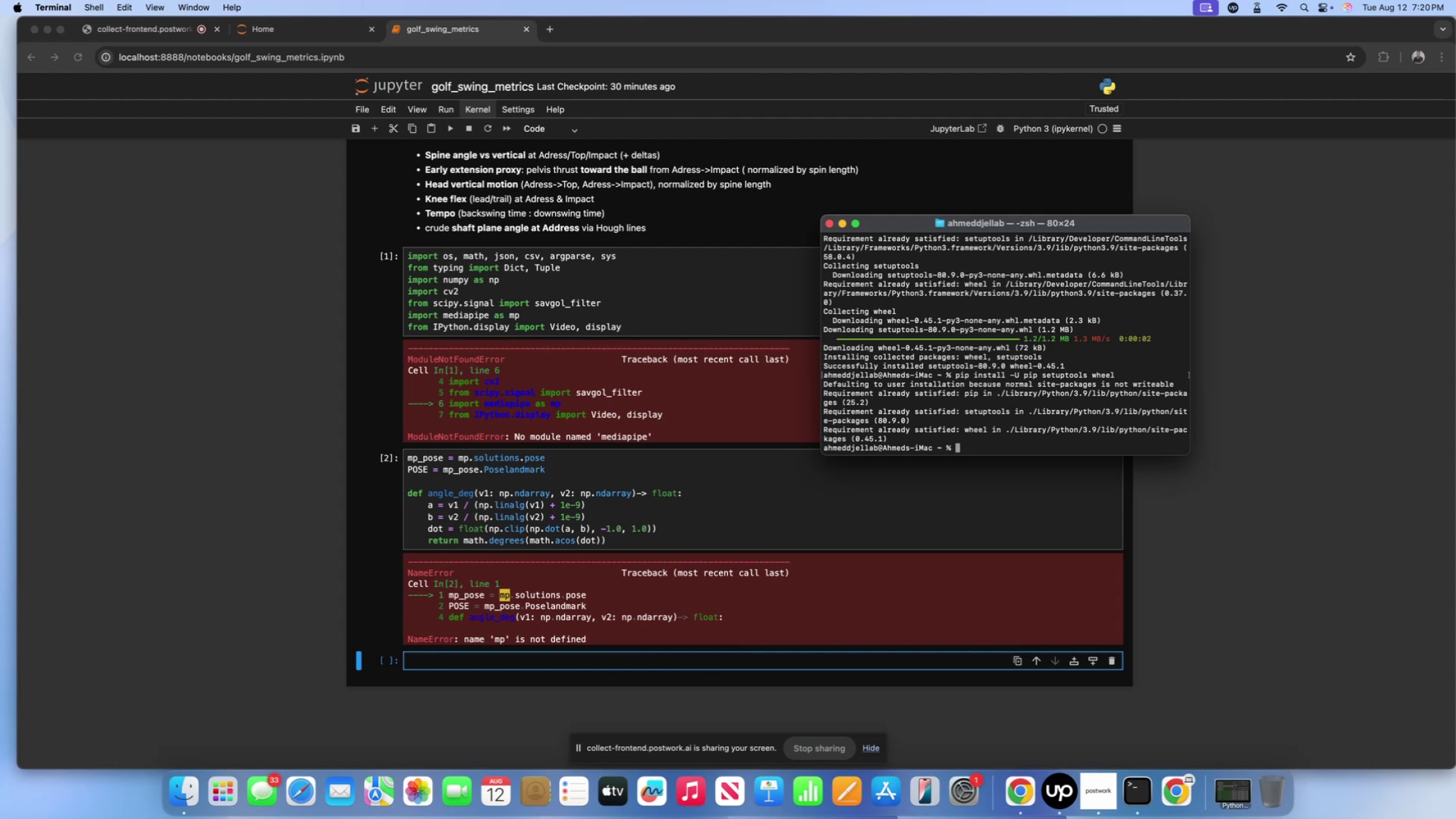 
wait(15.86)
 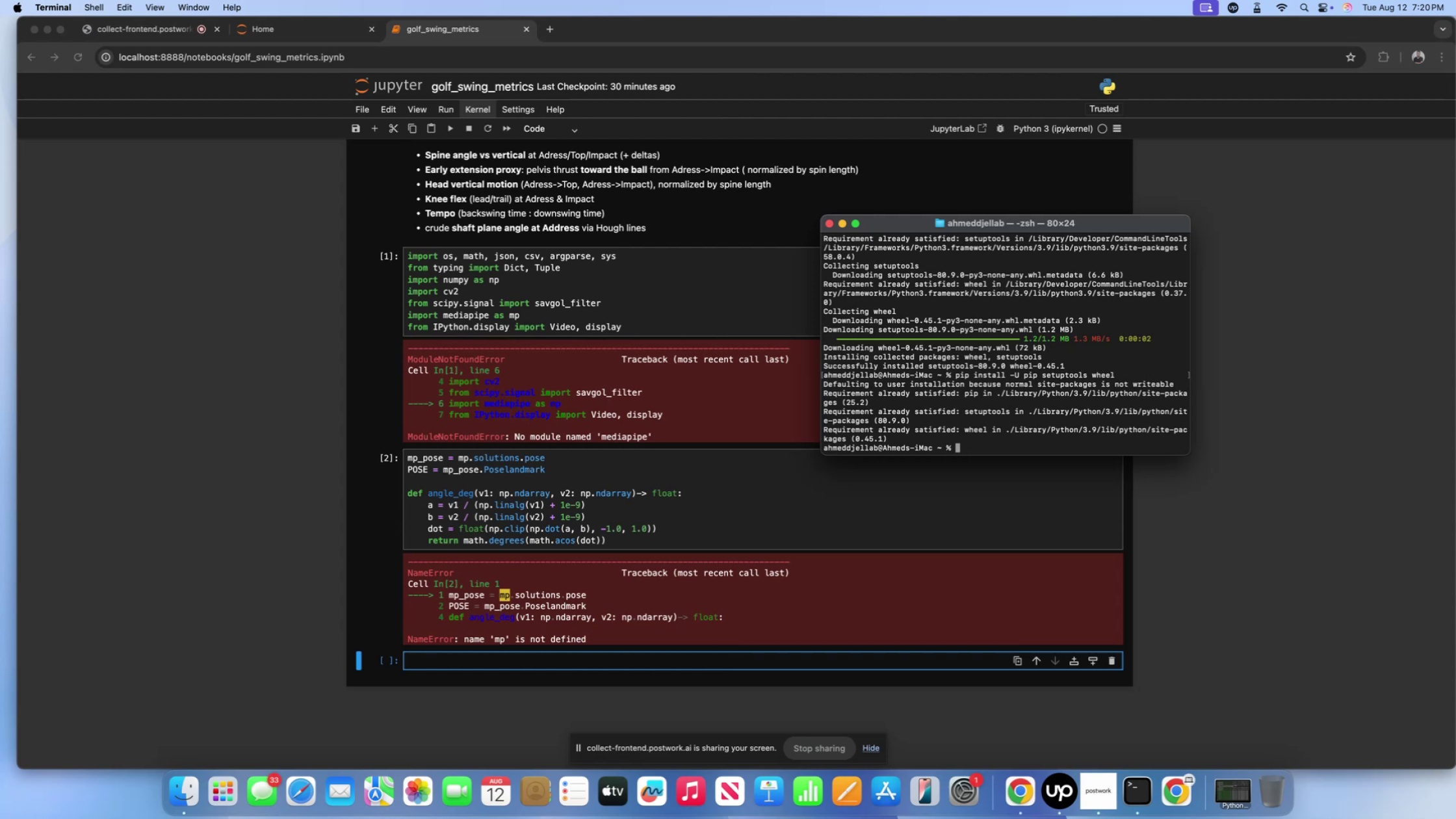 
key(Meta+CommandLeft)
 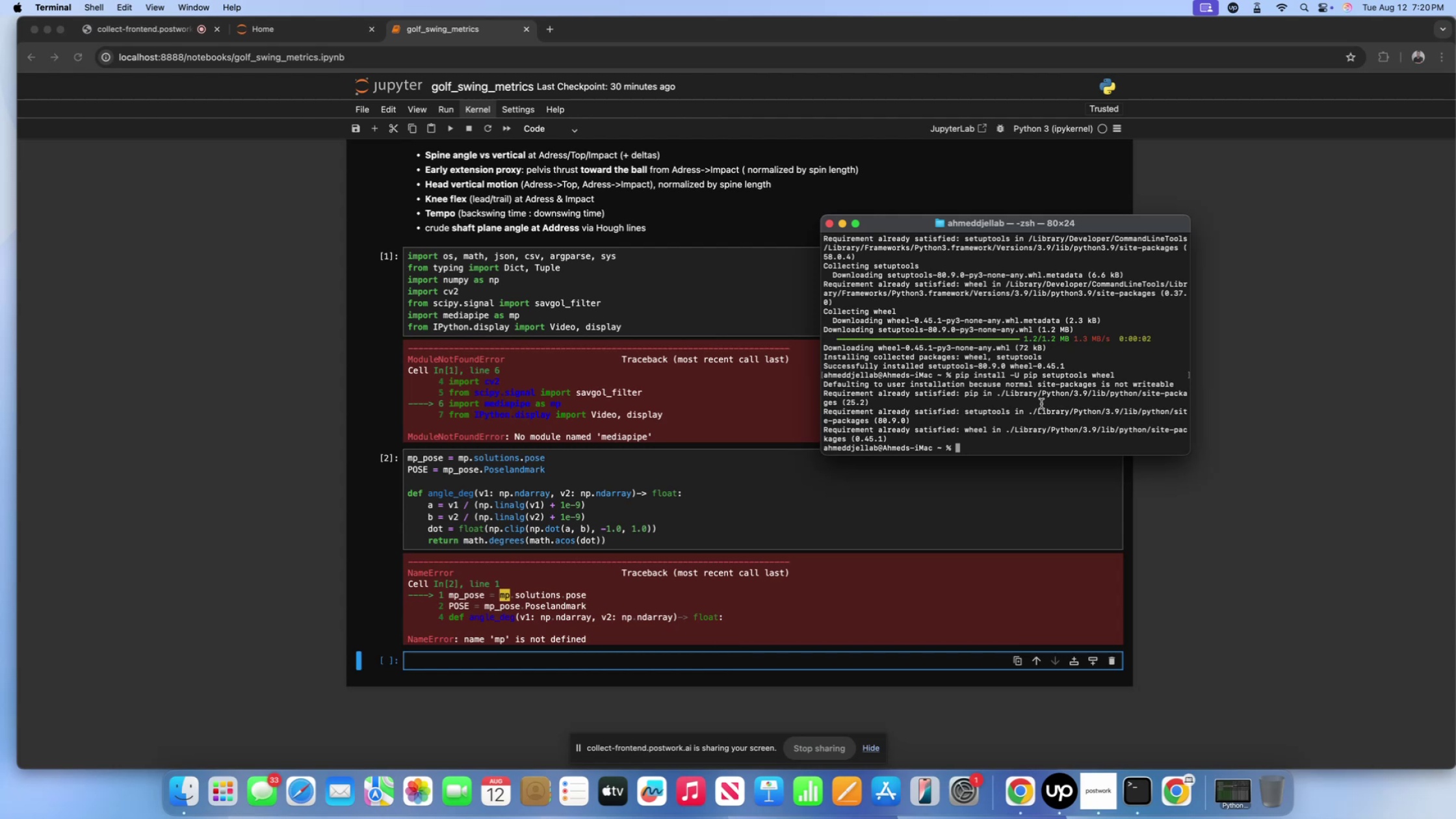 
key(Meta+V)
 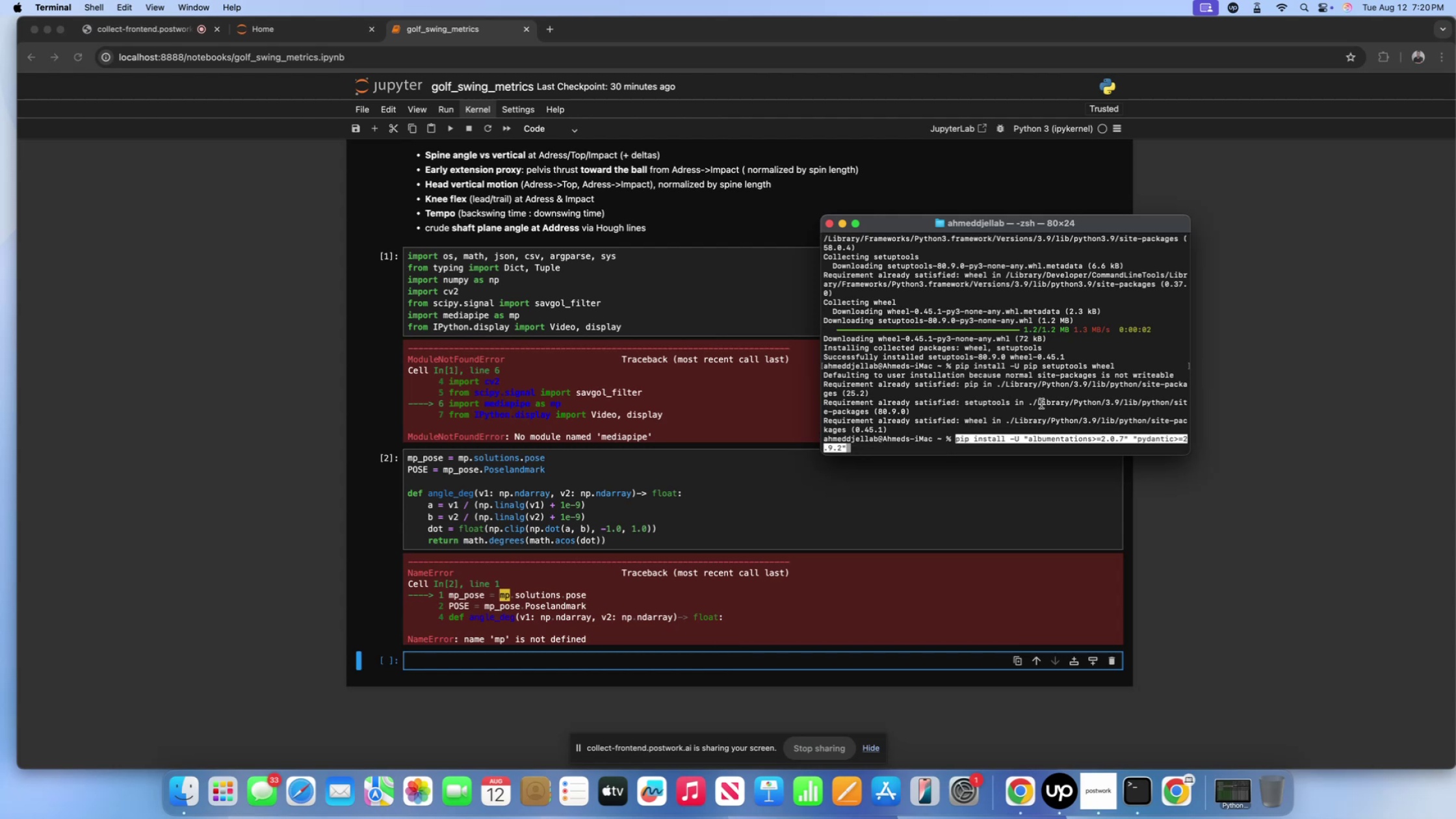 
key(Enter)
 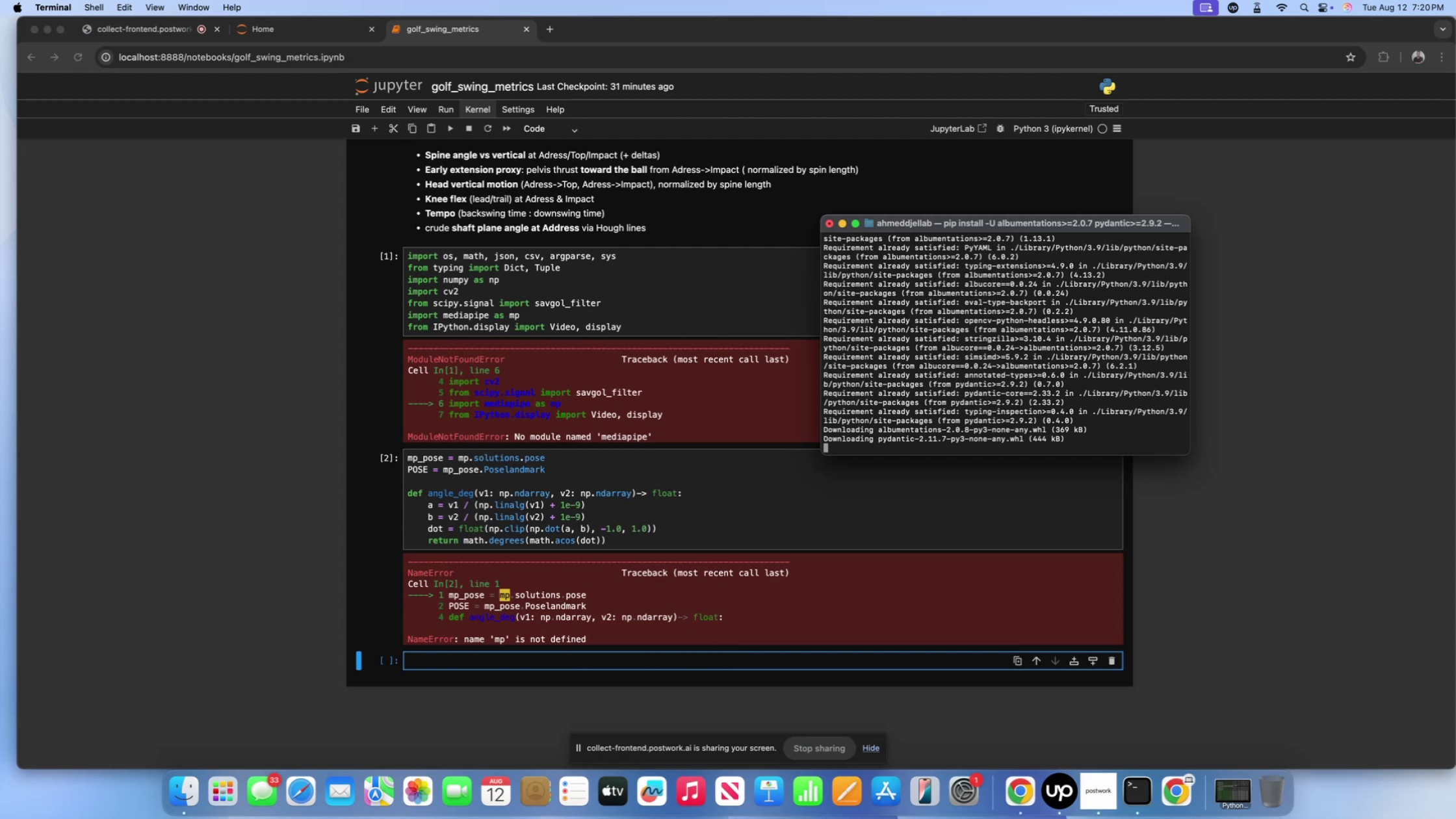 
wait(15.06)
 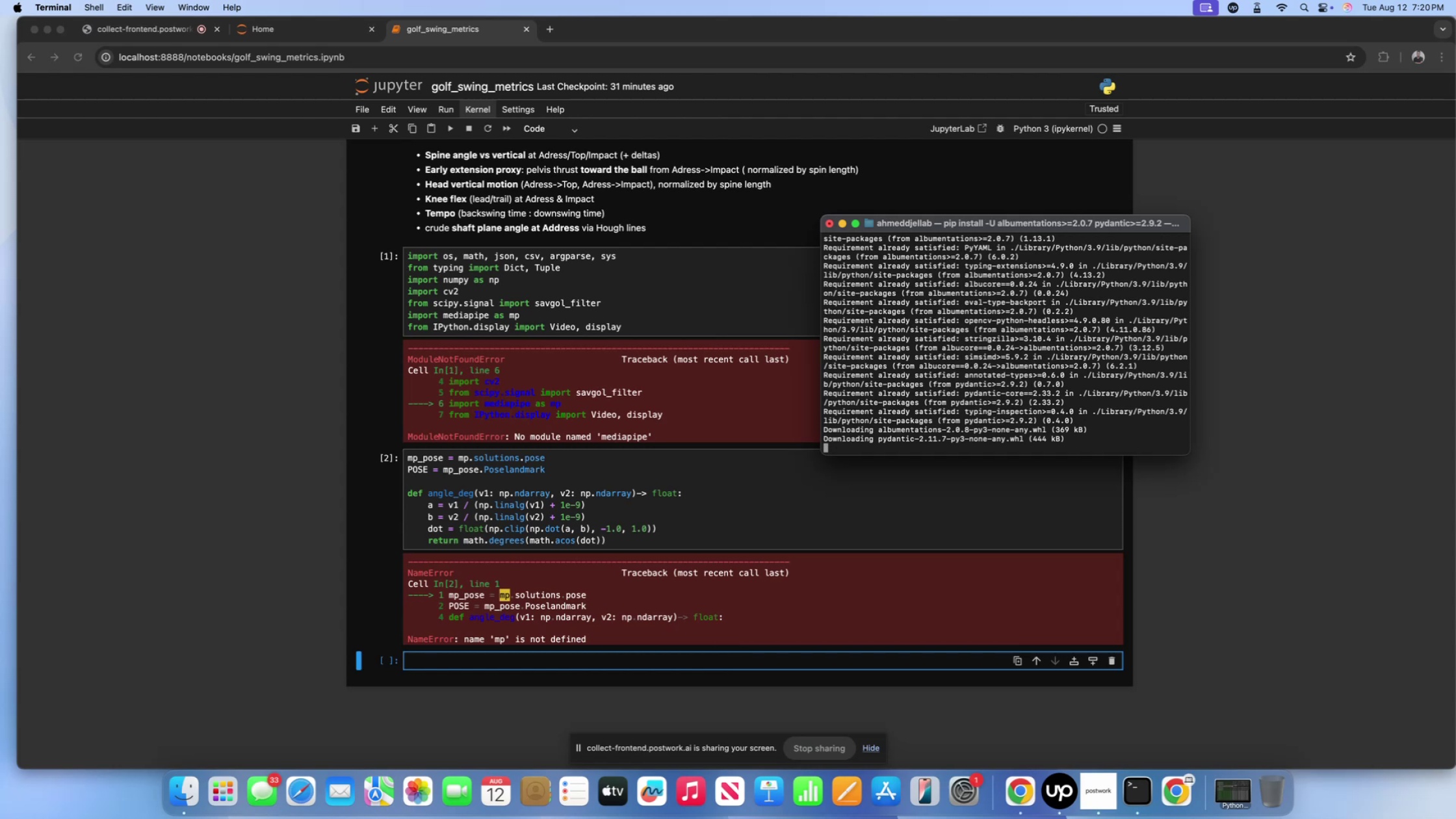 
left_click_drag(start_coordinate=[969, 445], to_coordinate=[875, 437])
 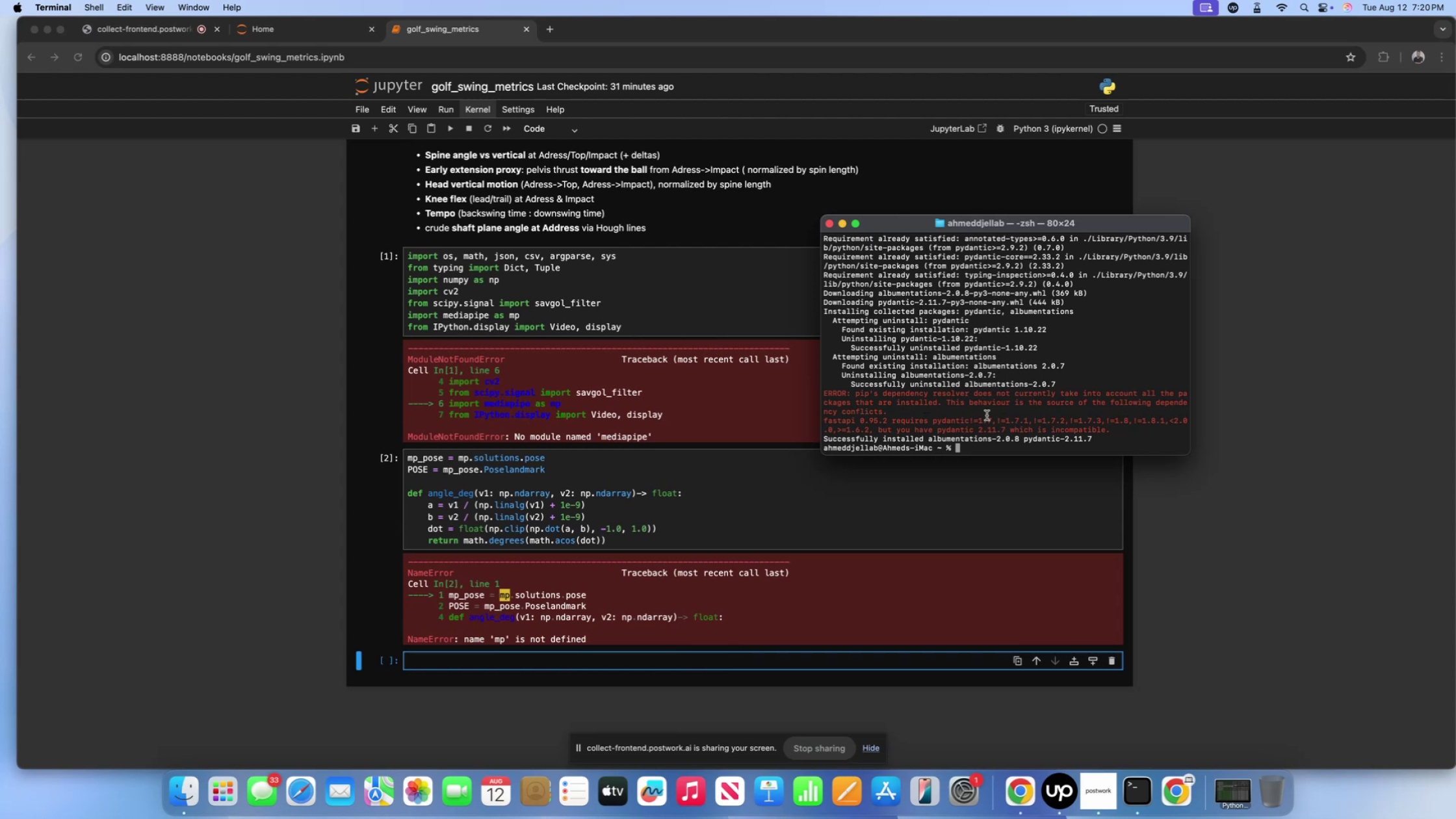 
wait(8.13)
 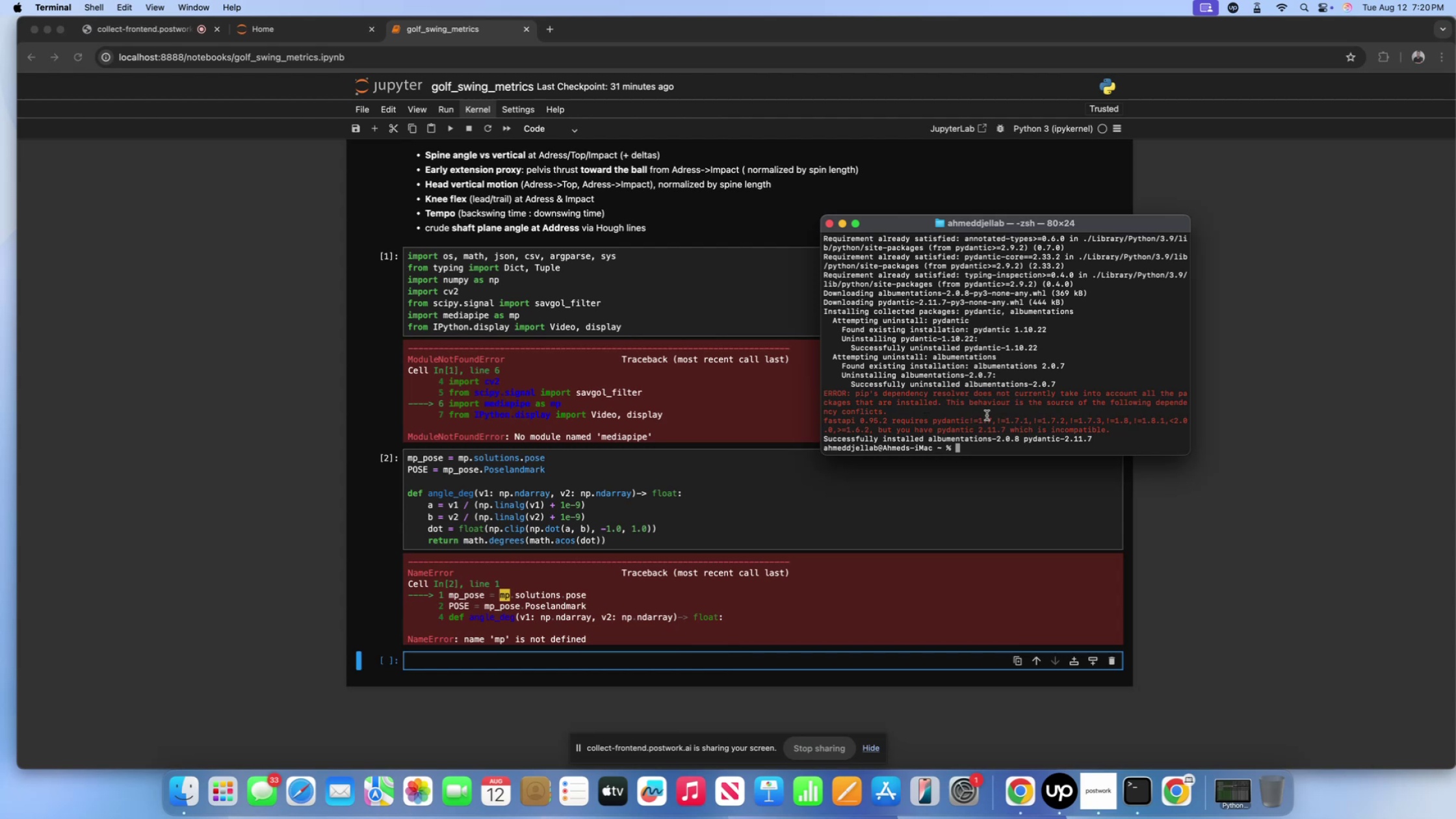 
left_click([987, 420])
 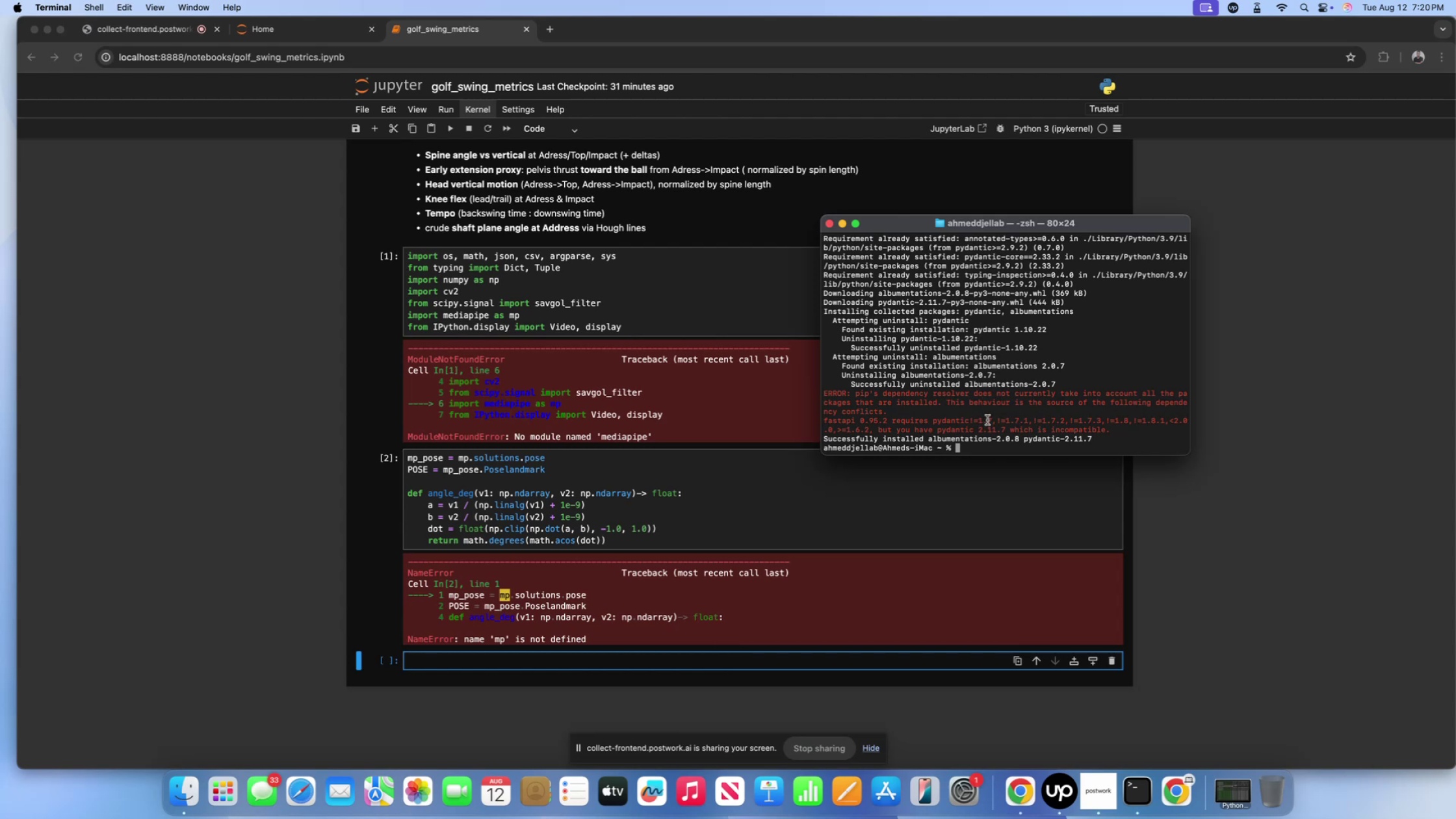 
key(Meta+CommandLeft)
 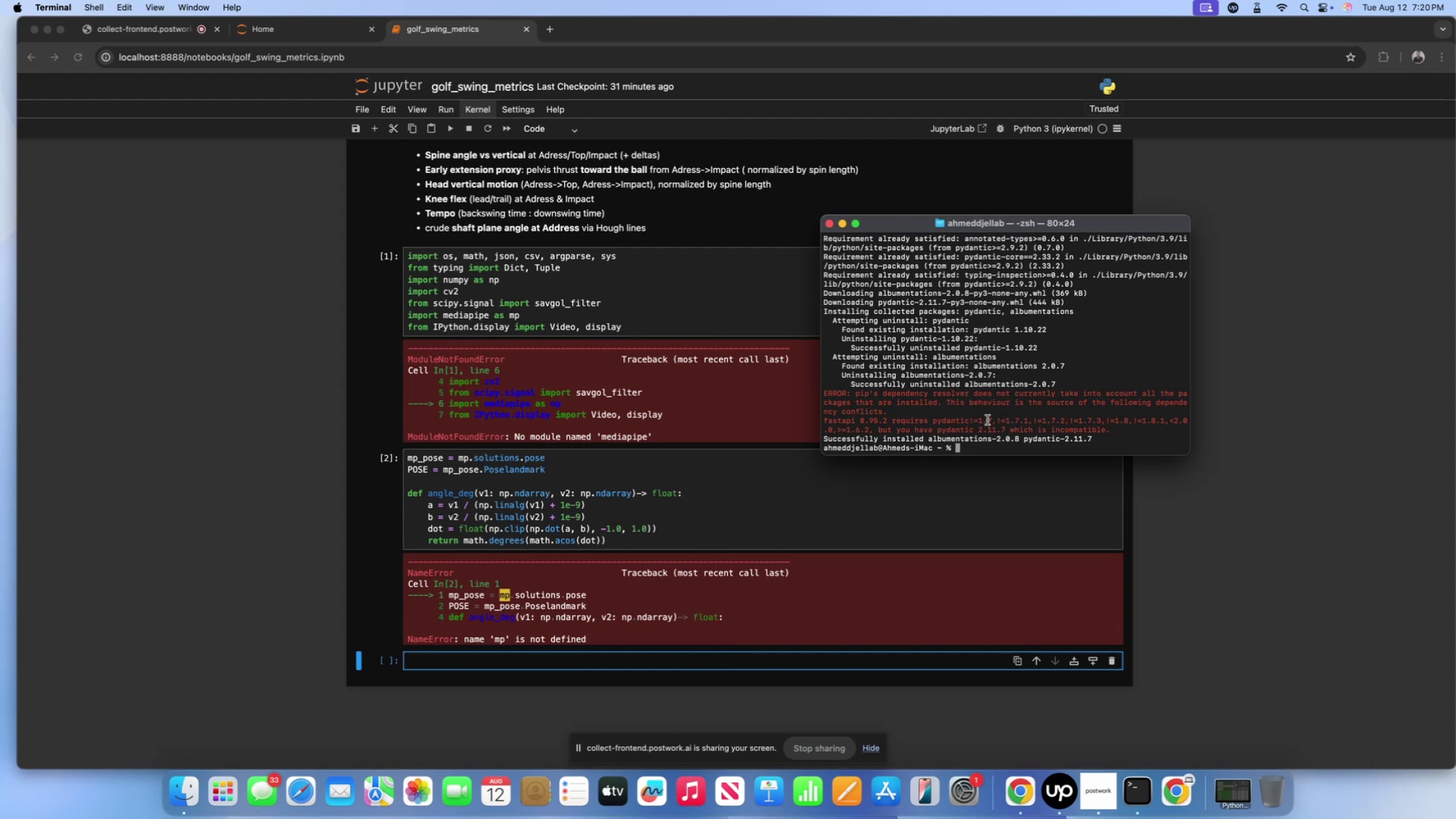 
key(Meta+V)
 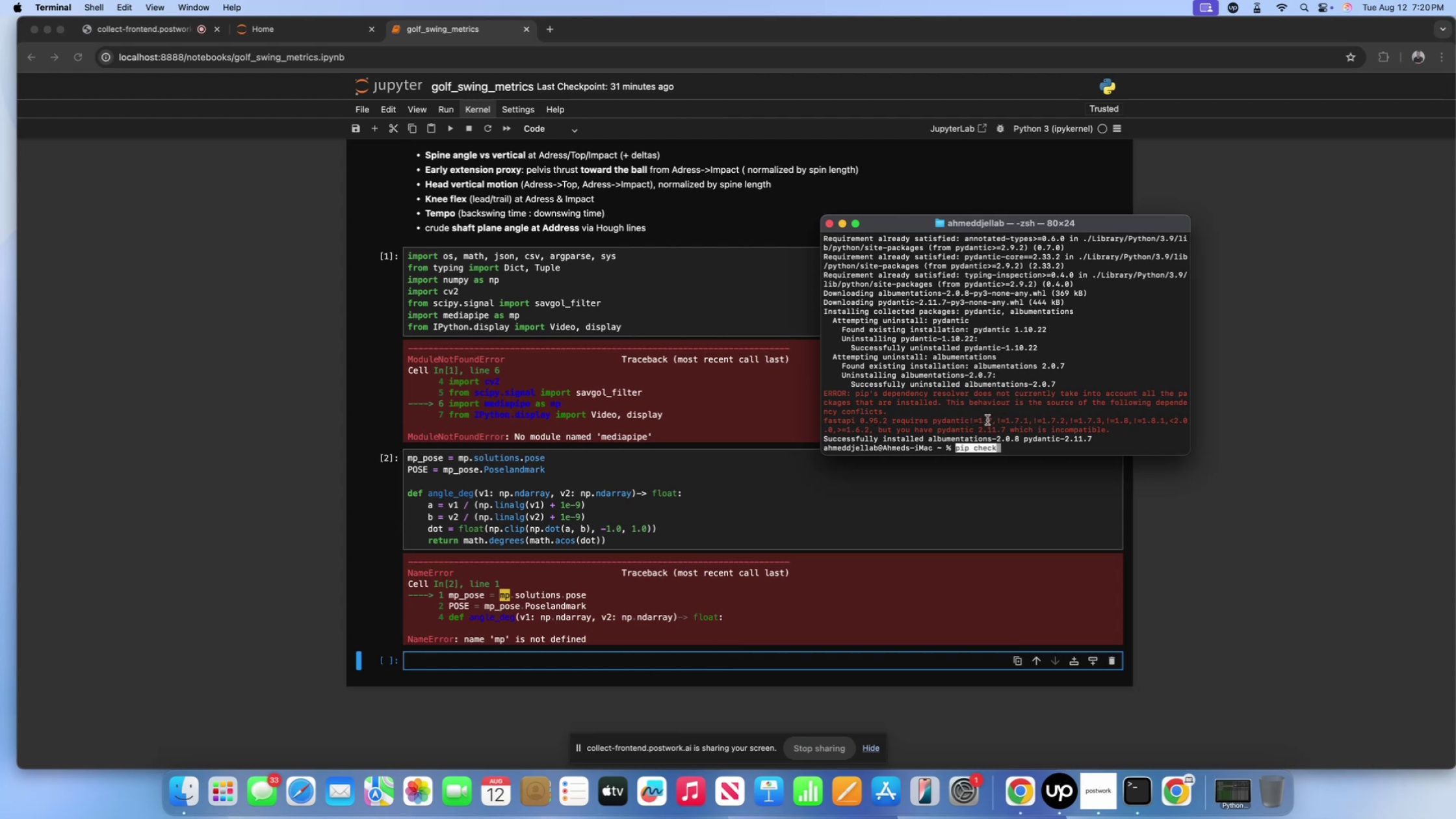 
key(Enter)
 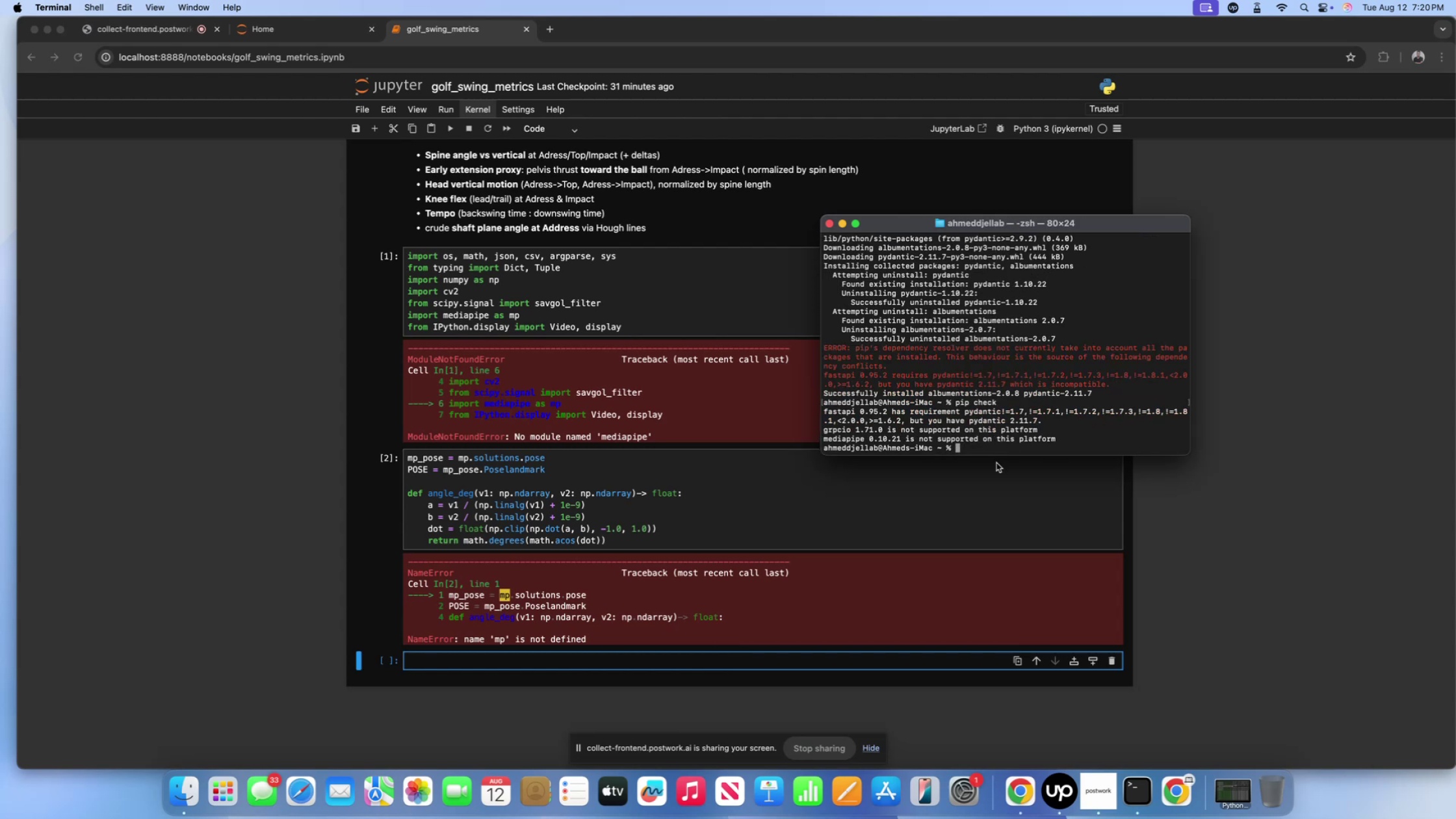 
left_click([996, 471])
 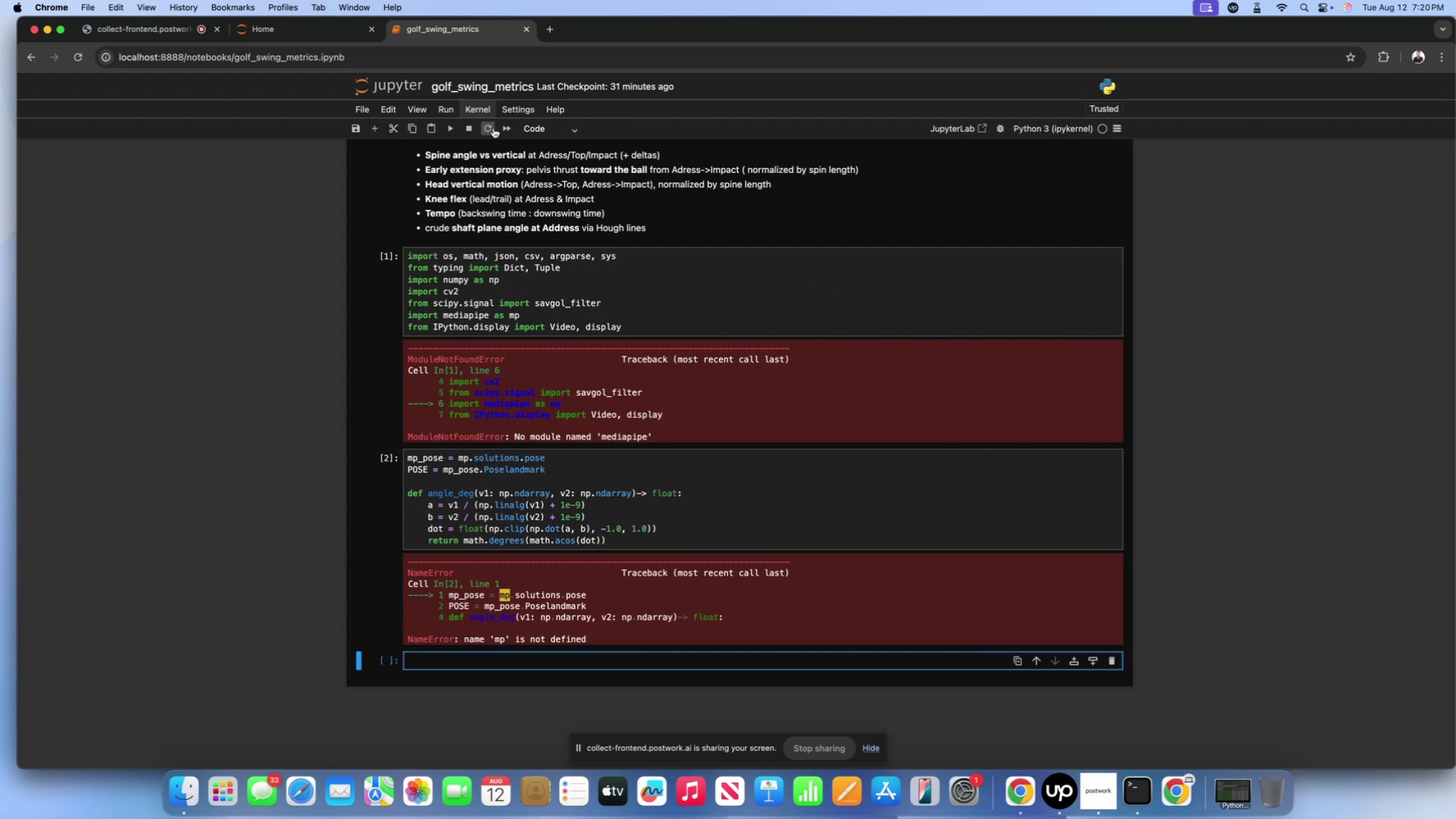 
left_click([484, 127])
 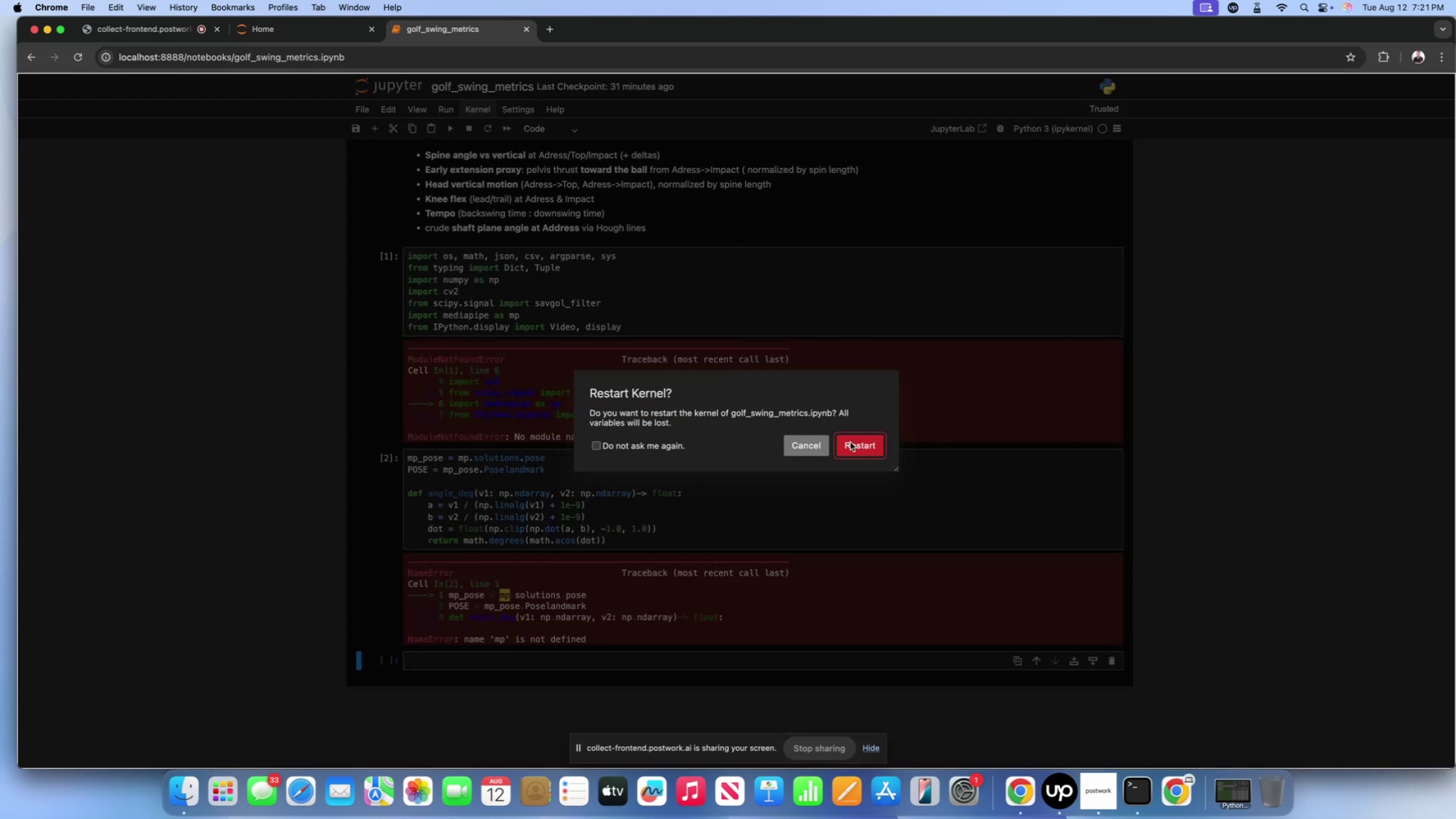 
left_click([850, 439])
 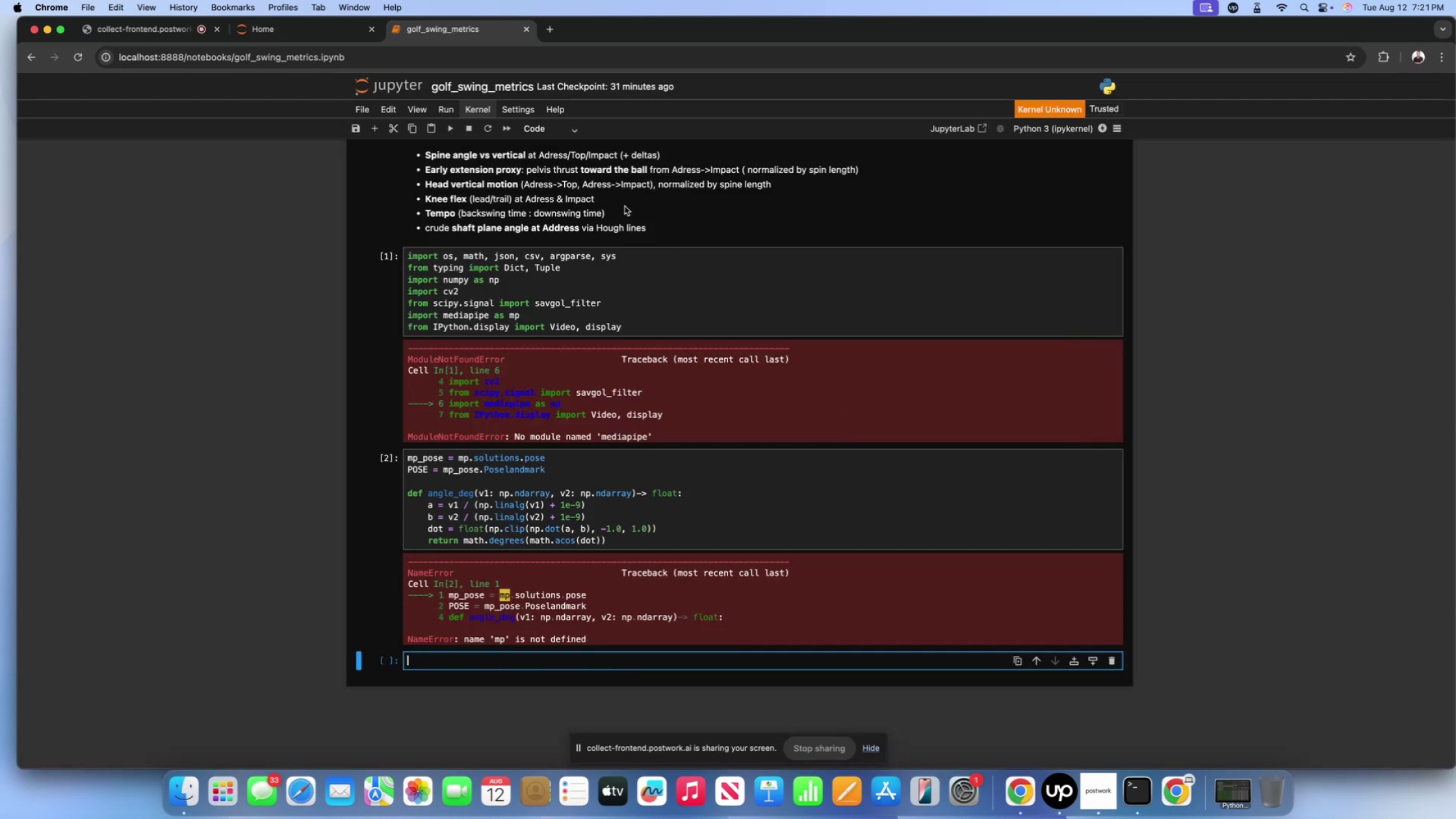 
scroll: coordinate [624, 203], scroll_direction: down, amount: 13.0
 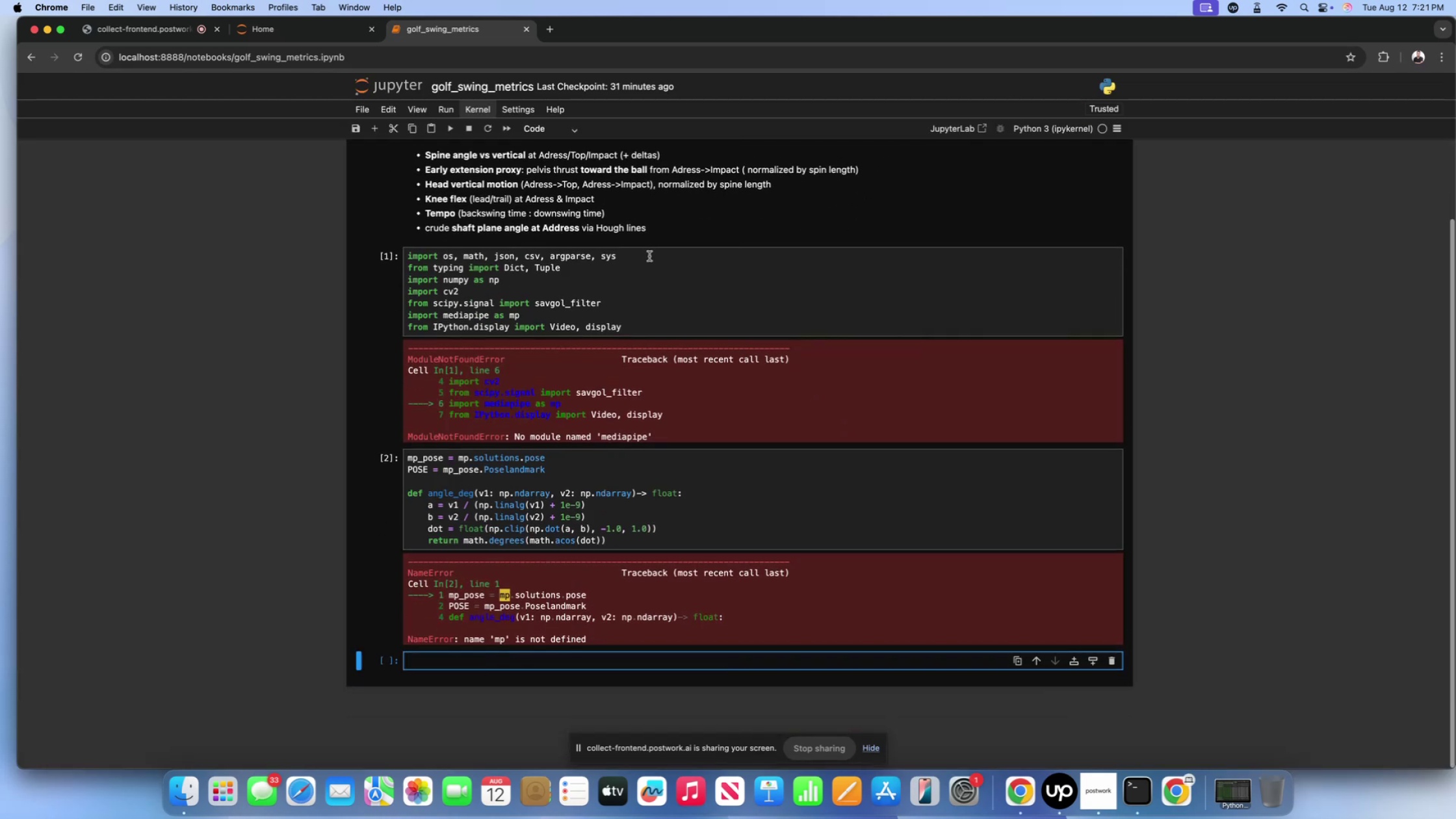 
left_click([649, 257])
 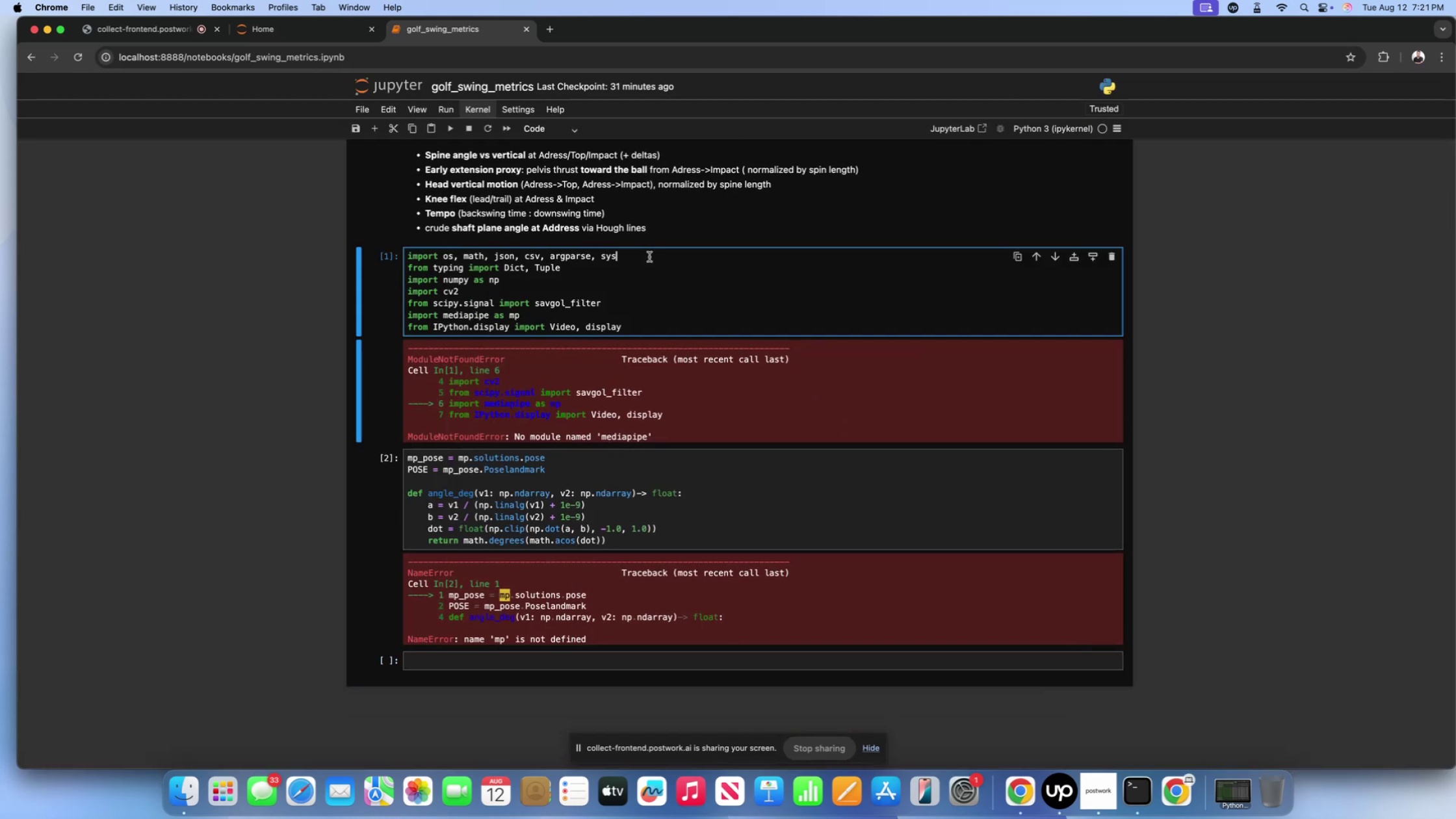 
key(Shift+ShiftLeft)
 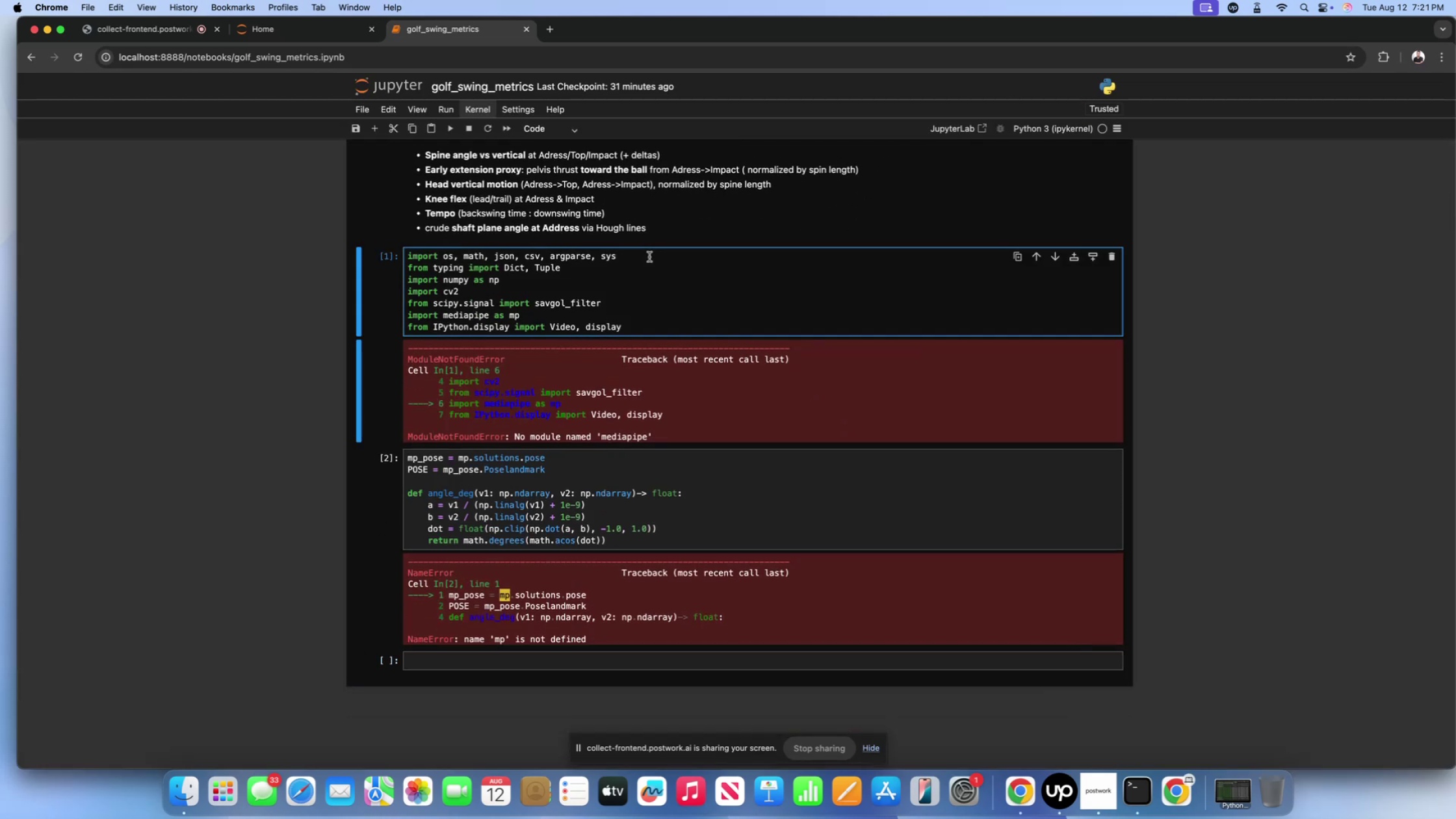 
key(Shift+Enter)
 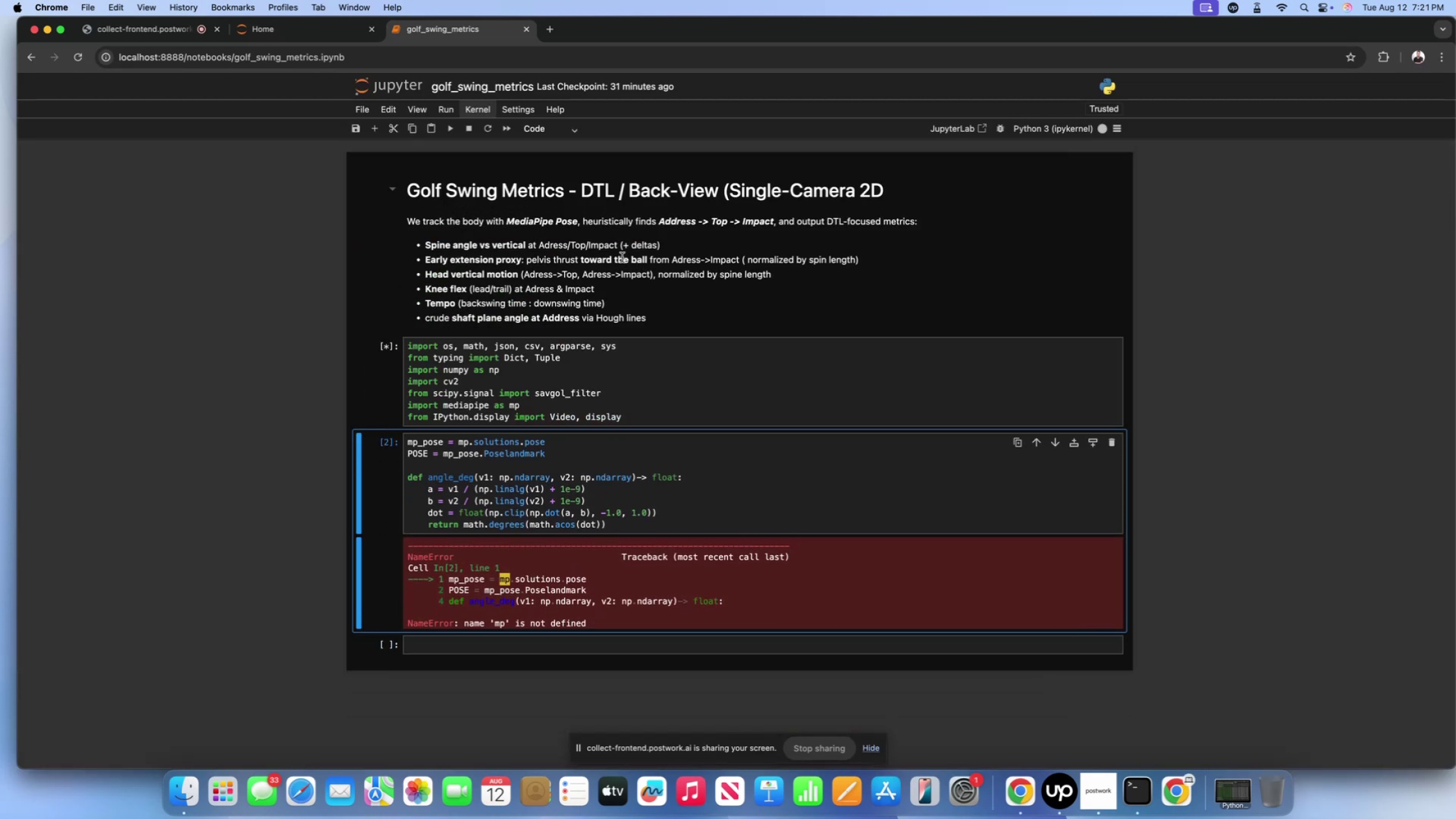 
left_click([597, 369])
 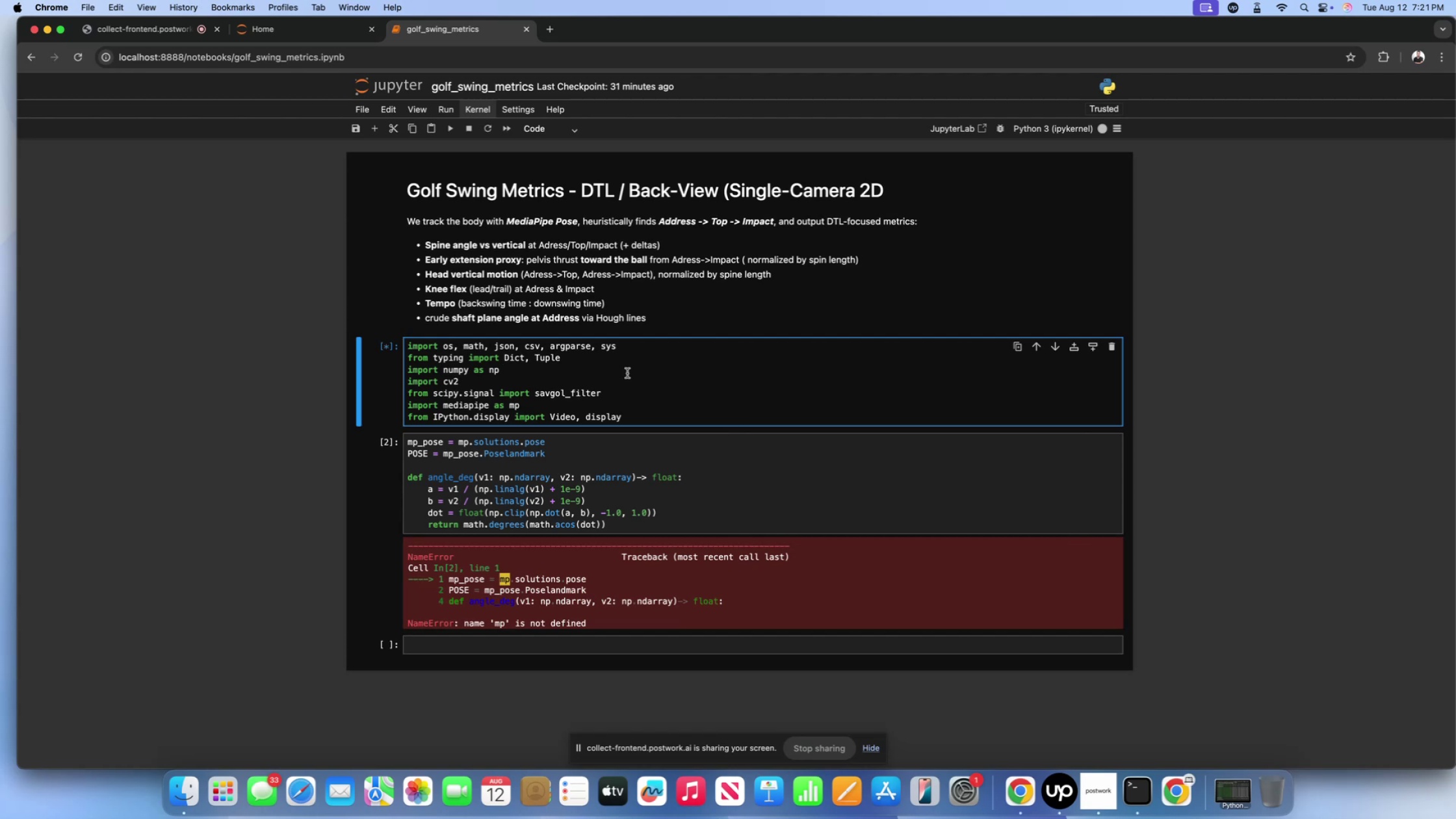 
wait(15.67)
 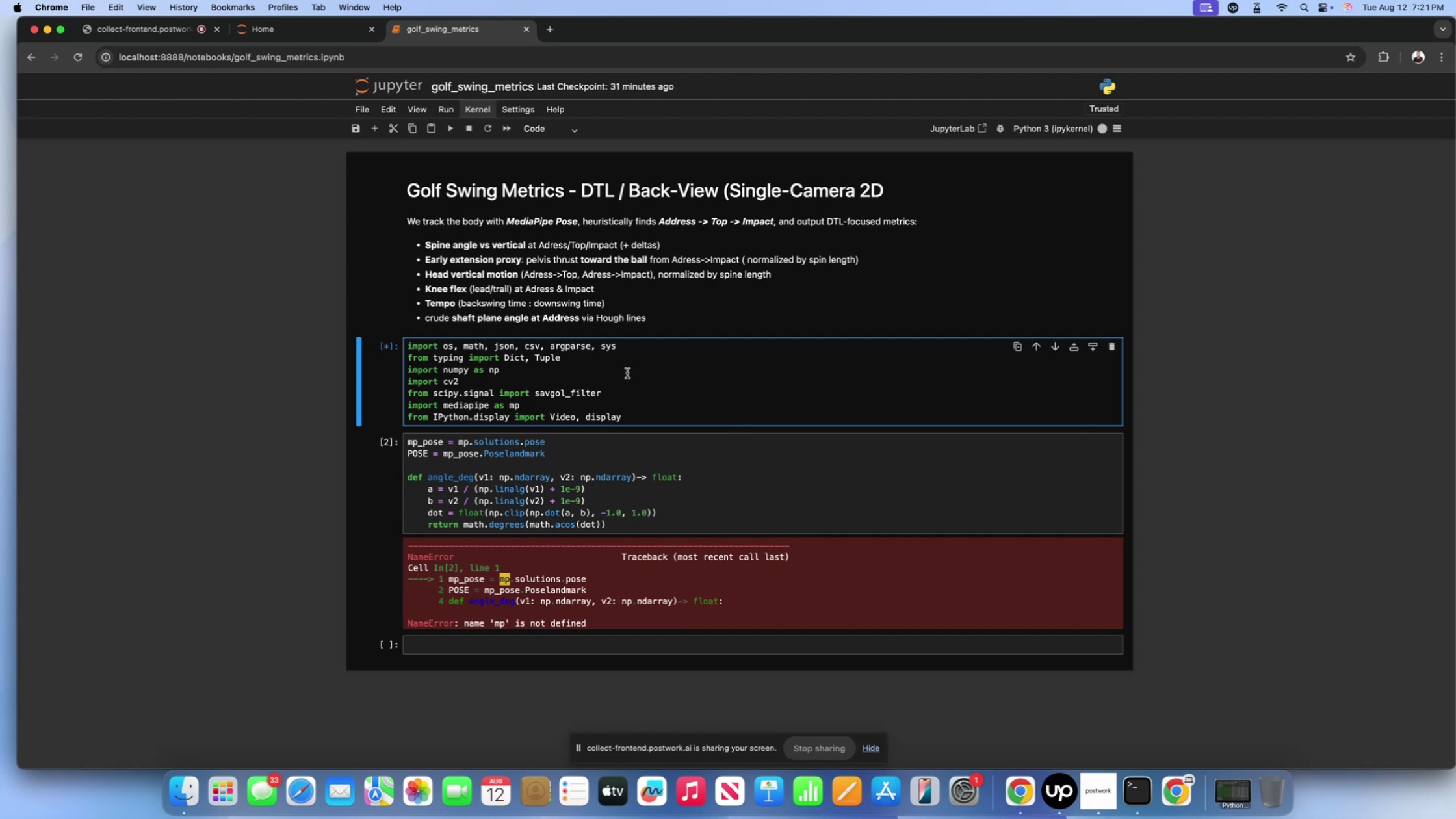 
left_click([147, 33])
 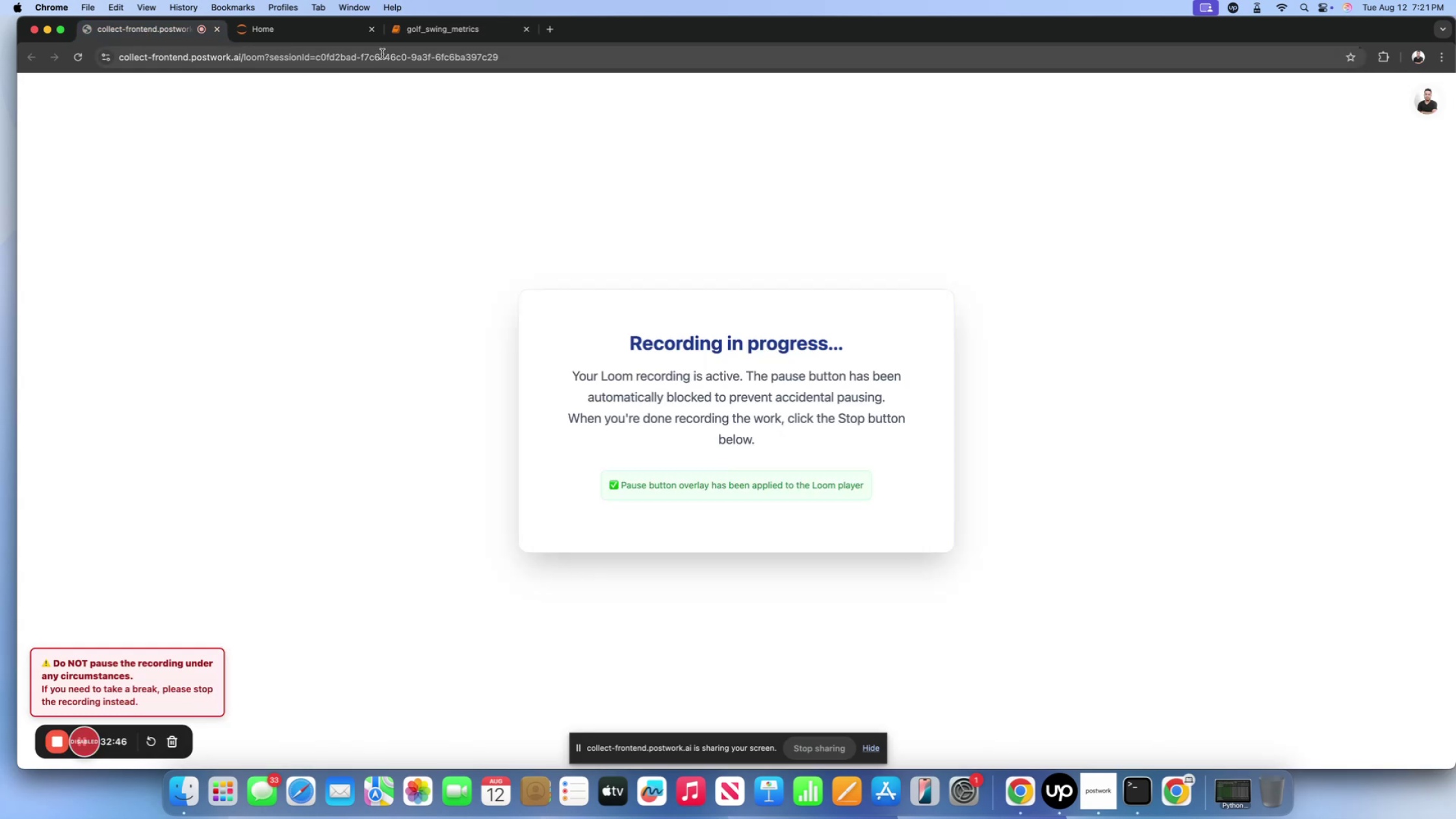 
left_click([403, 32])
 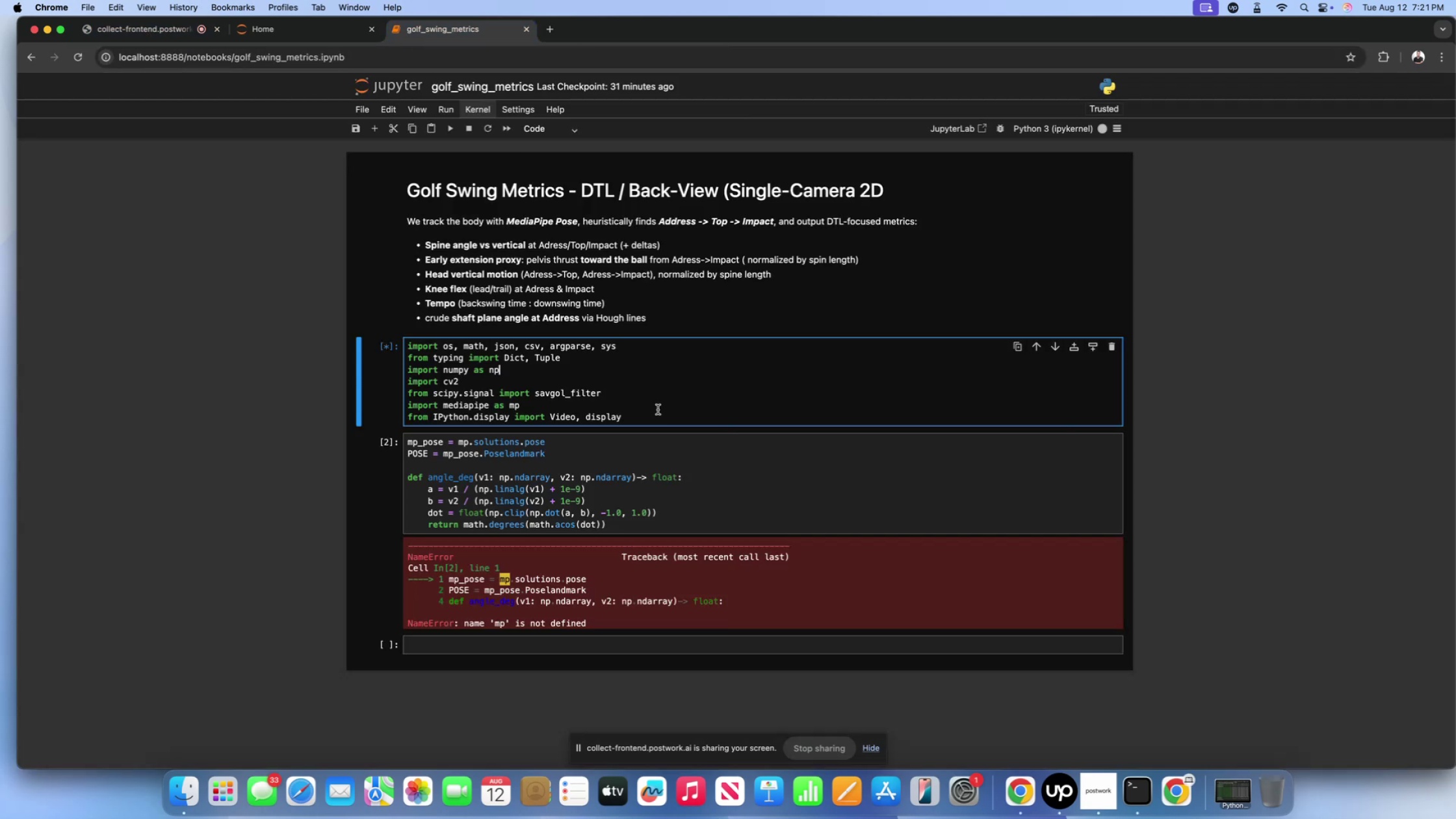 
left_click([658, 410])
 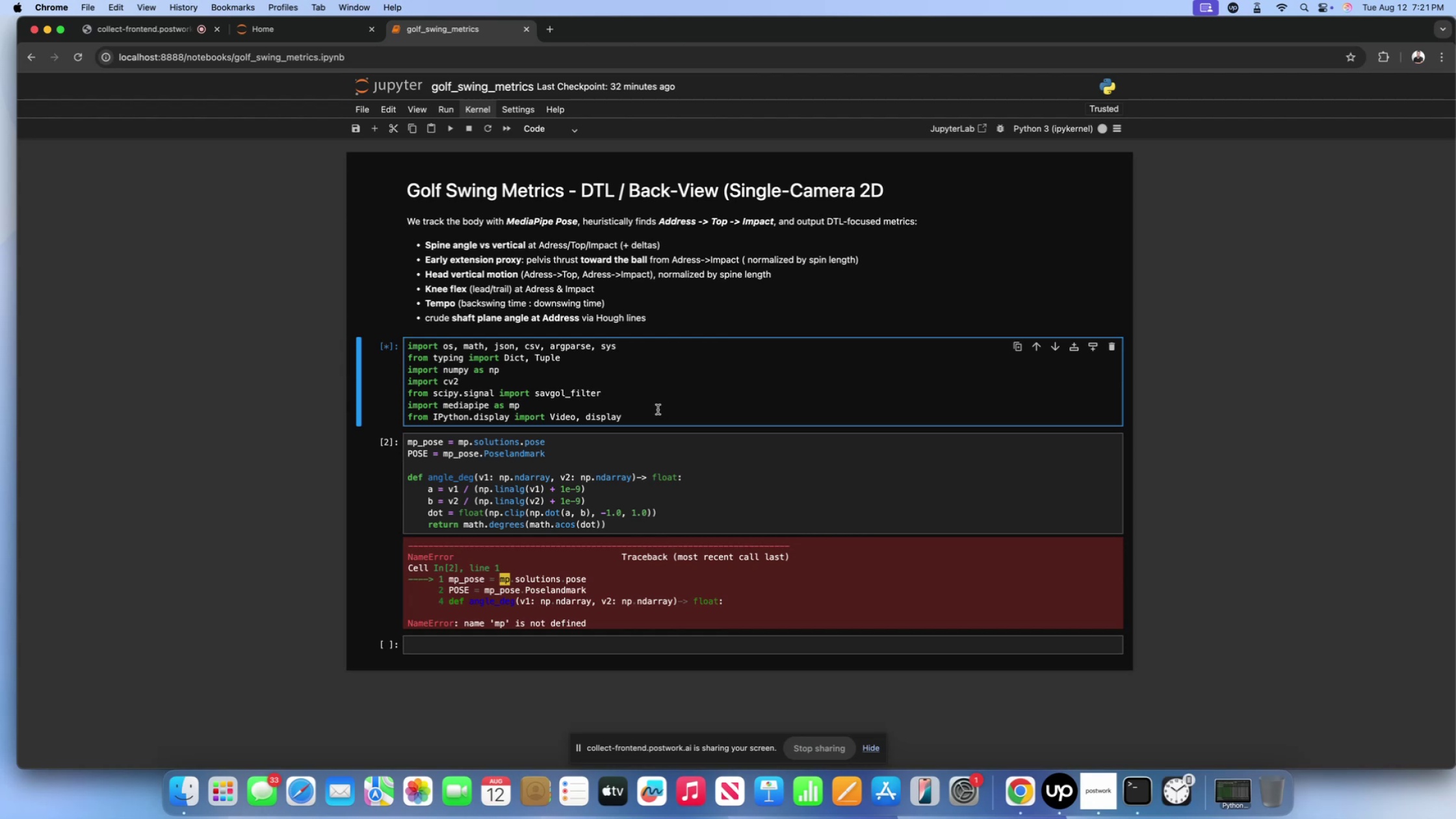 
wait(14.22)
 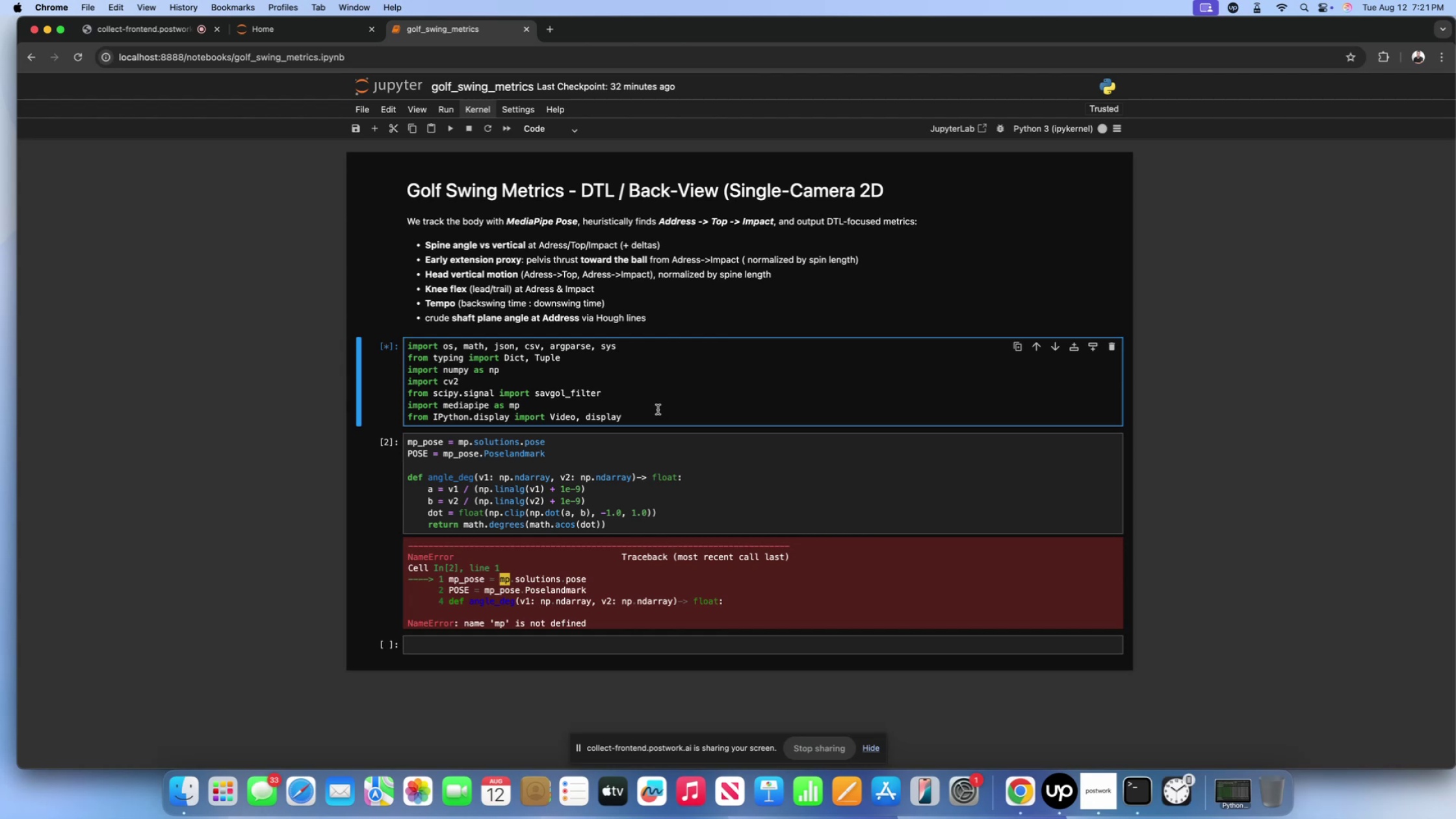 
left_click([649, 436])
 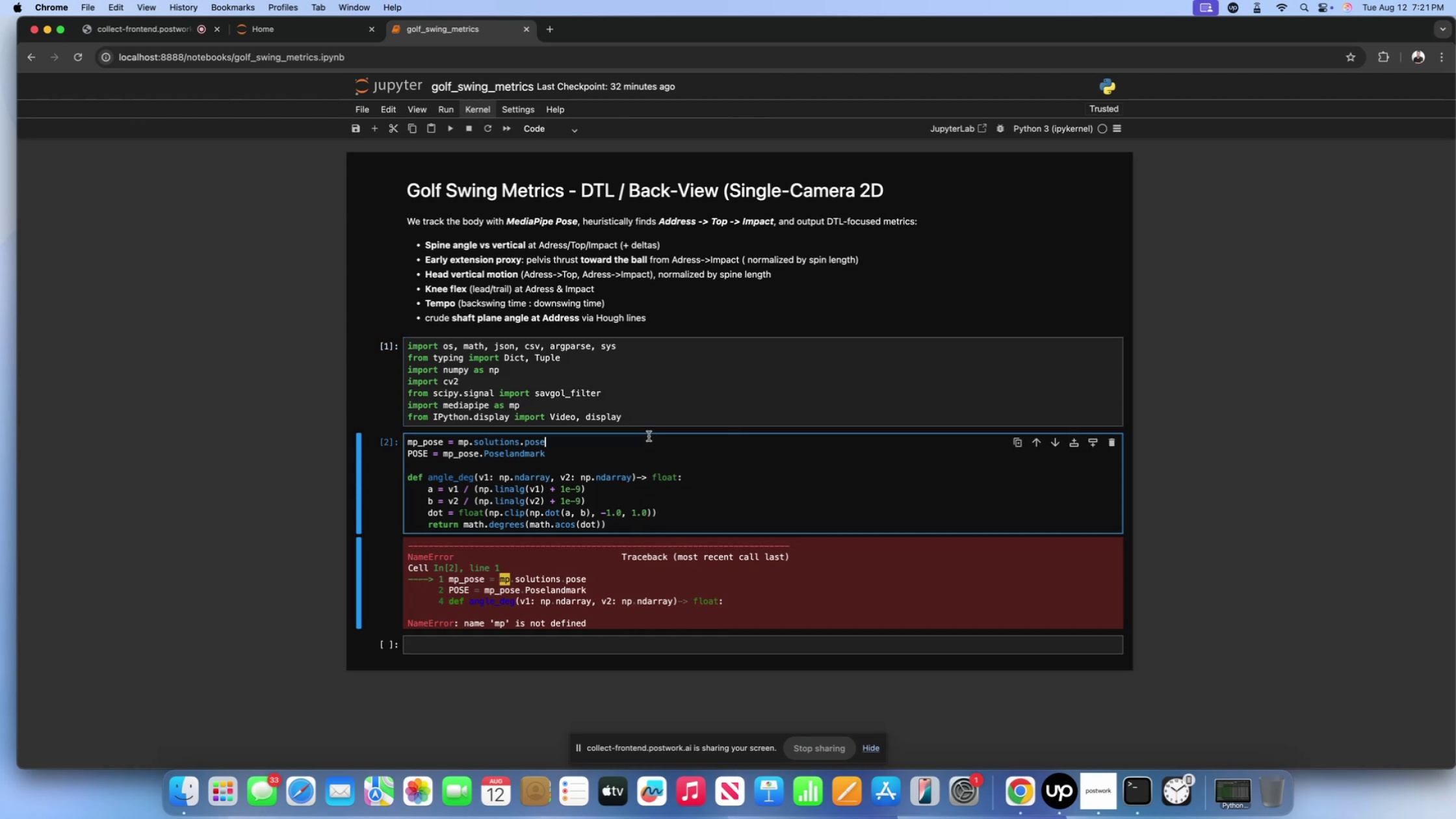 
key(Shift+ShiftLeft)
 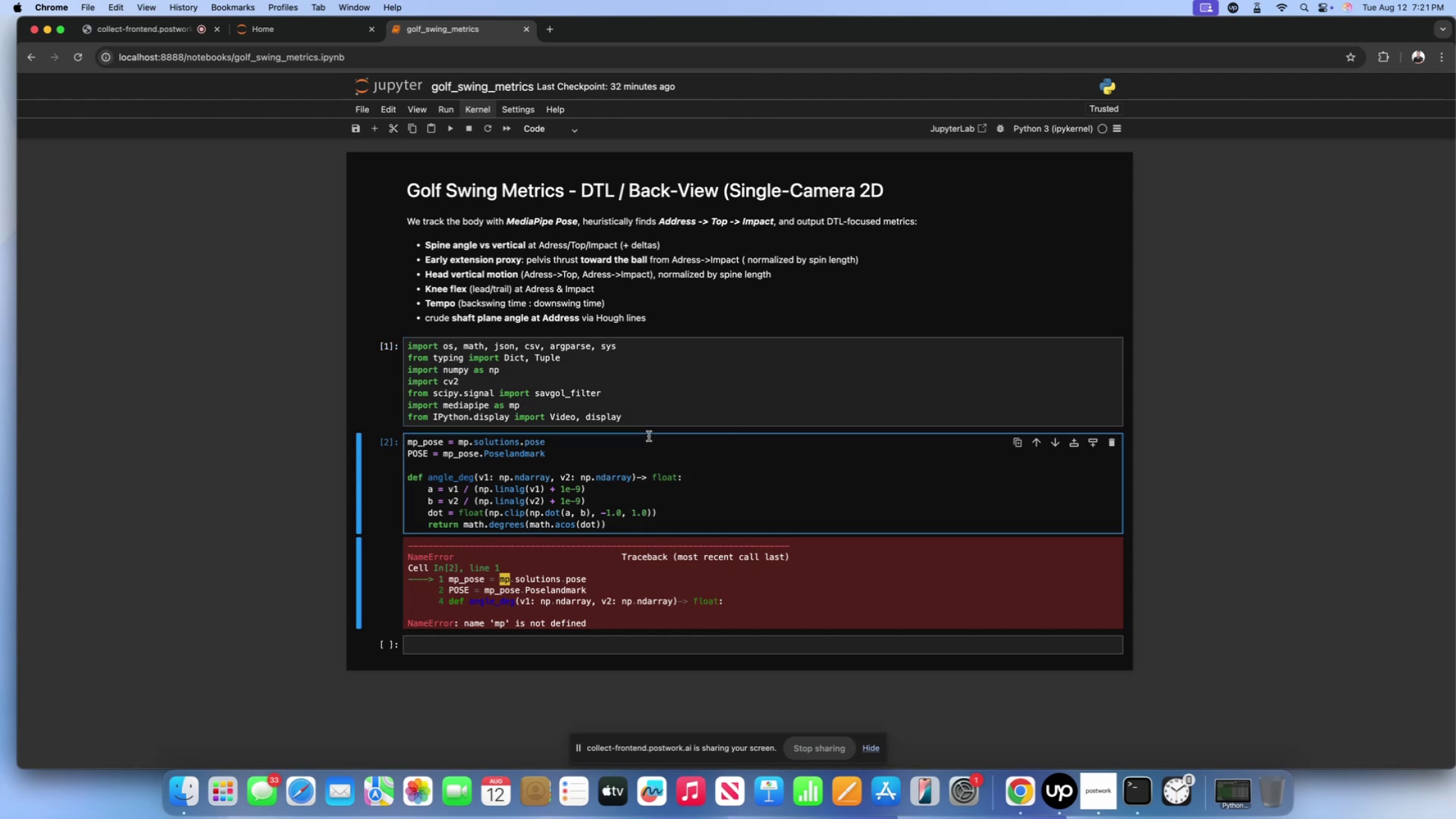 
key(Shift+Enter)
 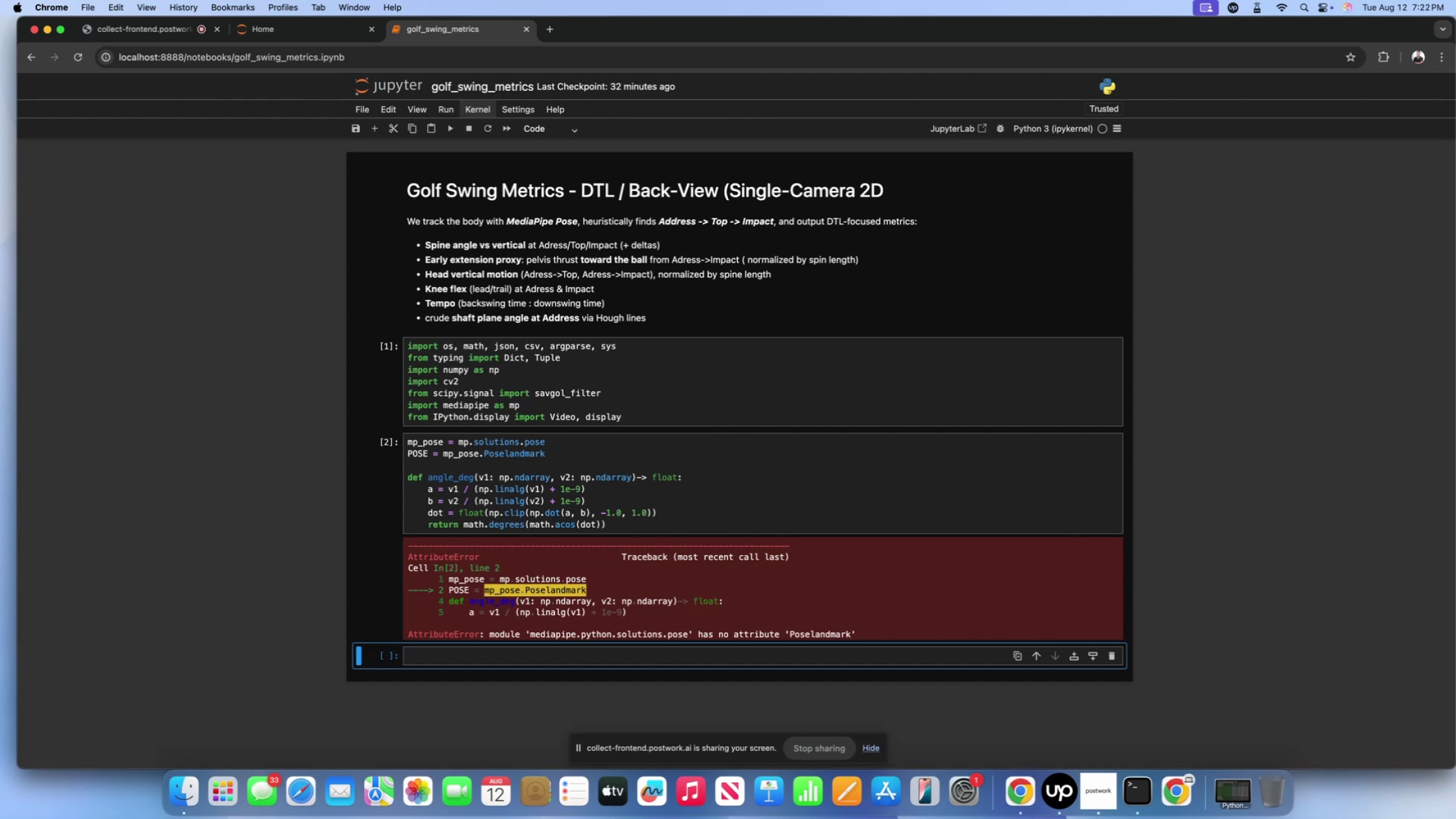 
wait(23.8)
 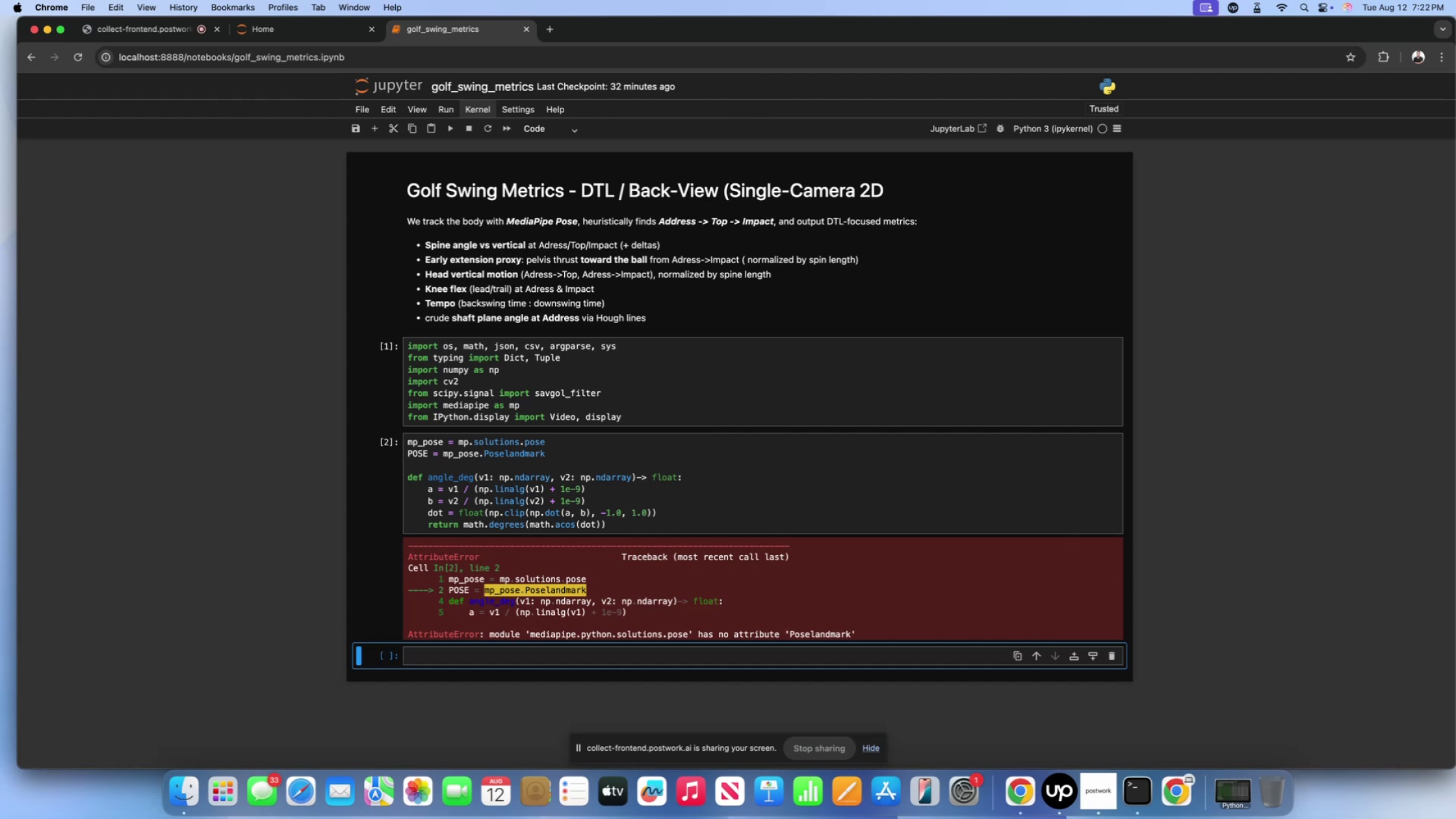 
key(Backspace)
 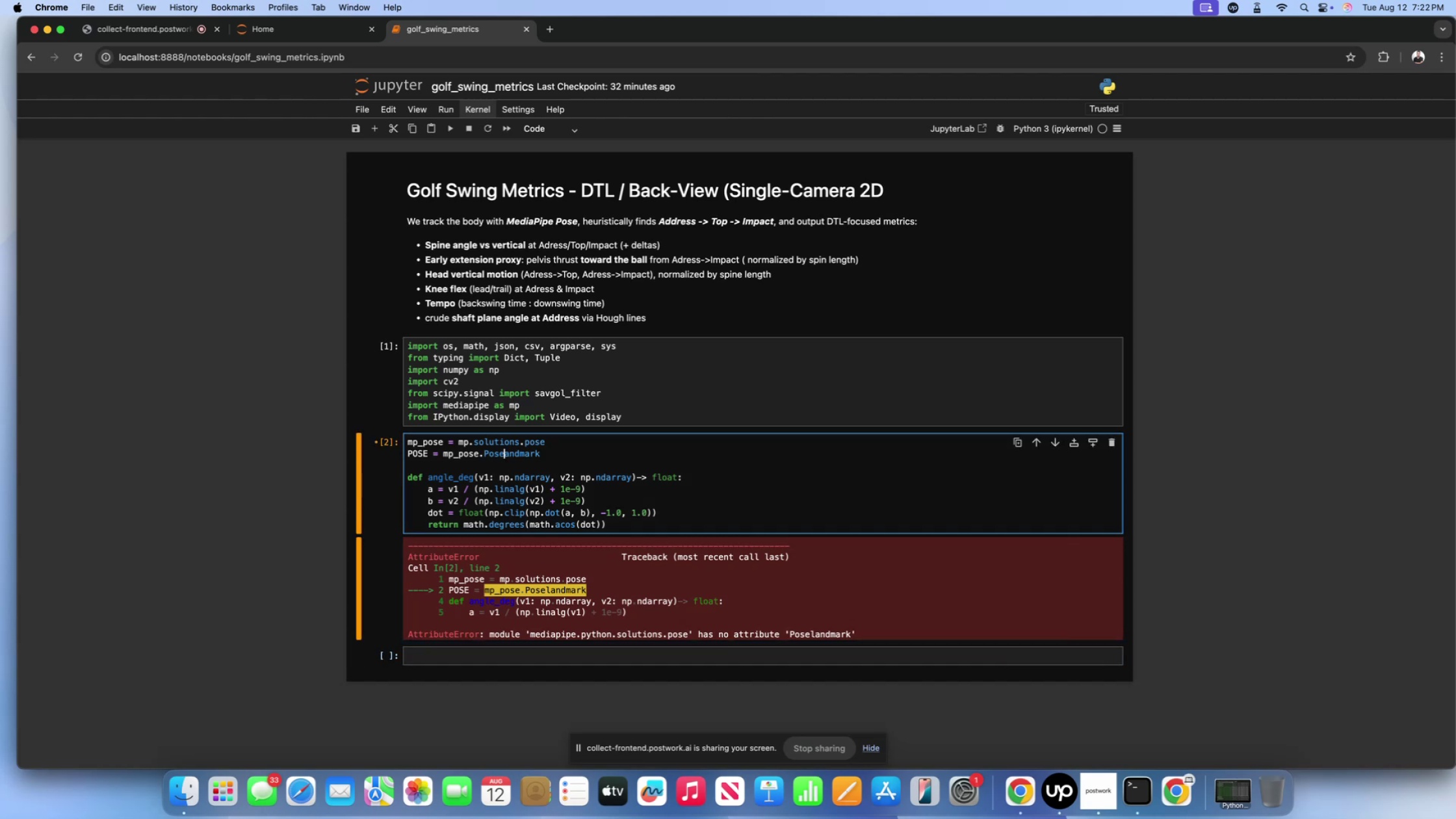 
key(CapsLock)
 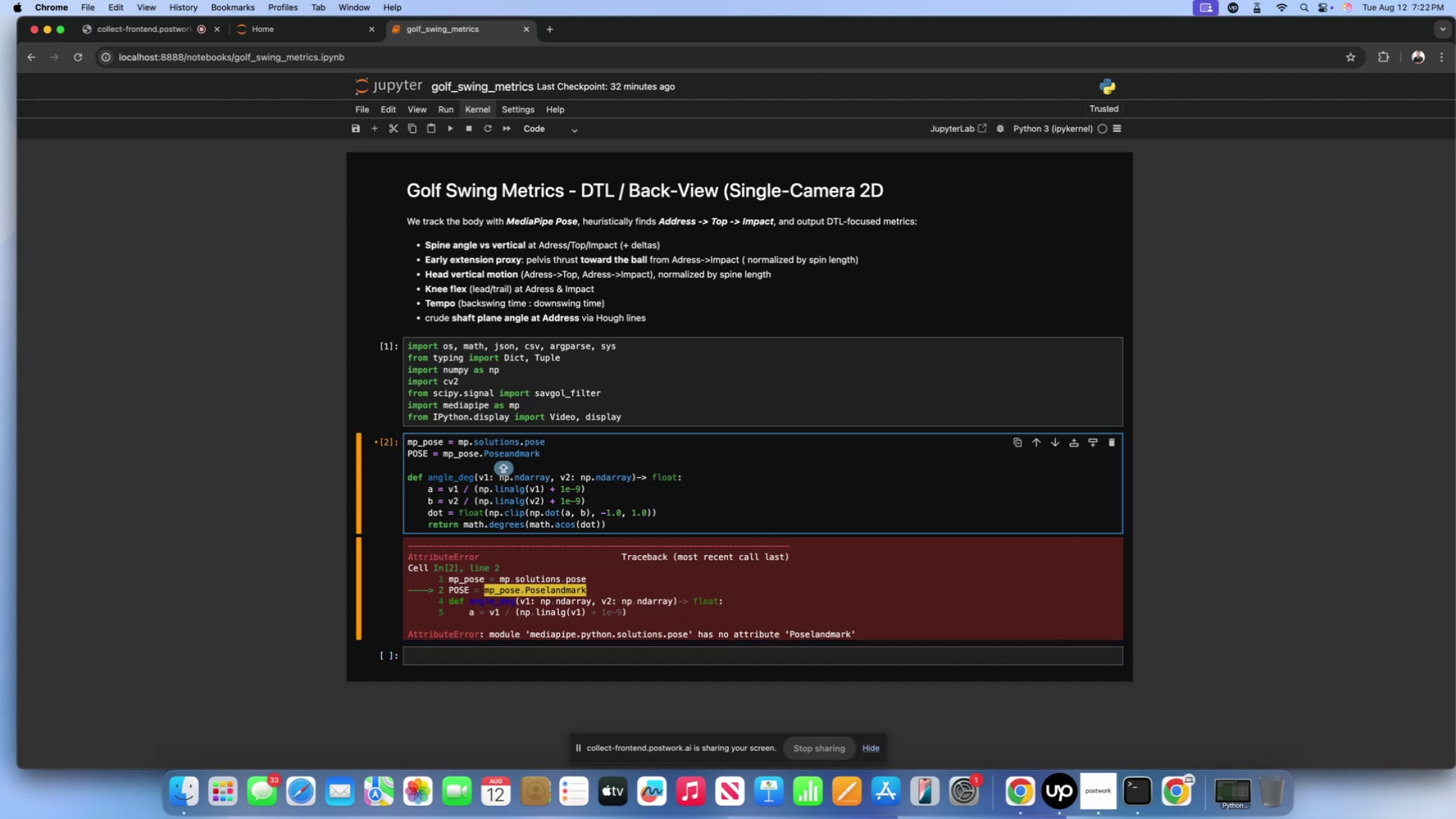 
key(L)
 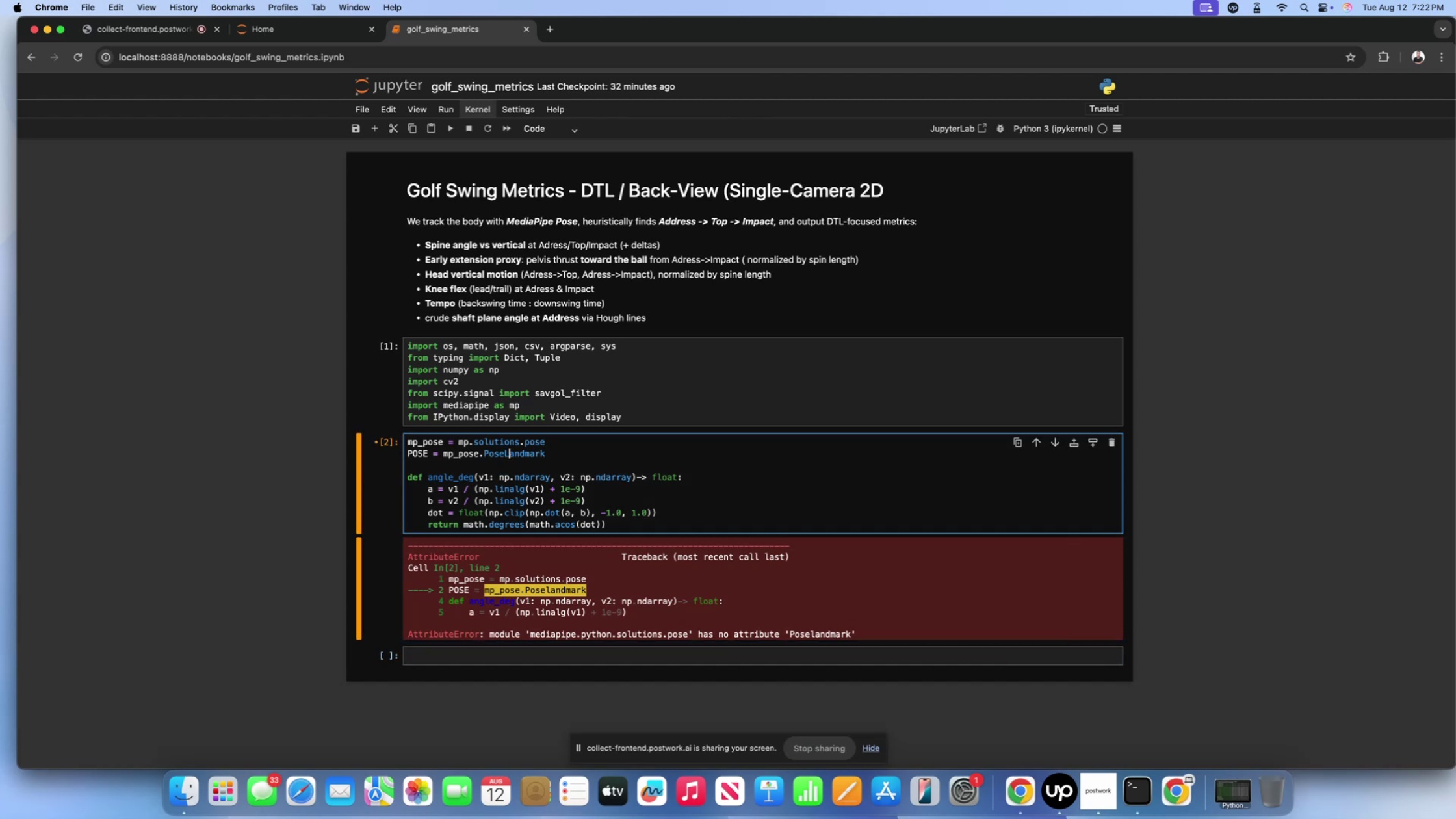 
key(CapsLock)
 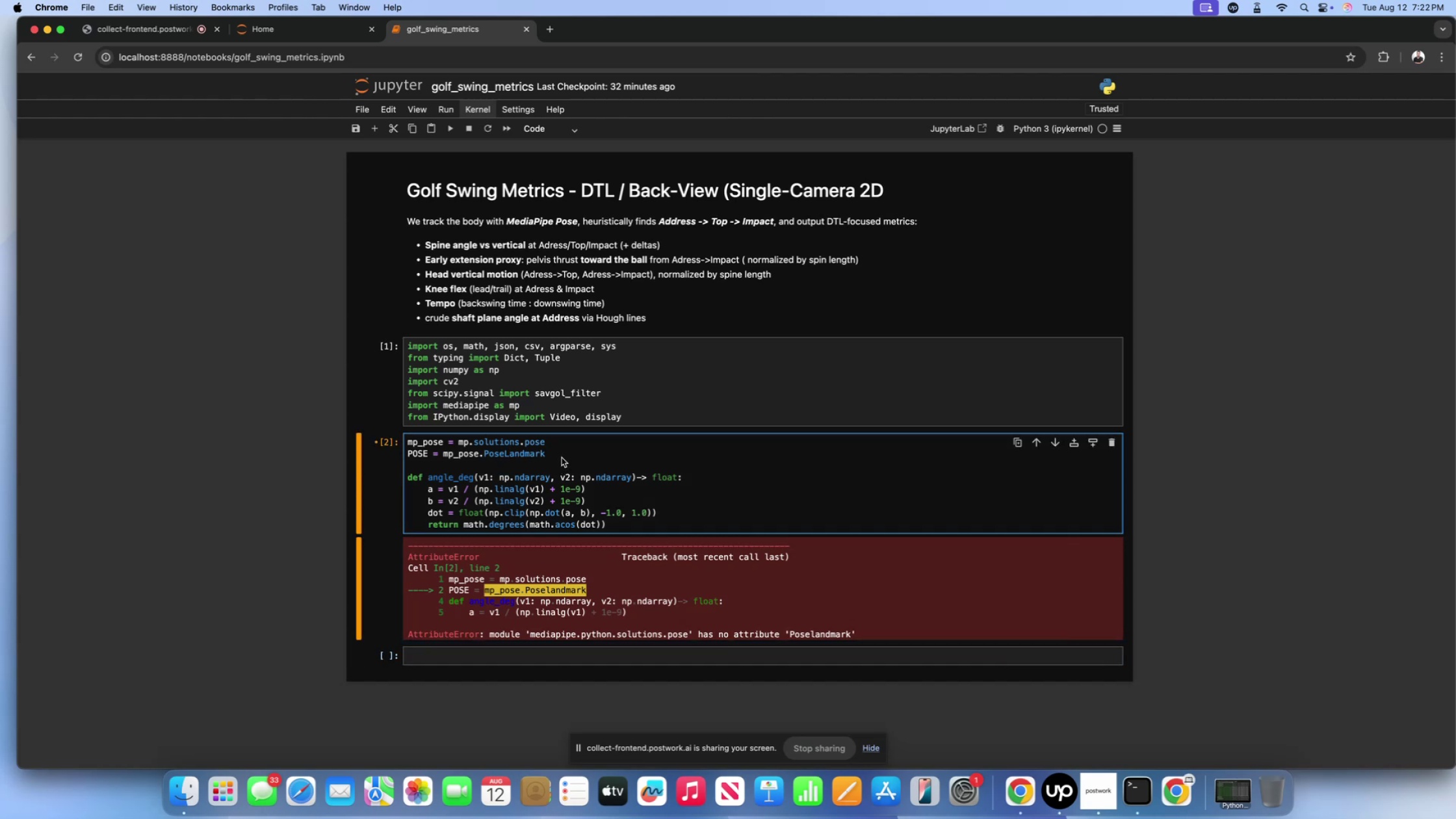 
left_click([561, 454])
 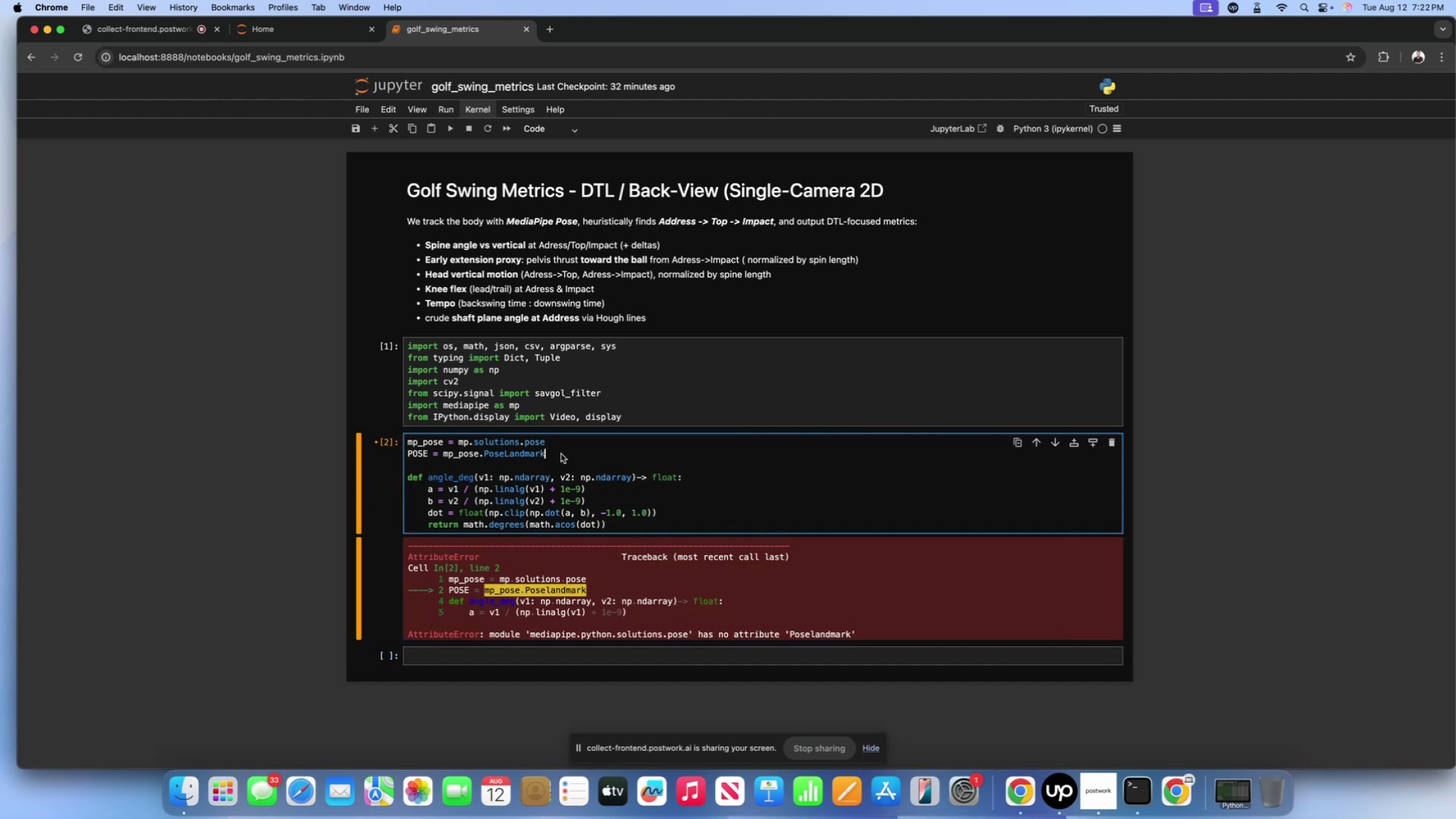 
key(Shift+Enter)
 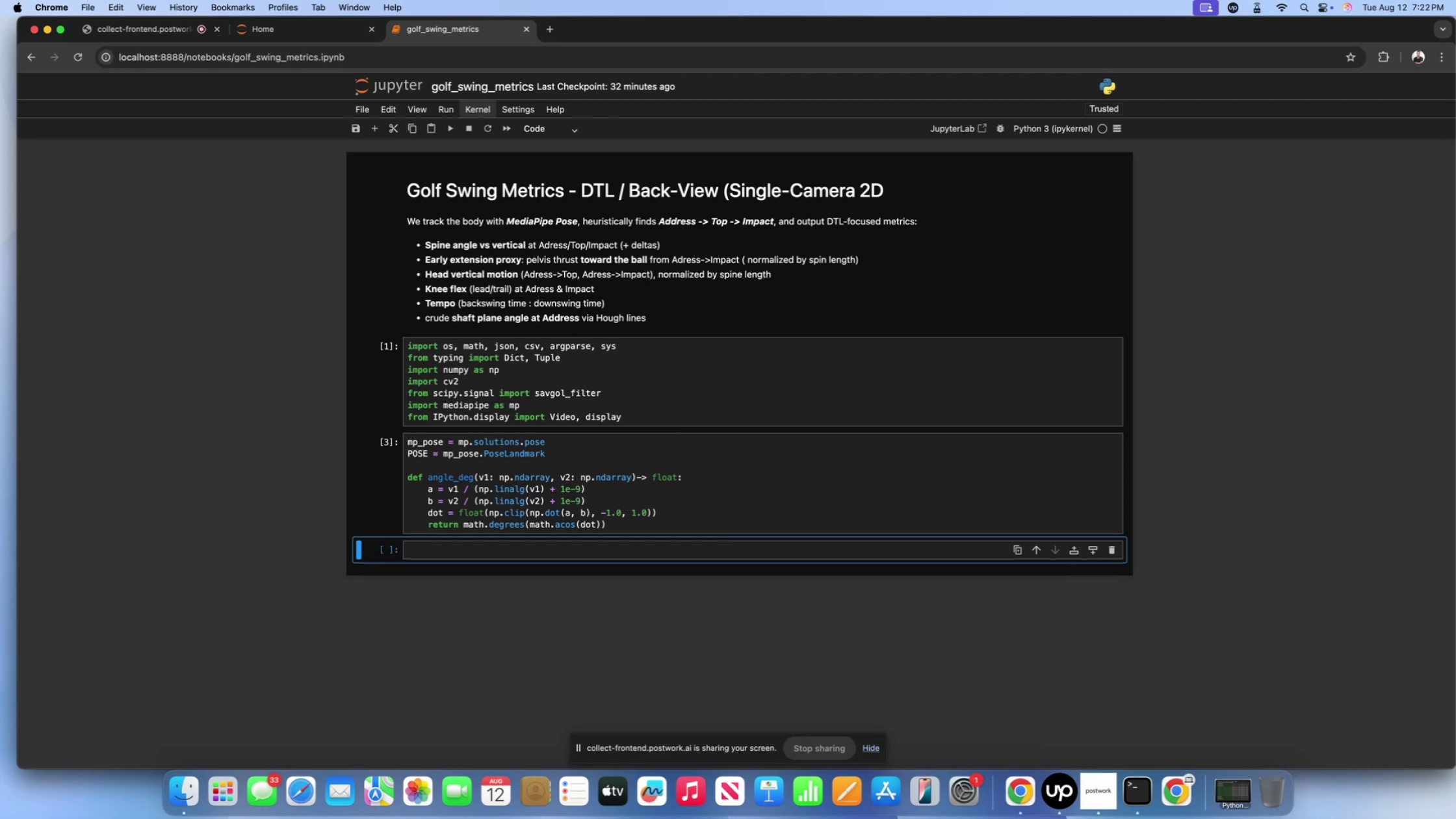 
left_click([586, 559])
 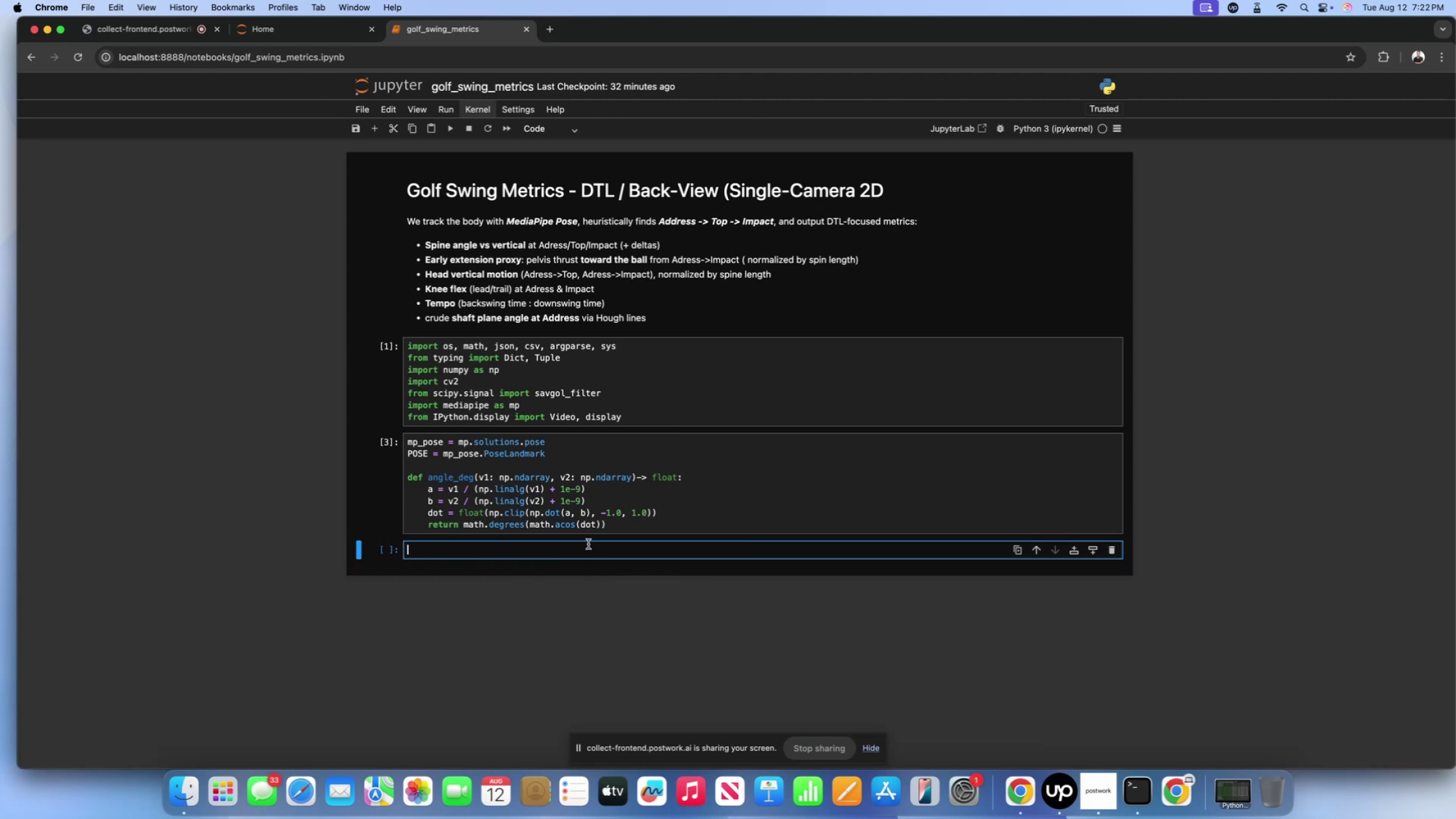 
scroll: coordinate [599, 493], scroll_direction: down, amount: 10.0
 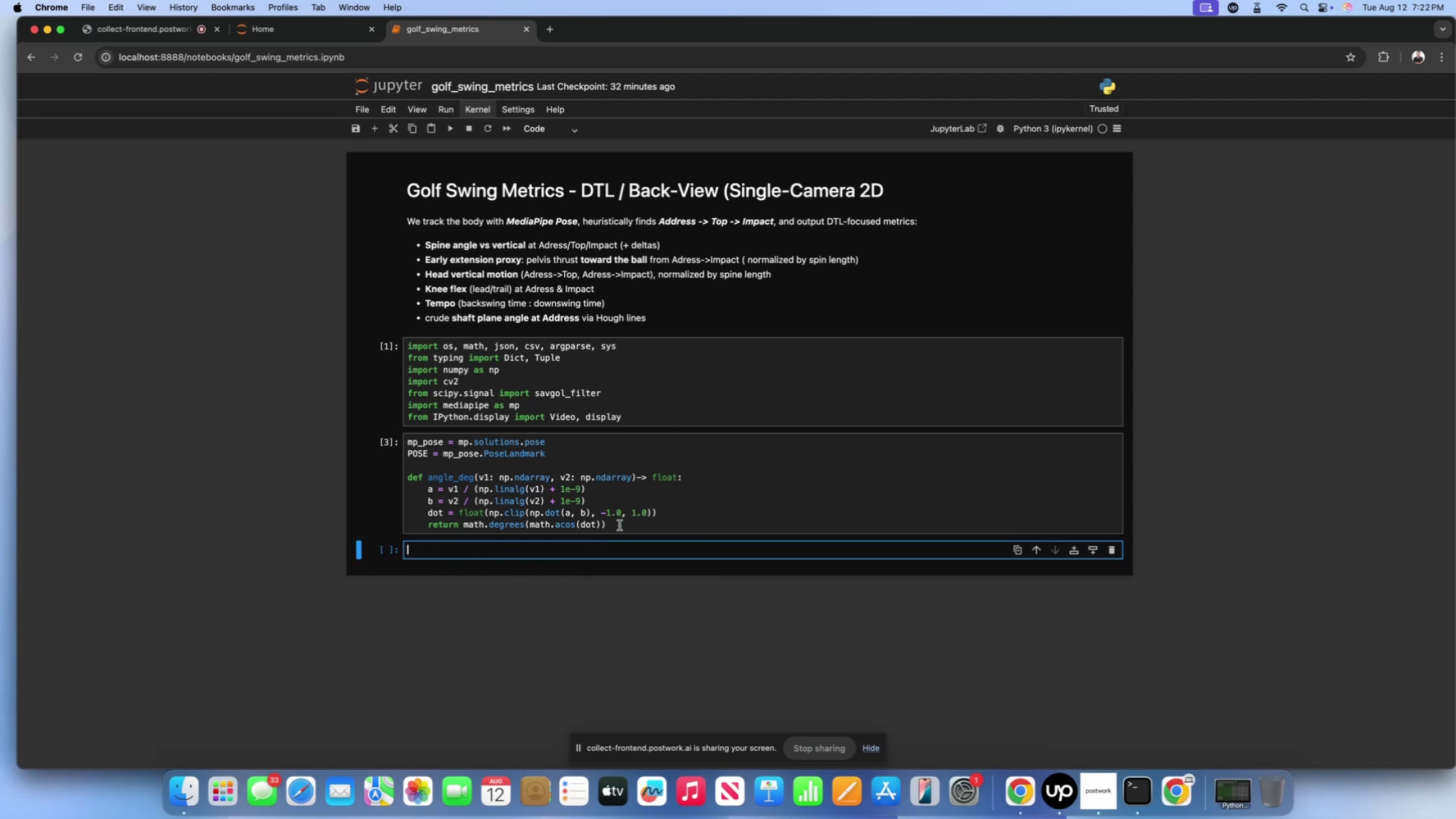 
left_click([619, 525])
 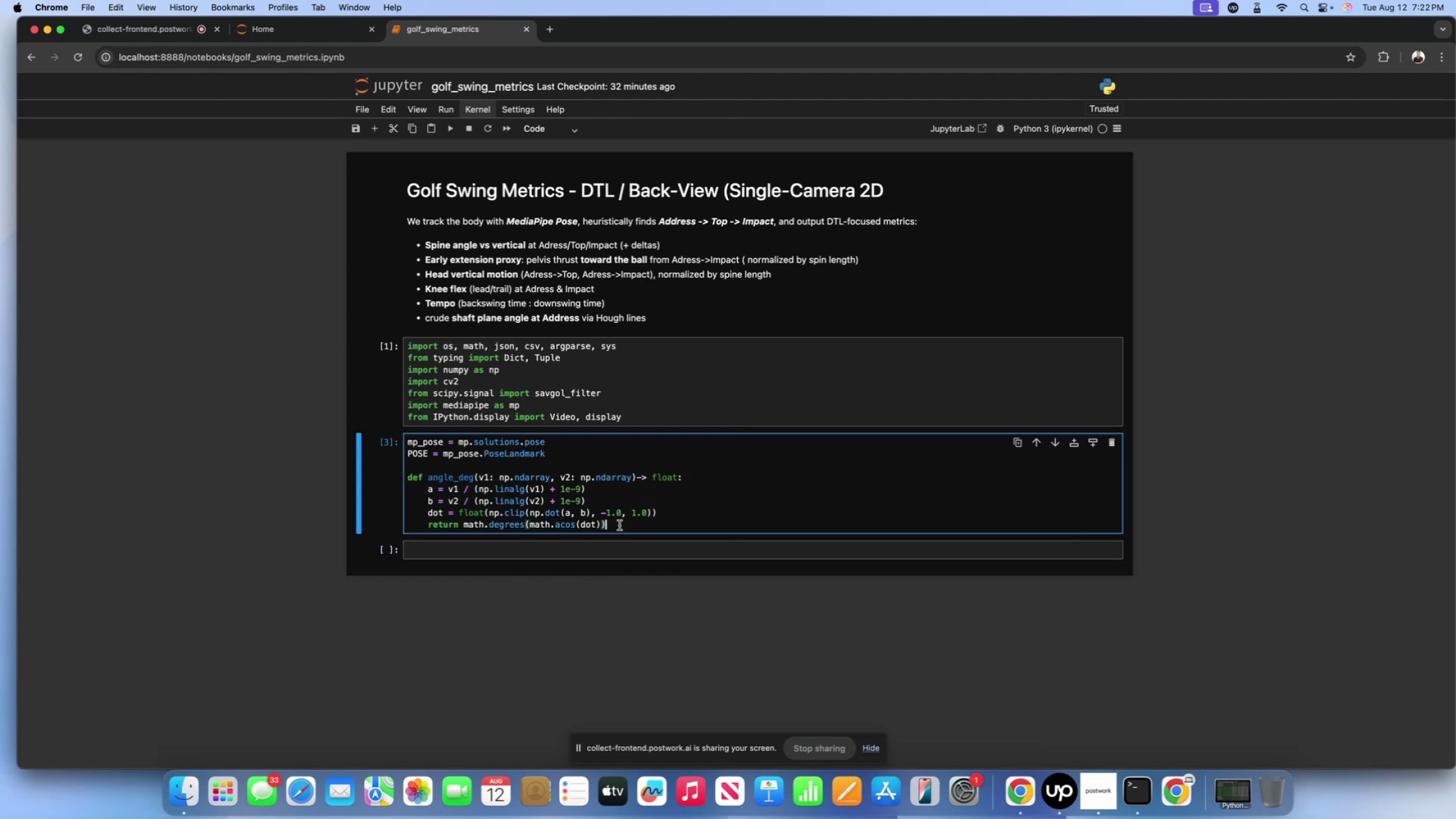 
key(Enter)
 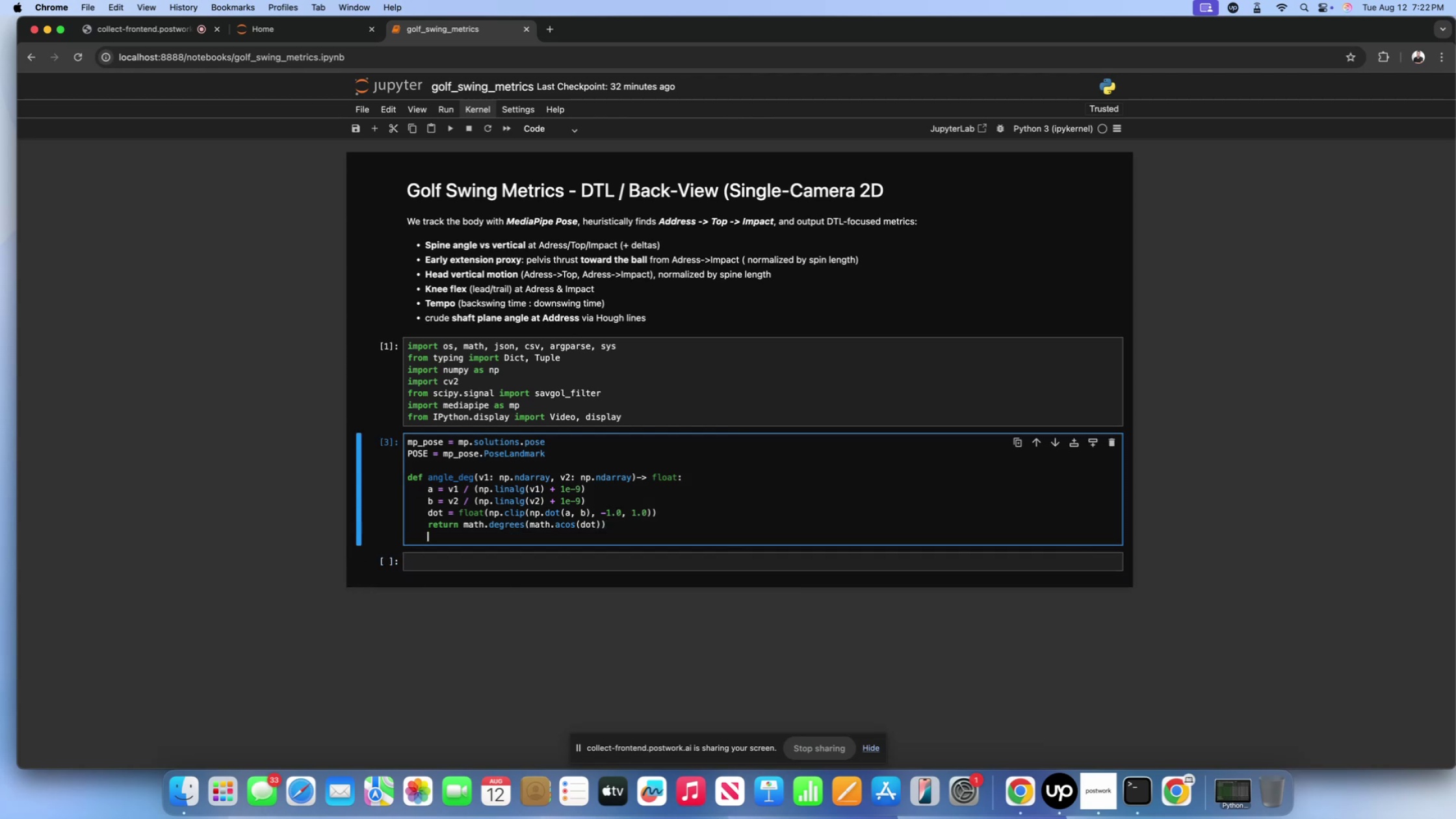 
key(Enter)
 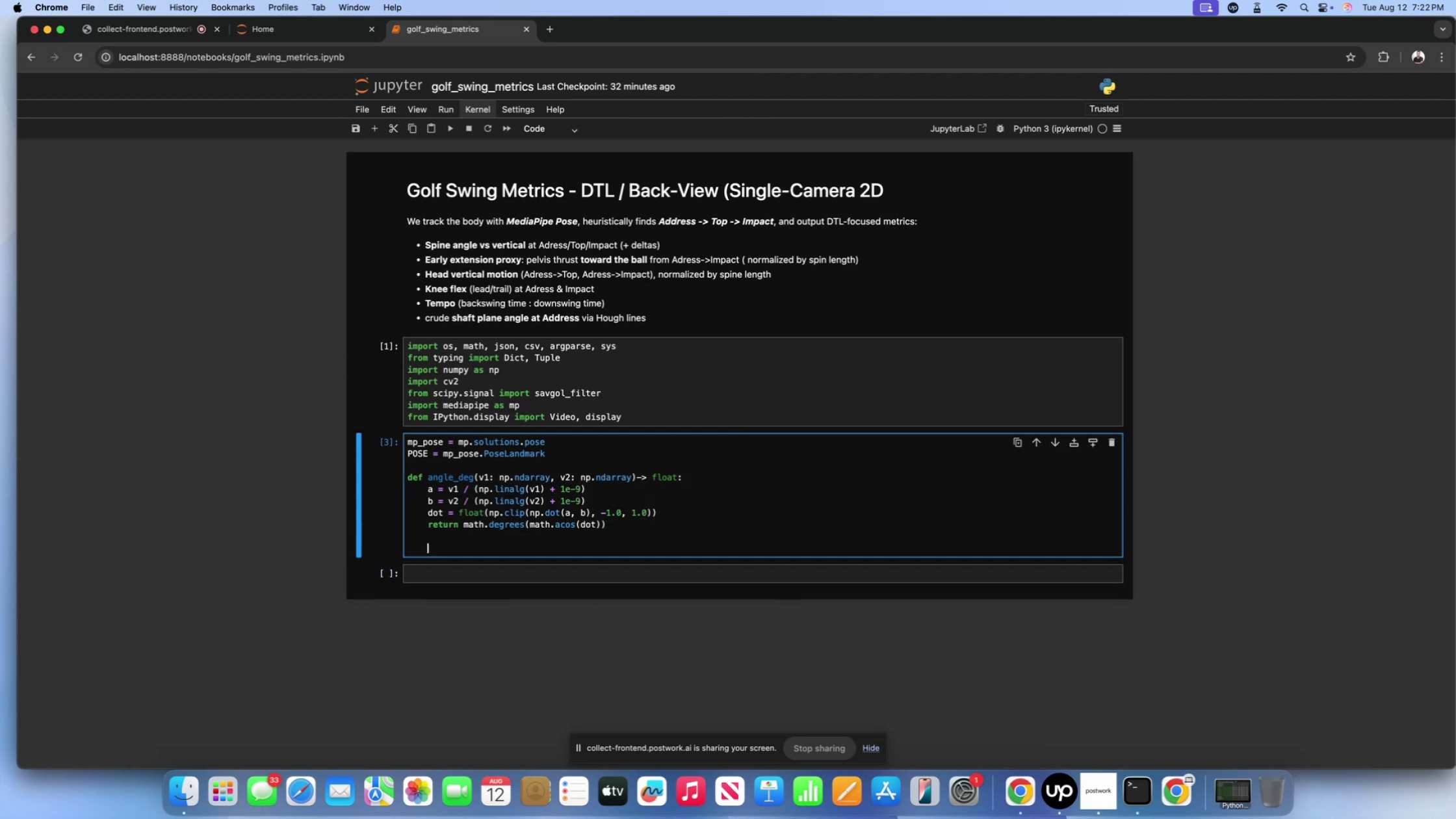 
key(Backspace)
type(def line_angle_deg())
 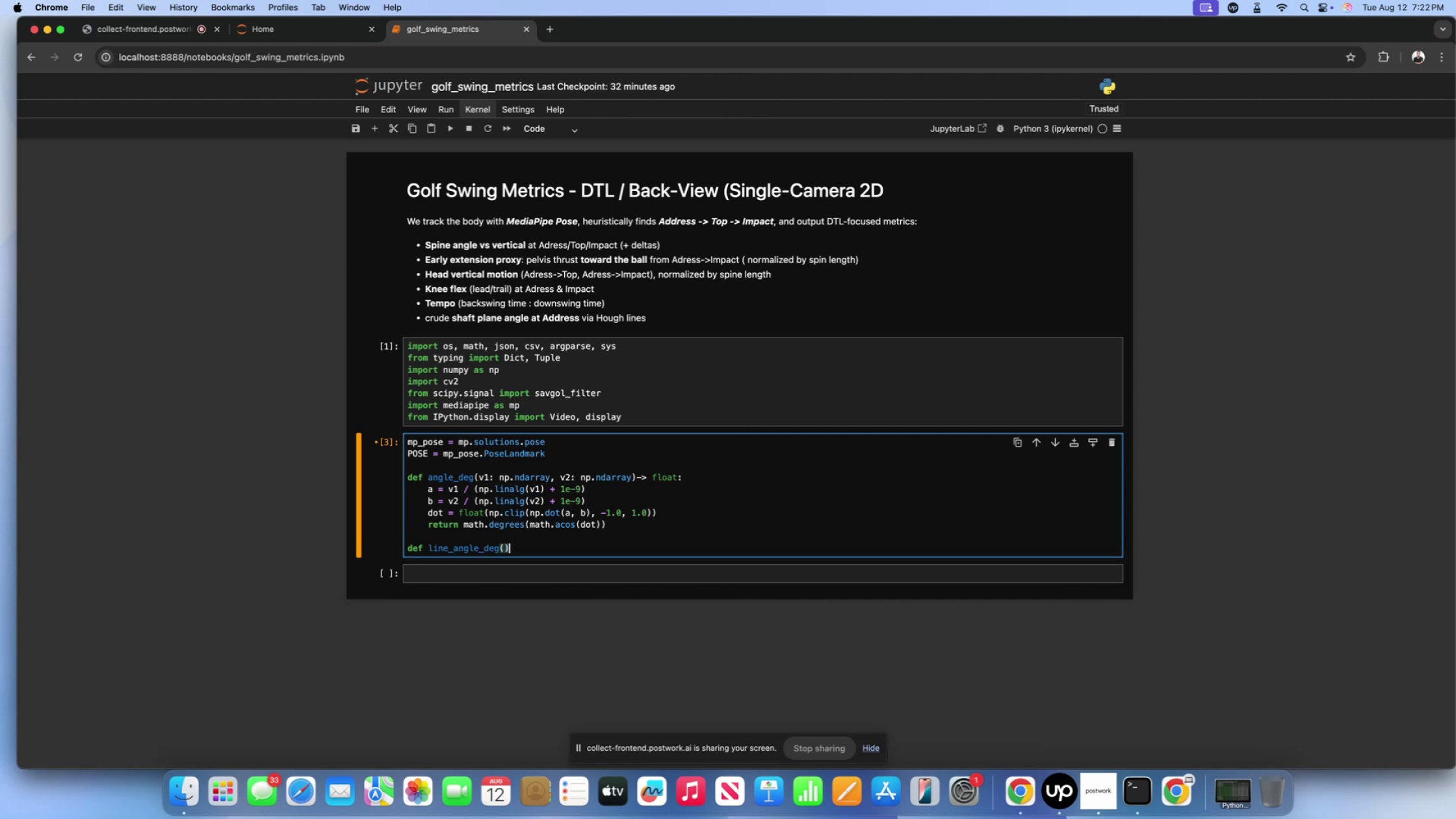 
wait(8.31)
 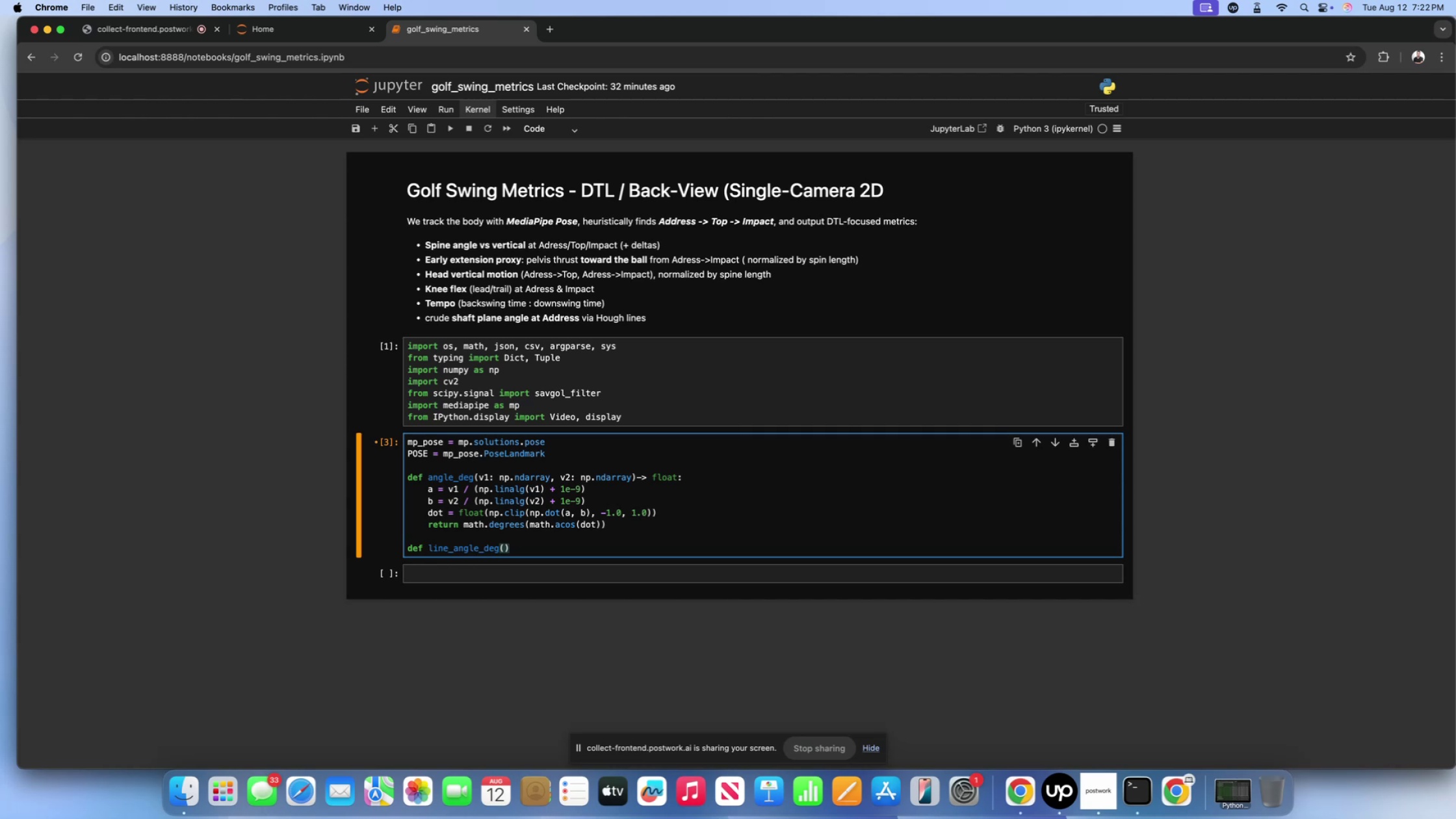 
key(Space)
 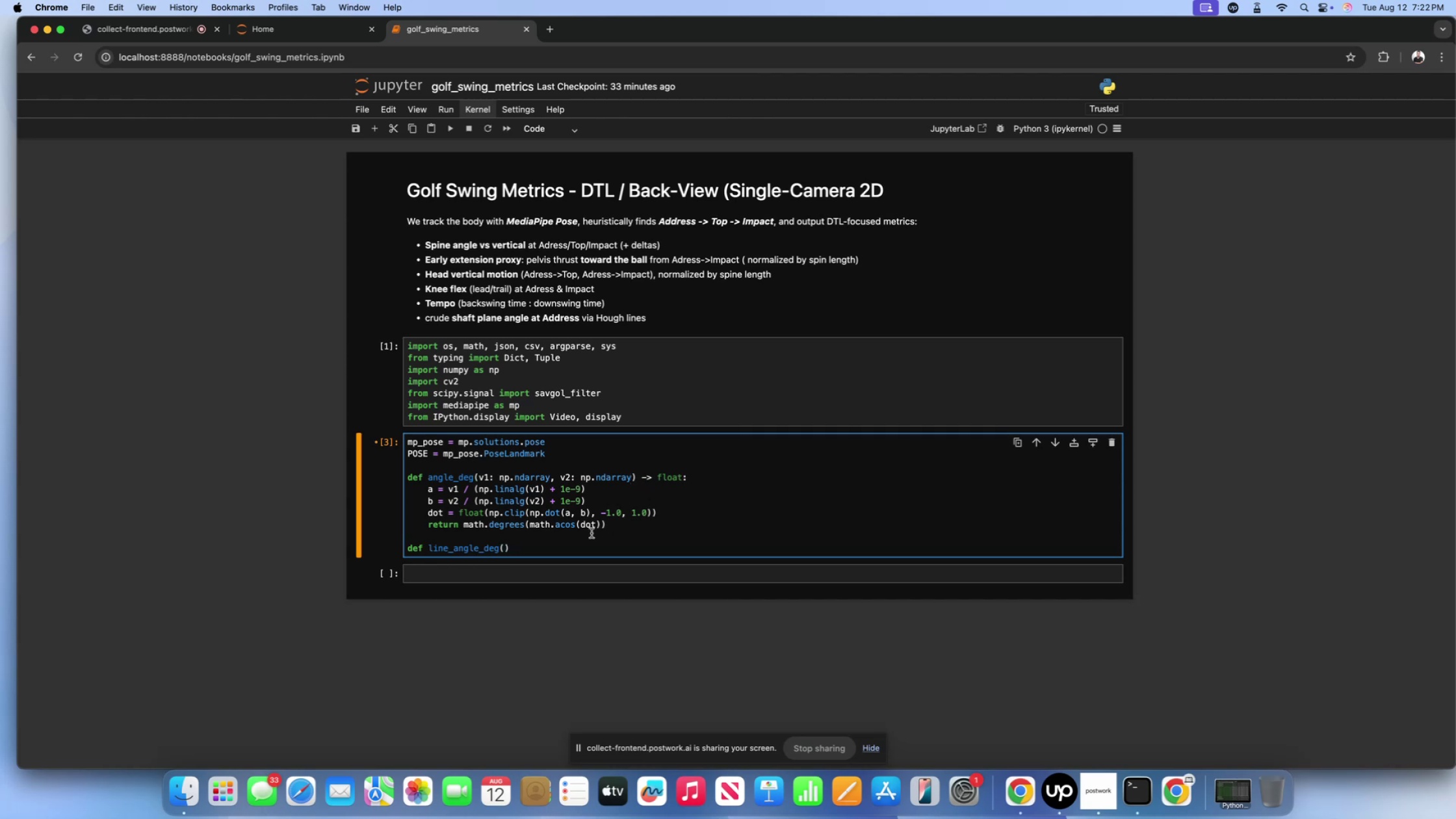 
left_click([577, 547])
 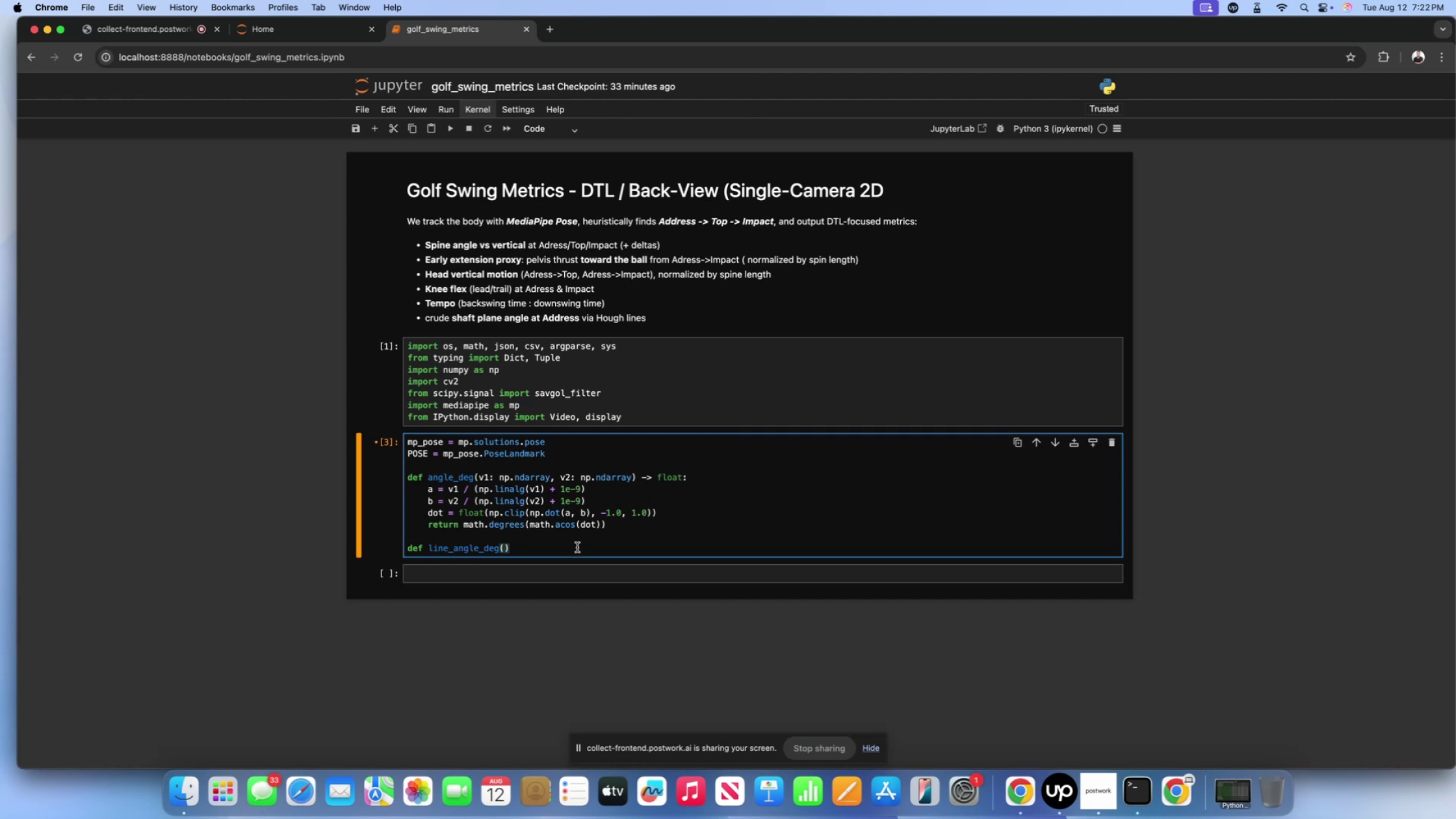 
type( -> float:)
 